 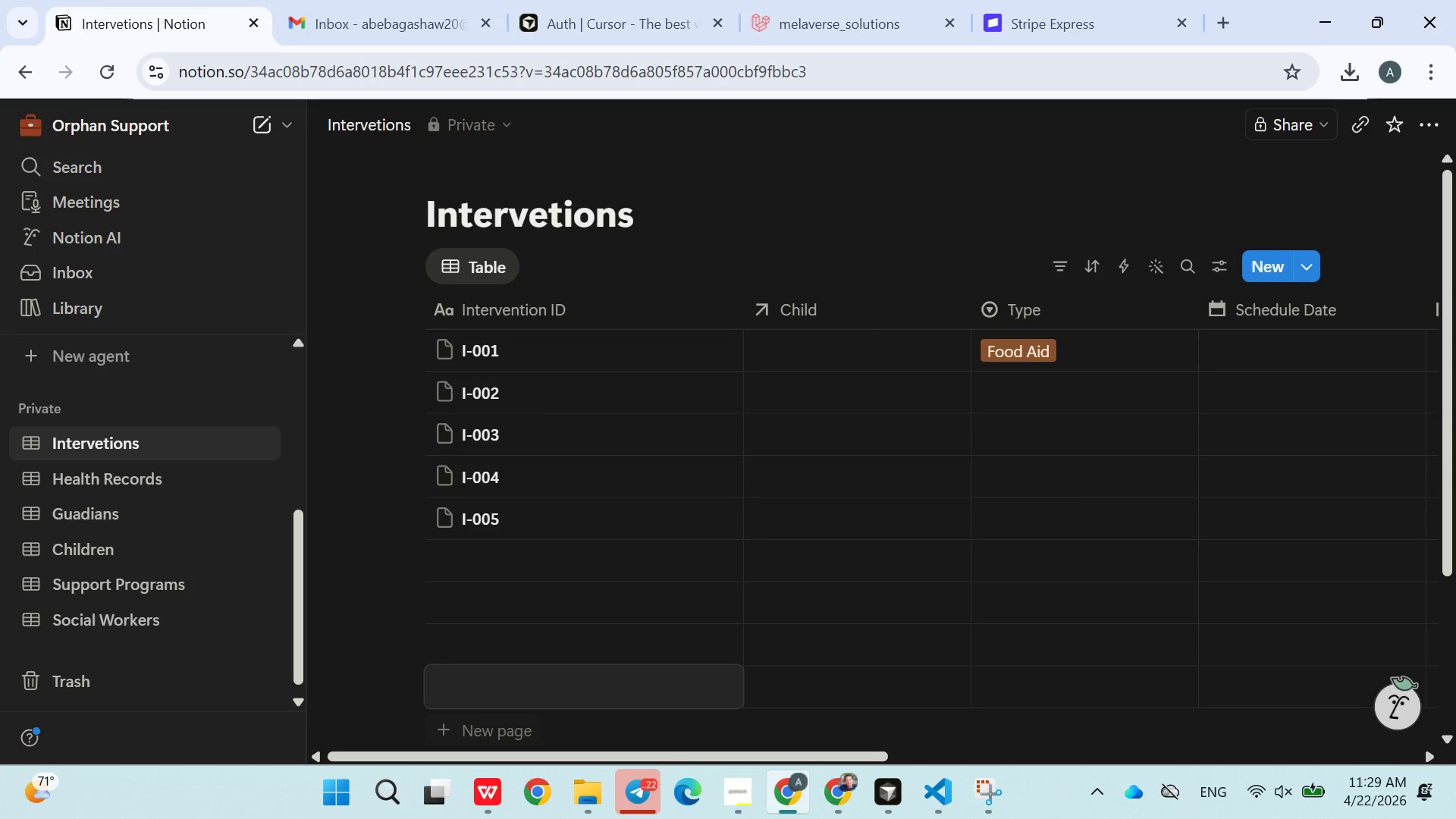 
left_click([513, 485])
 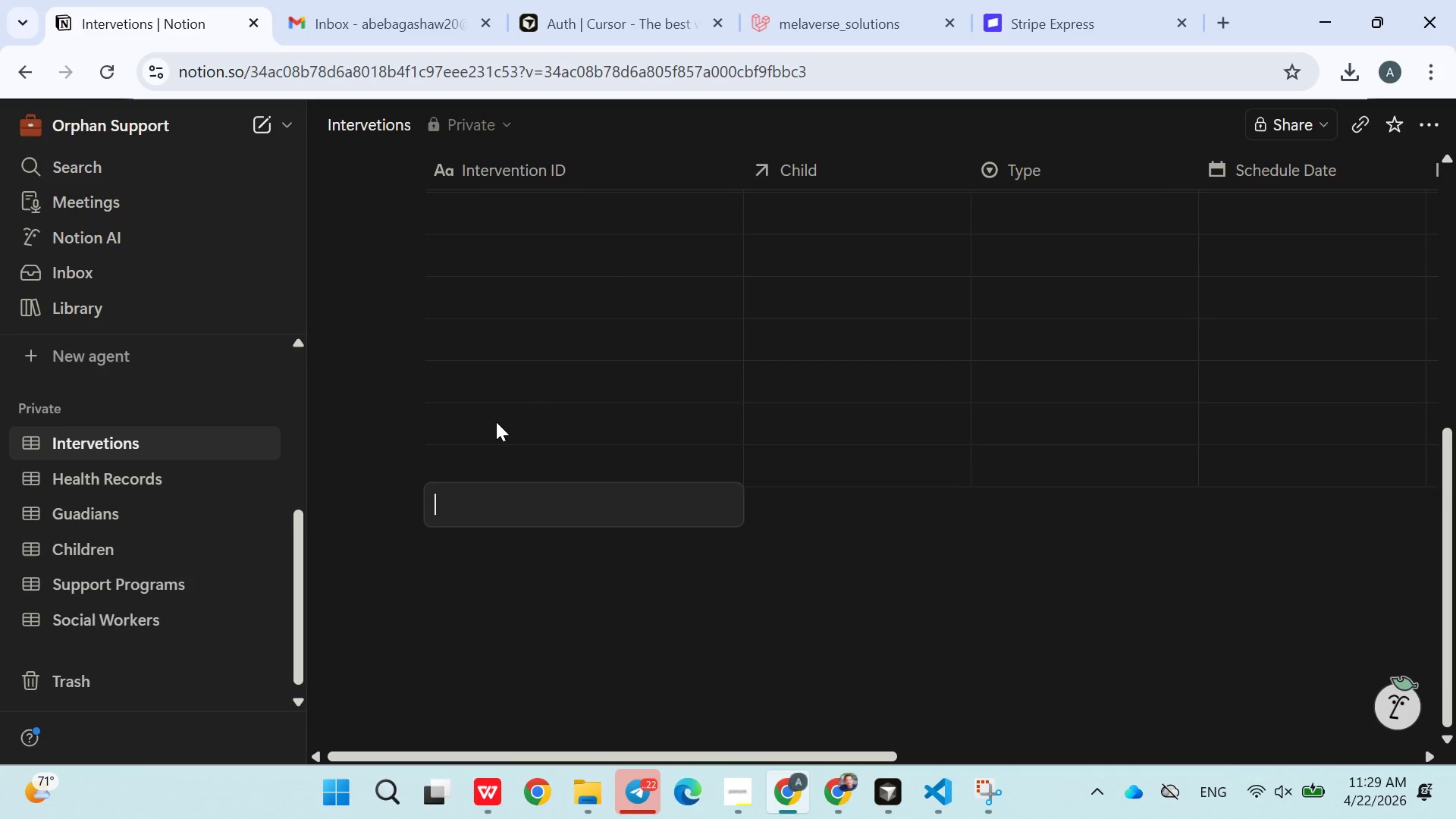 
left_click([494, 598])
 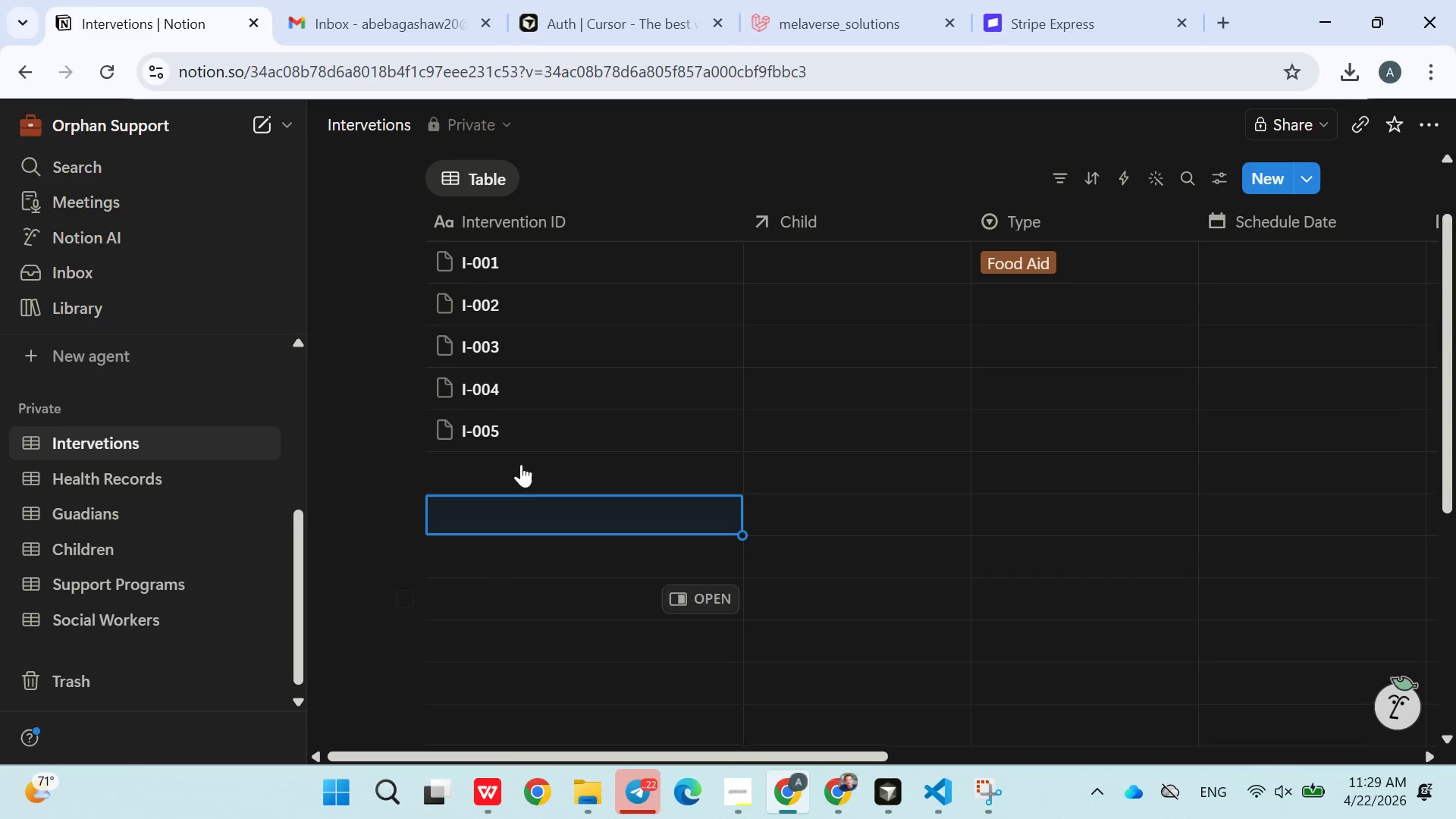 
left_click([528, 463])
 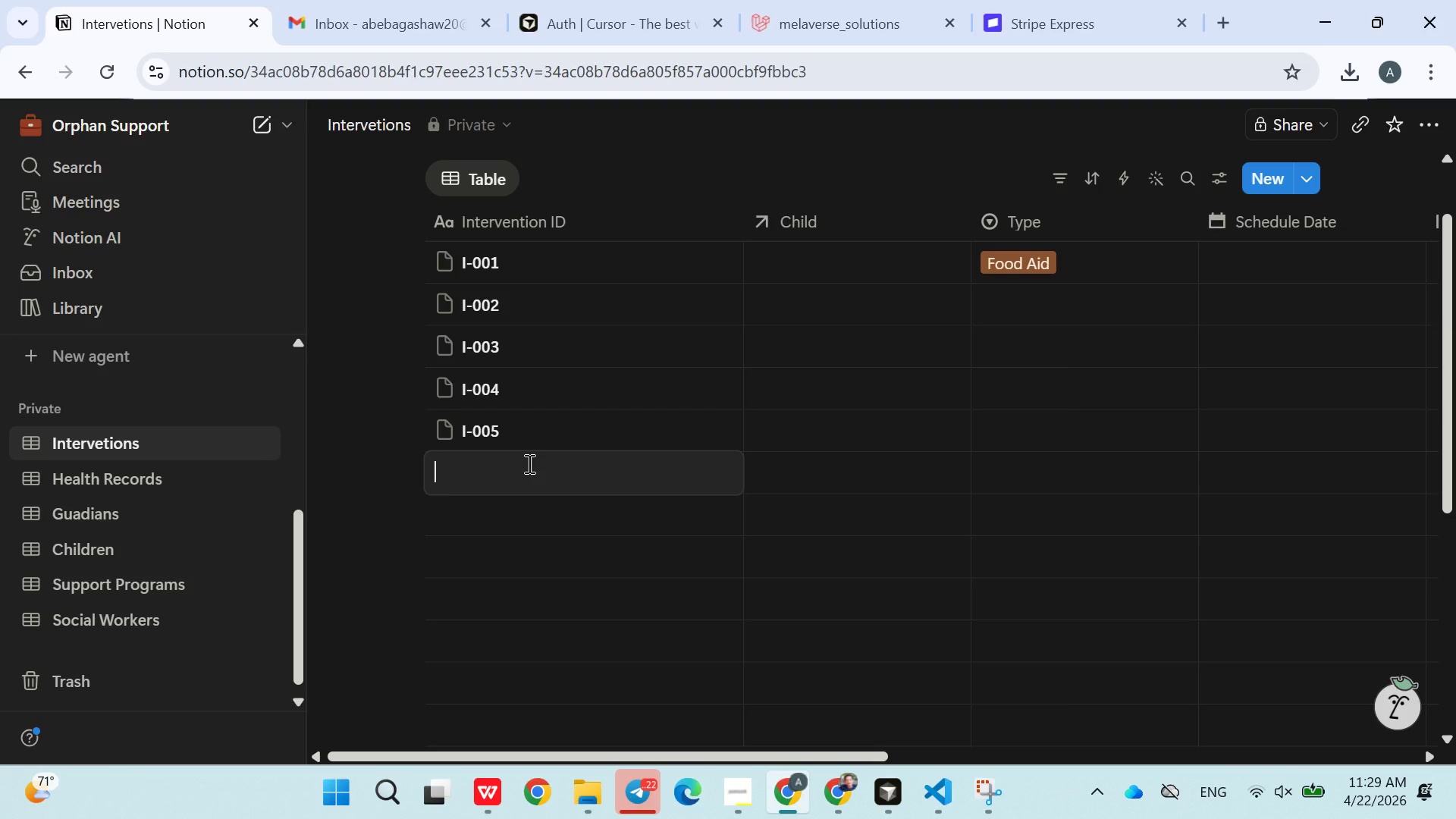 
type(I-006)
 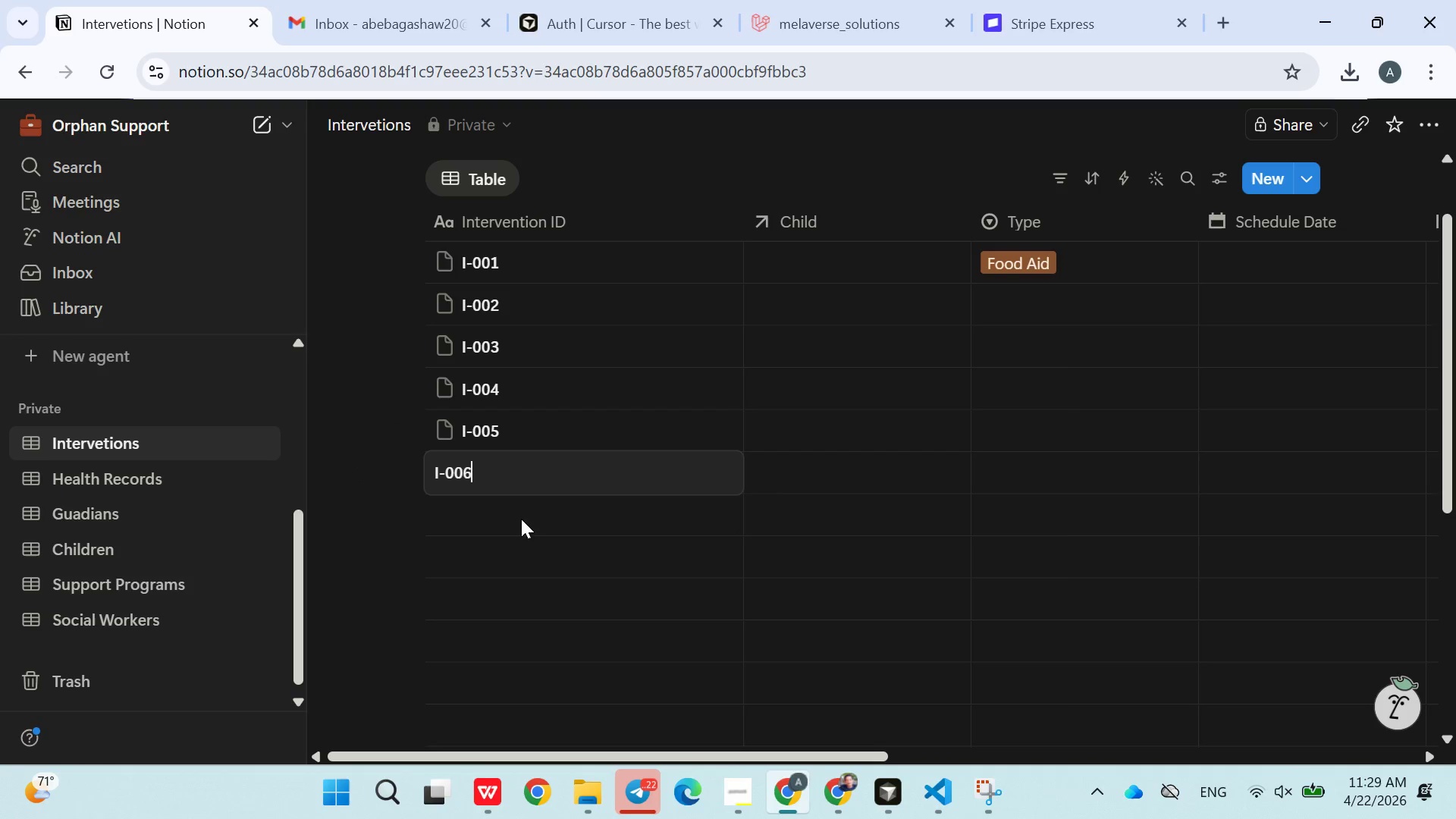 
key(Enter)
 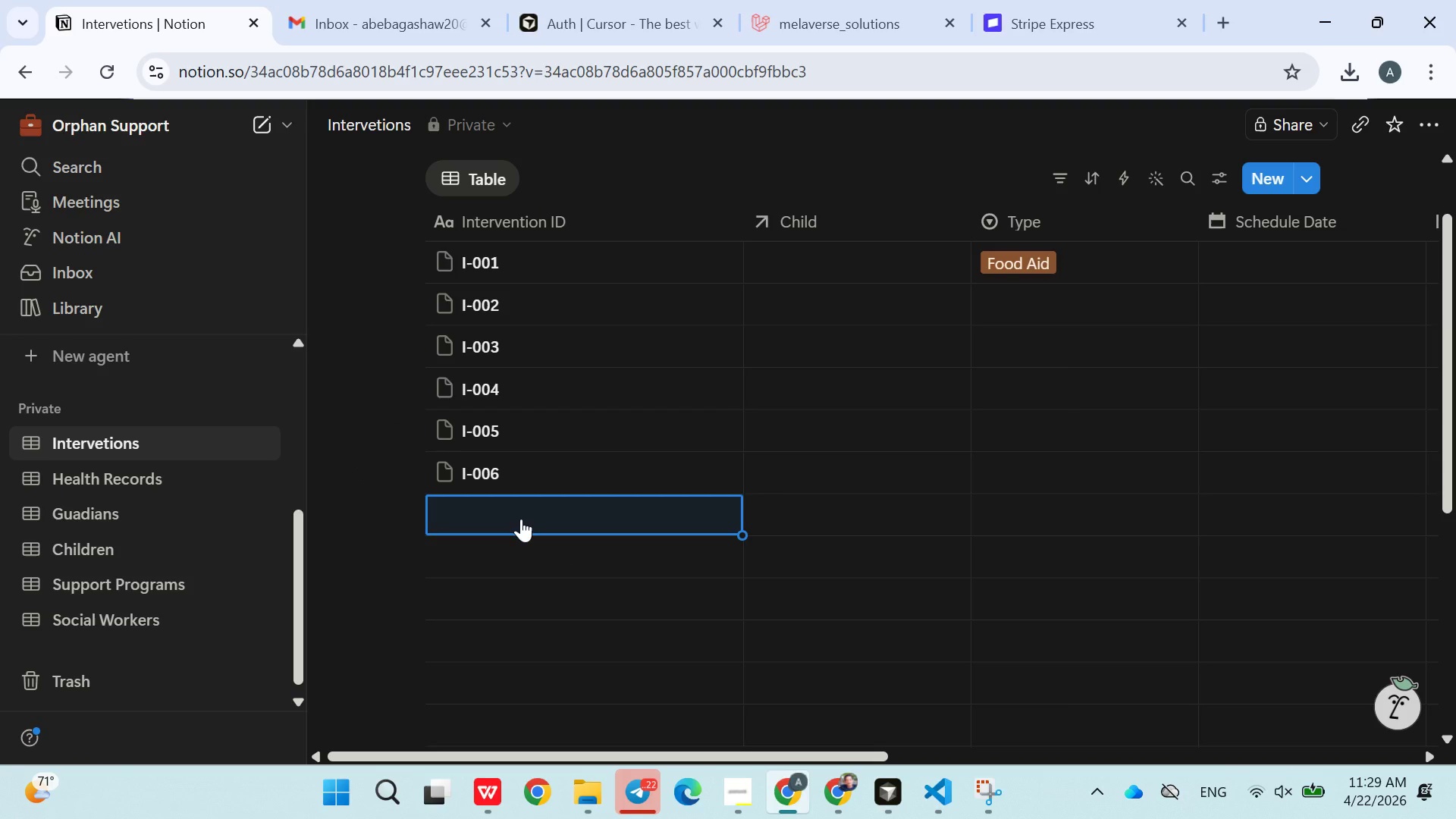 
type(0-)
key(Backspace)
key(Backspace)
type(I-007)
 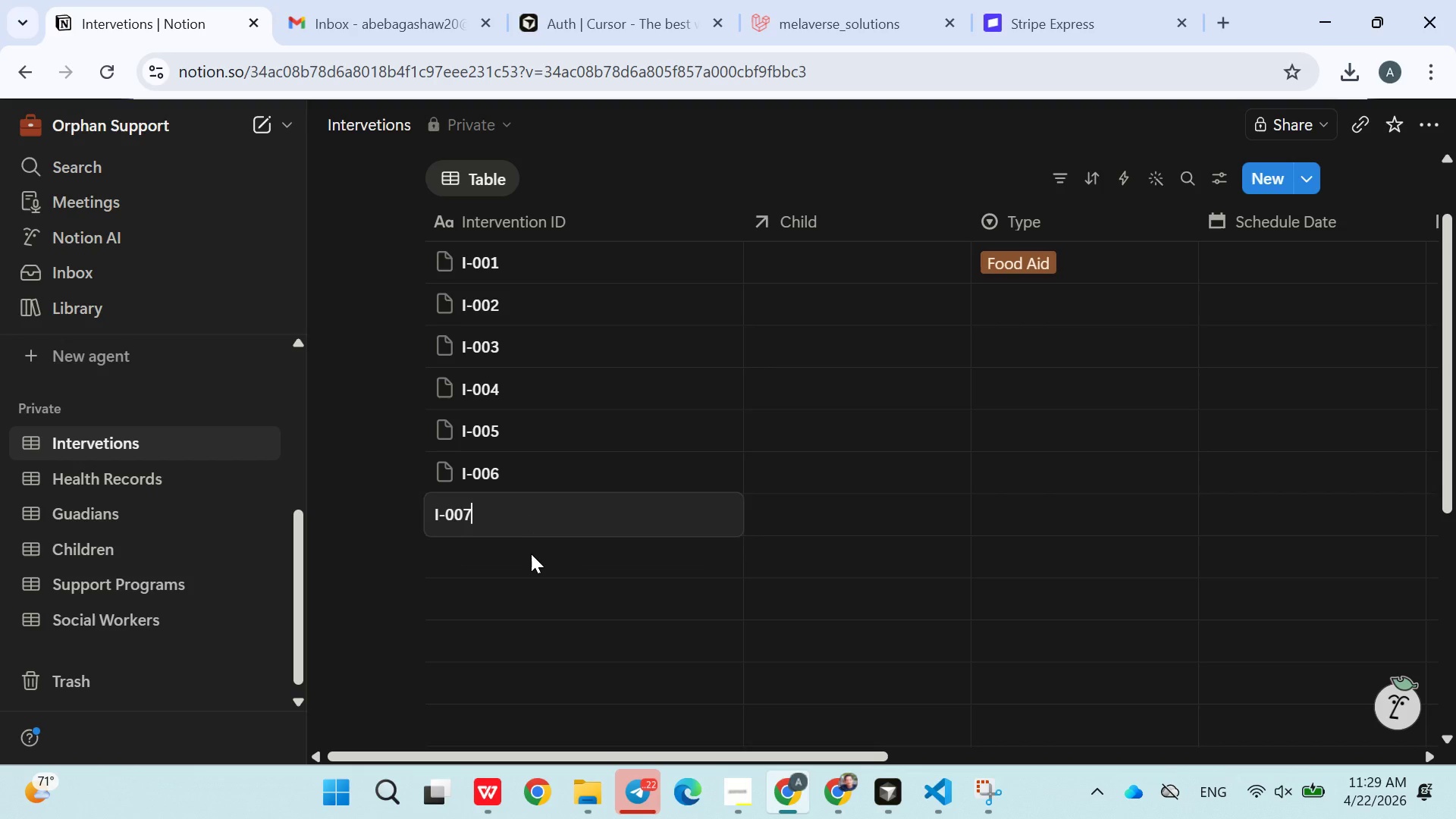 
double_click([531, 555])
 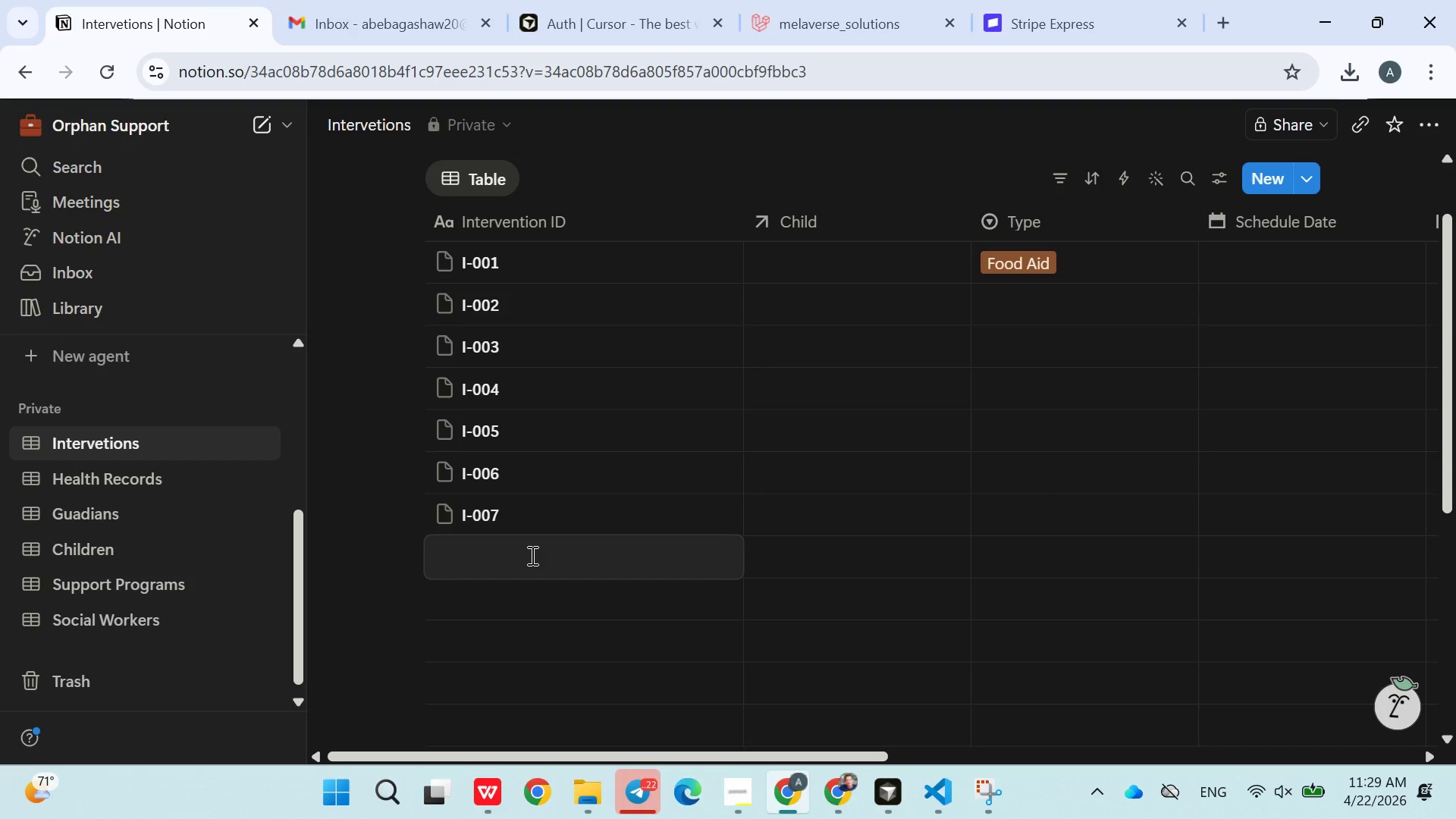 
type(I-008)
 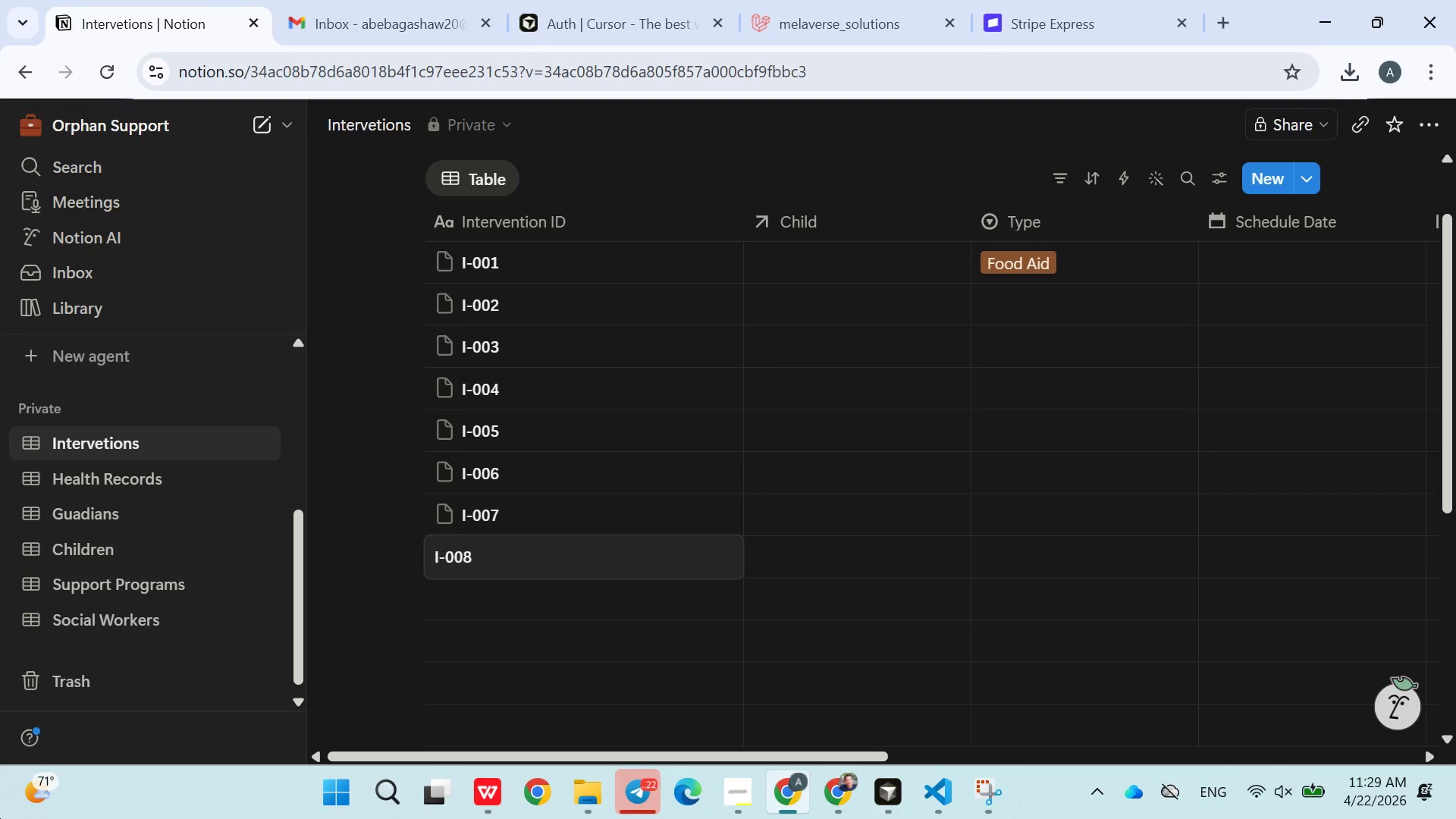 
key(Enter)
 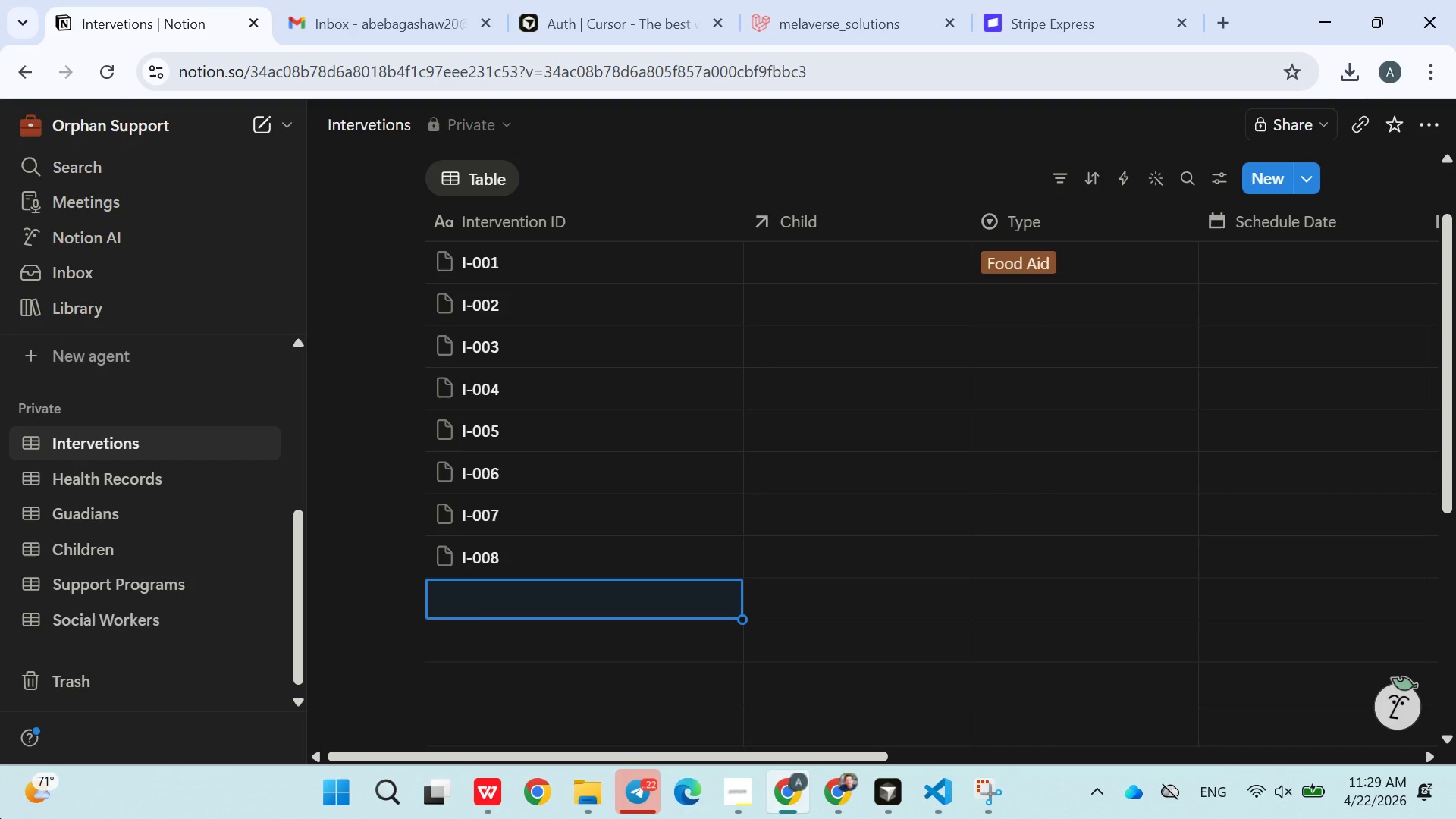 
type(I-009)
 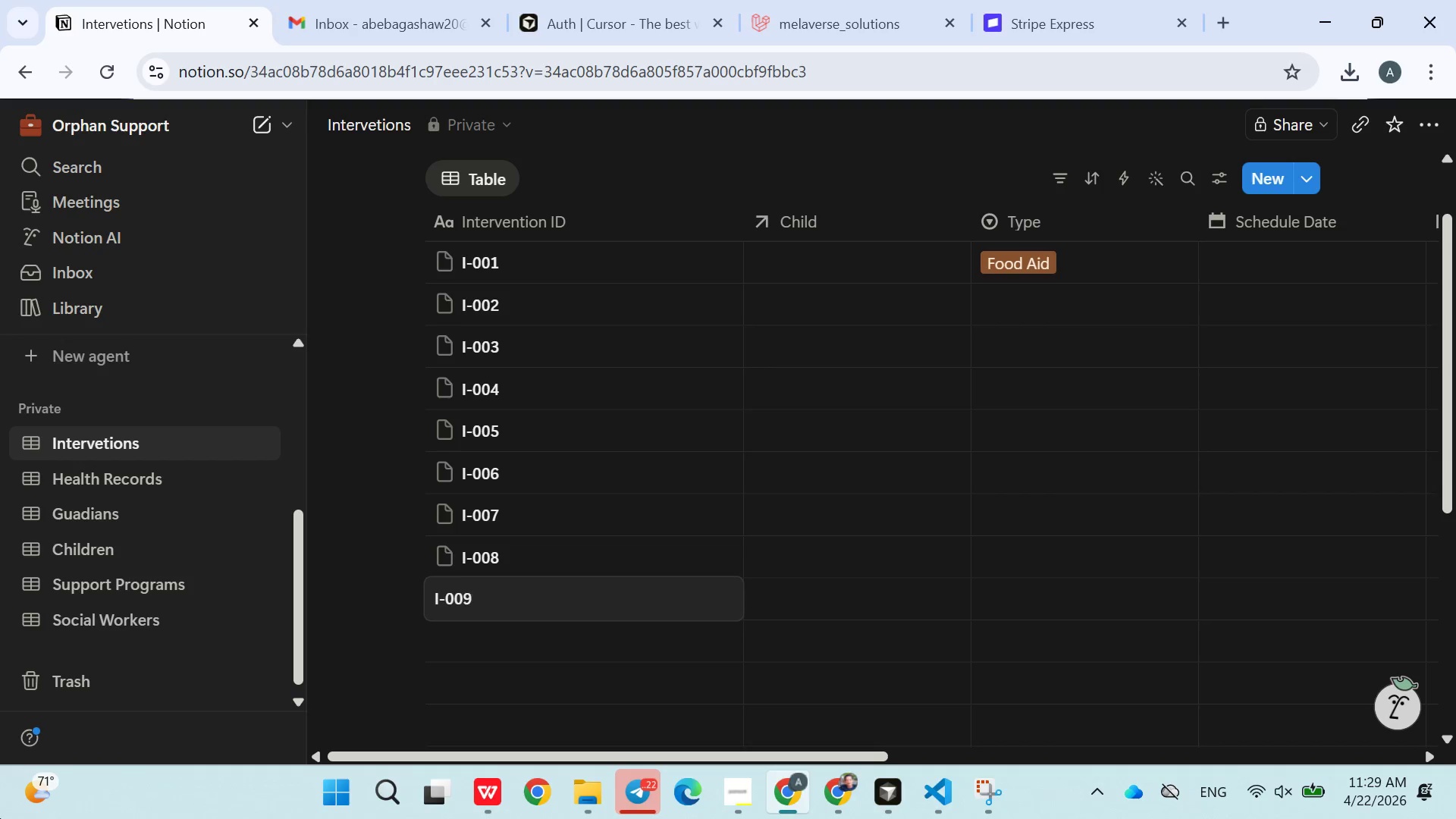 
key(Enter)
 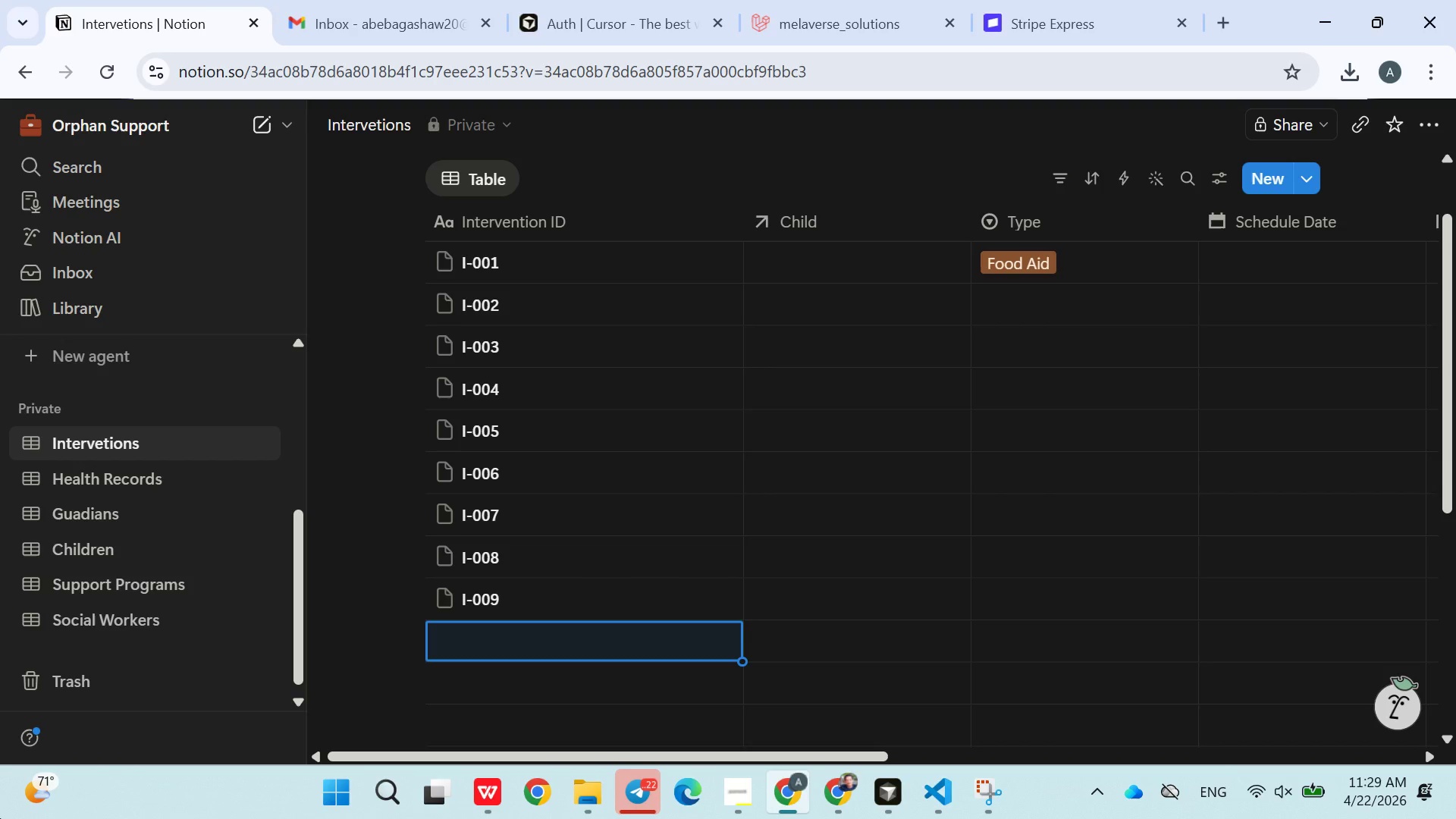 
type(I-00)
key(Backspace)
type(10)
 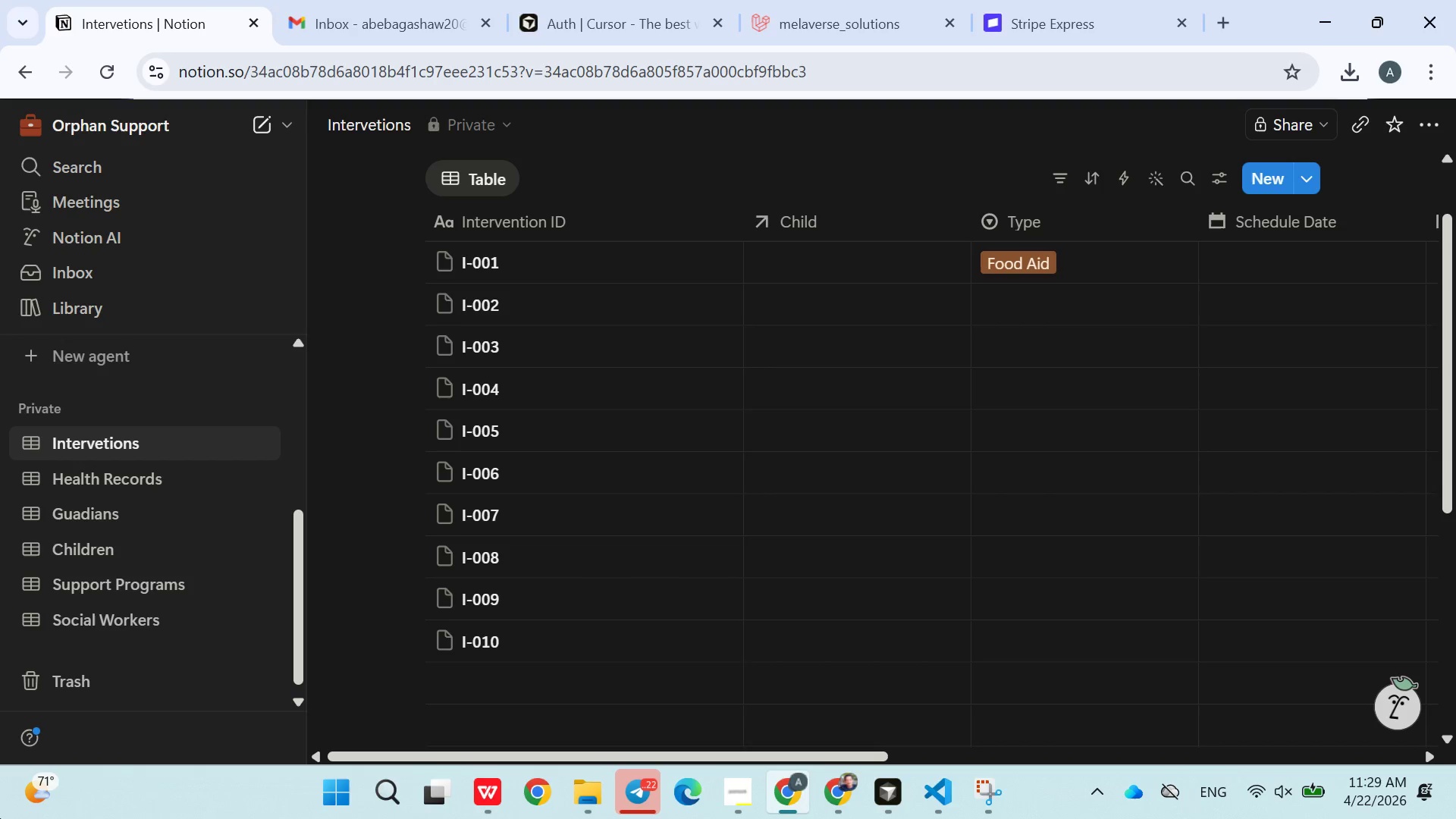 
key(Enter)
 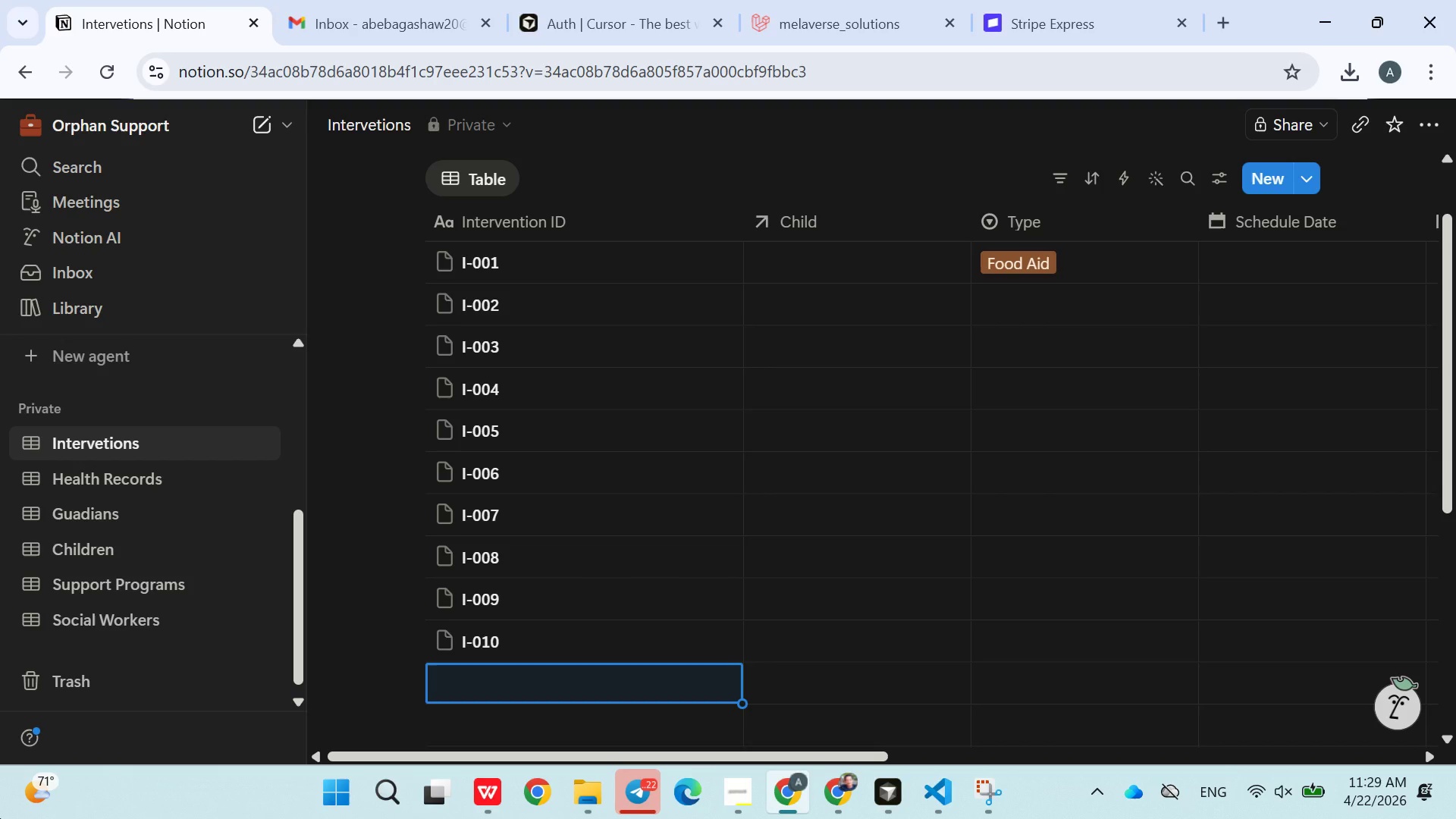 
type(I-011)
 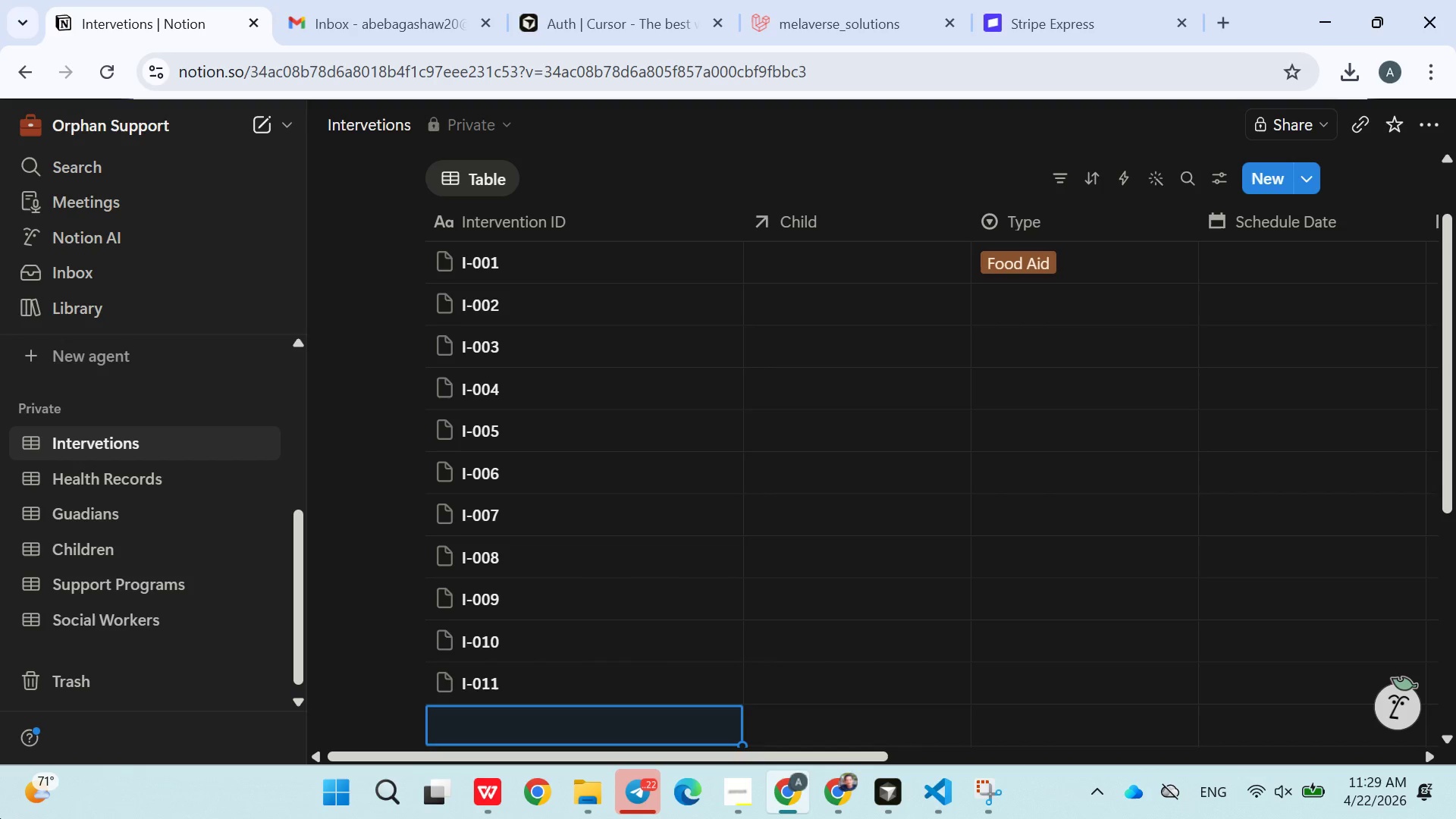 
key(Enter)
 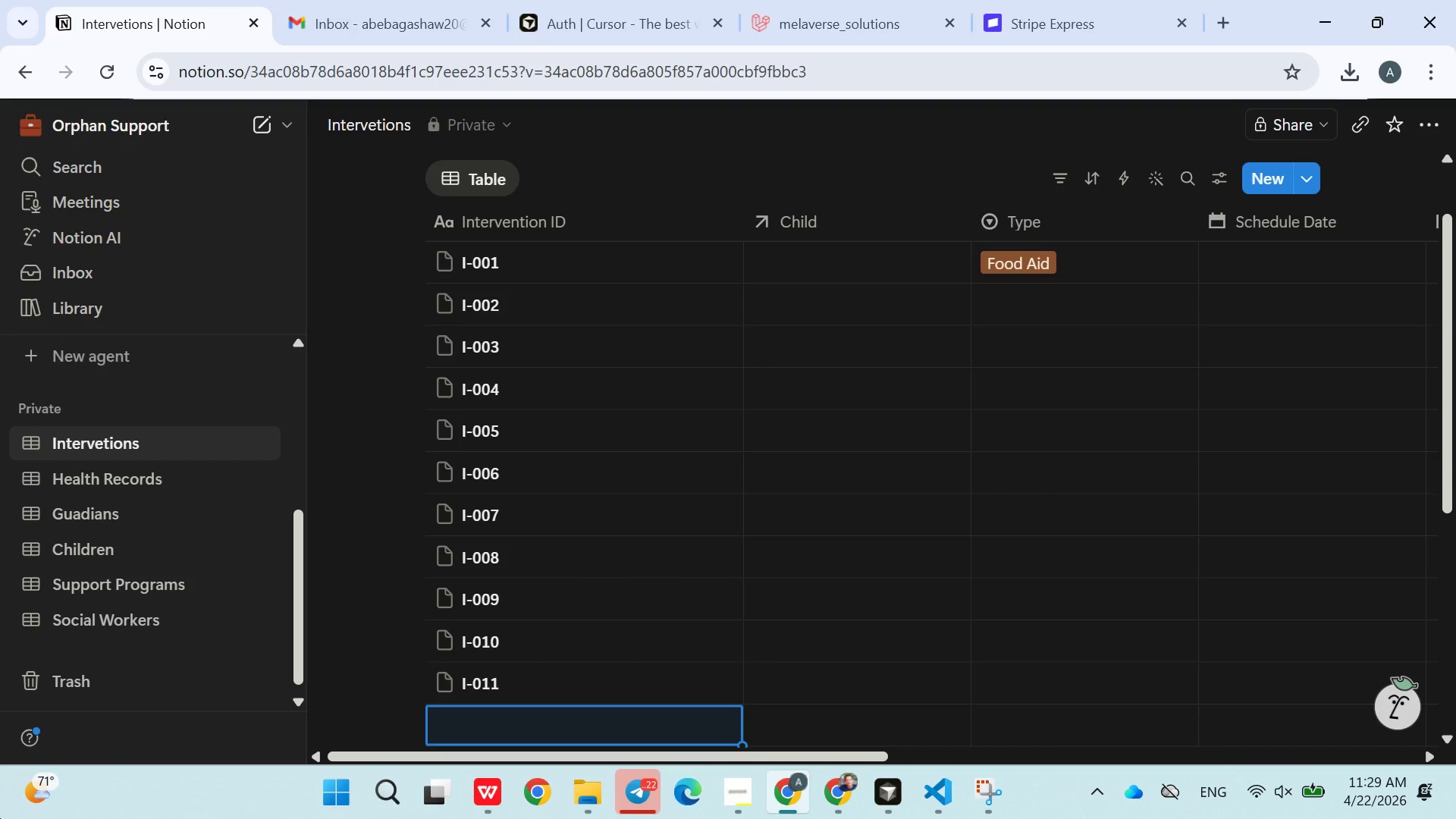 
type(I-012)
 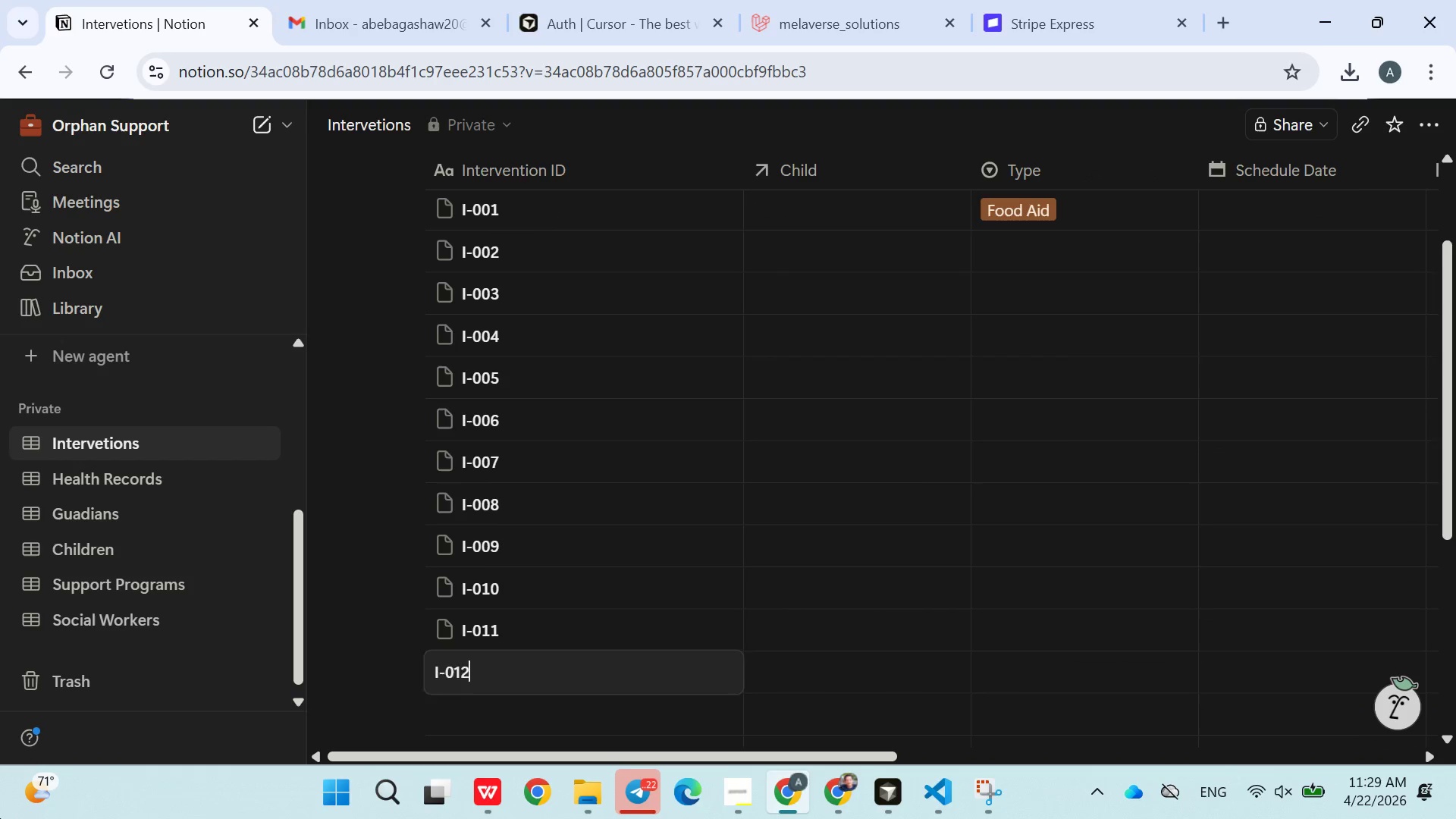 
key(Enter)
 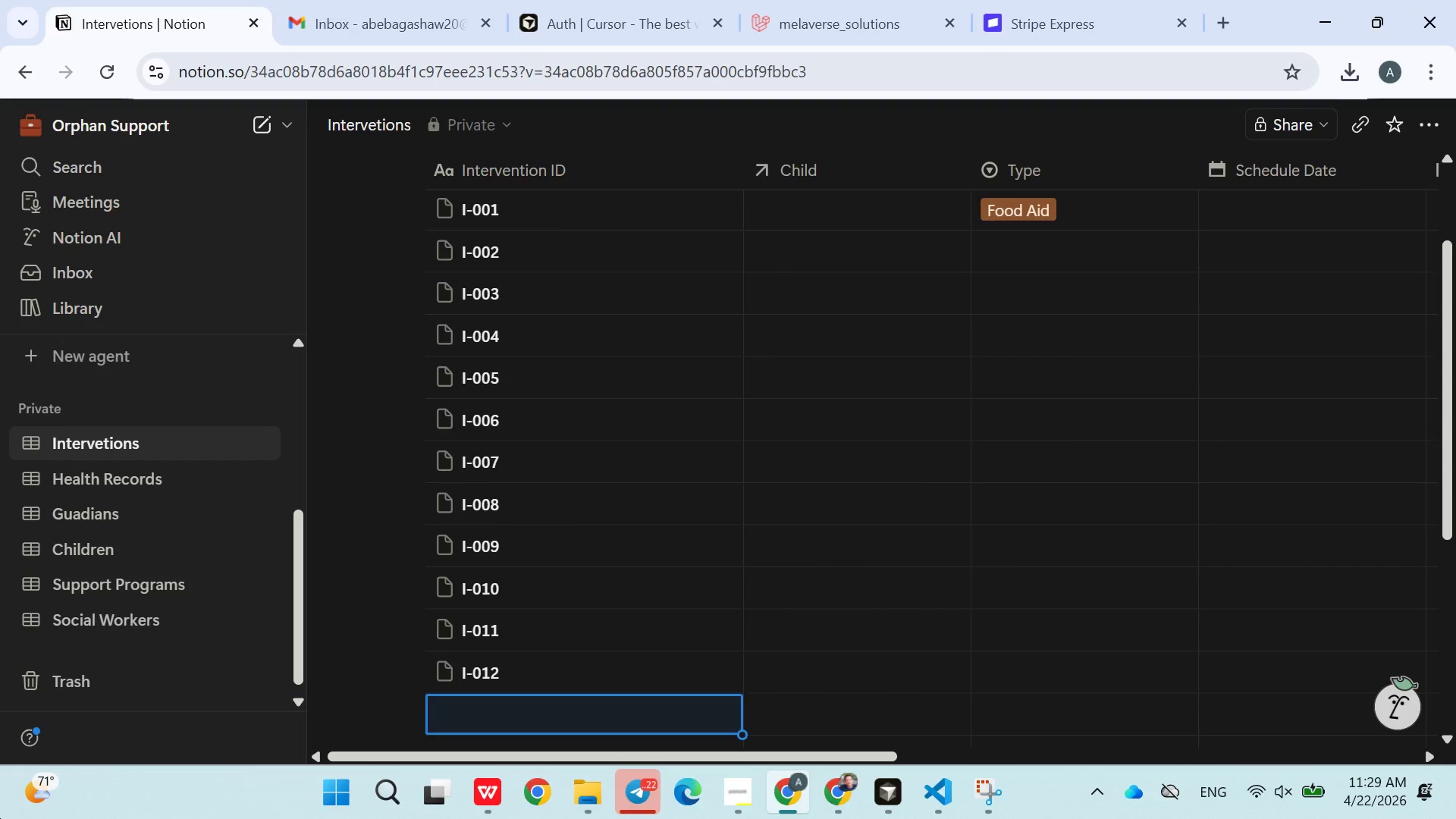 
type(I-013)
 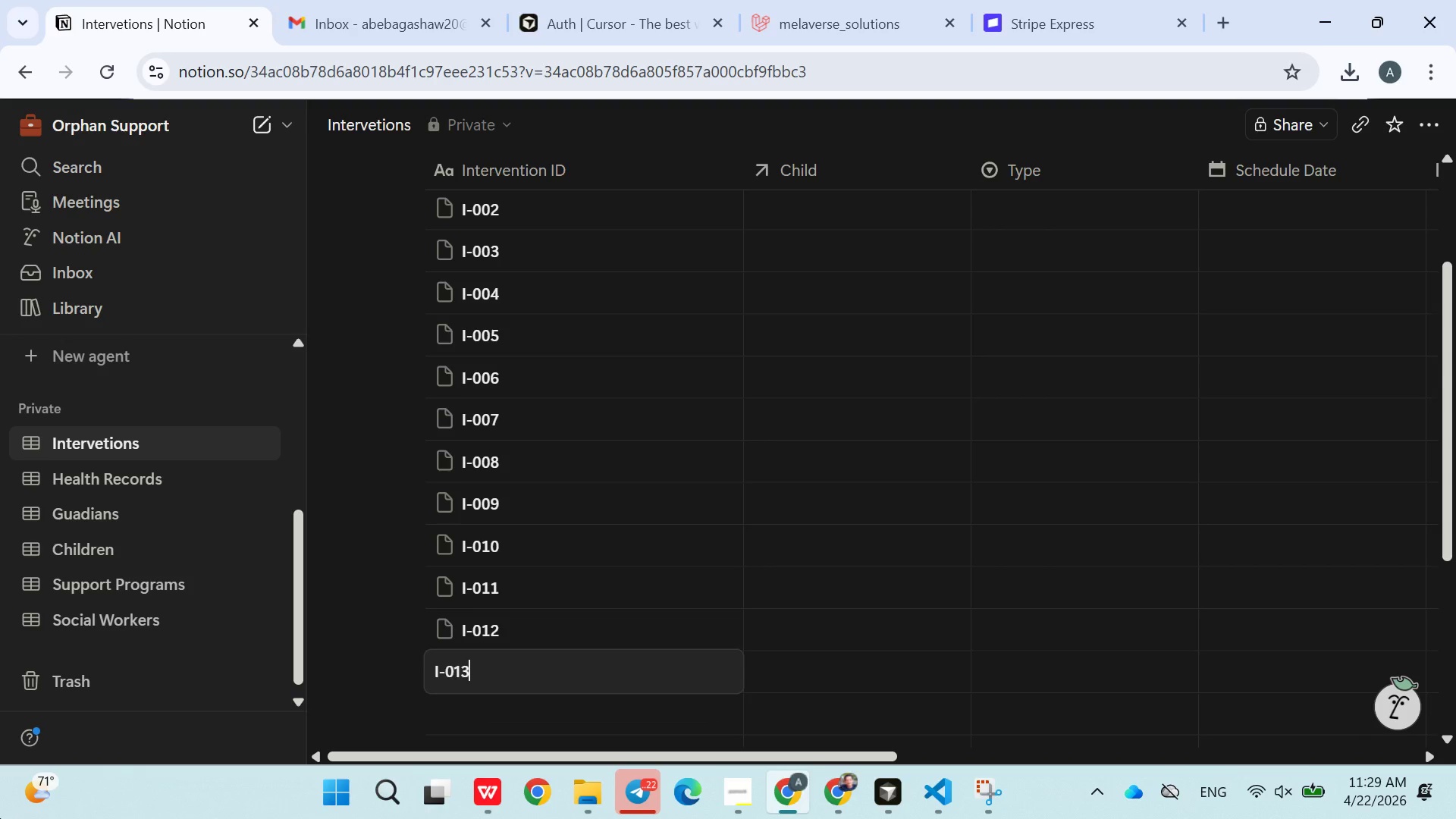 
key(Enter)
 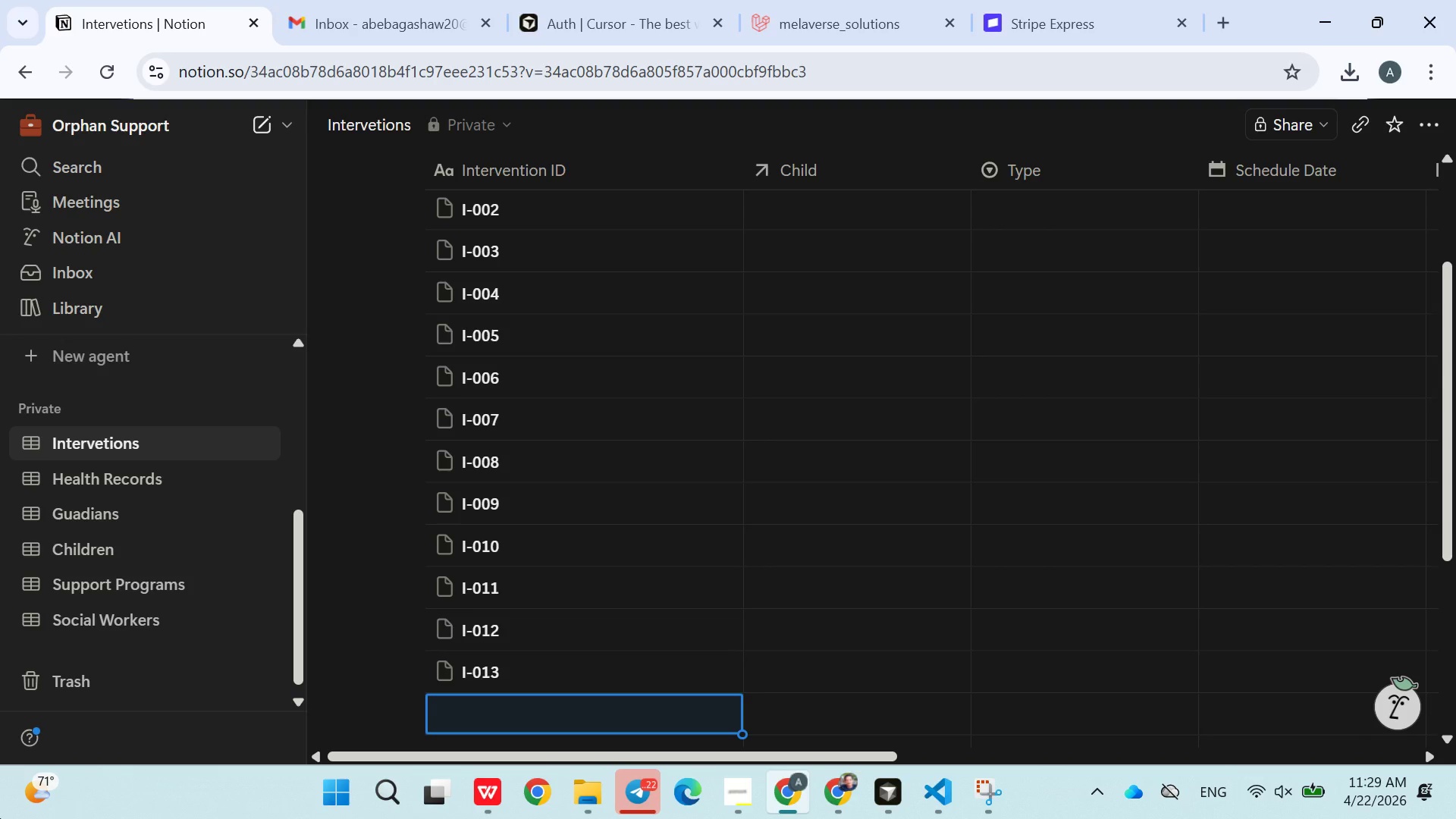 
type(I-014)
 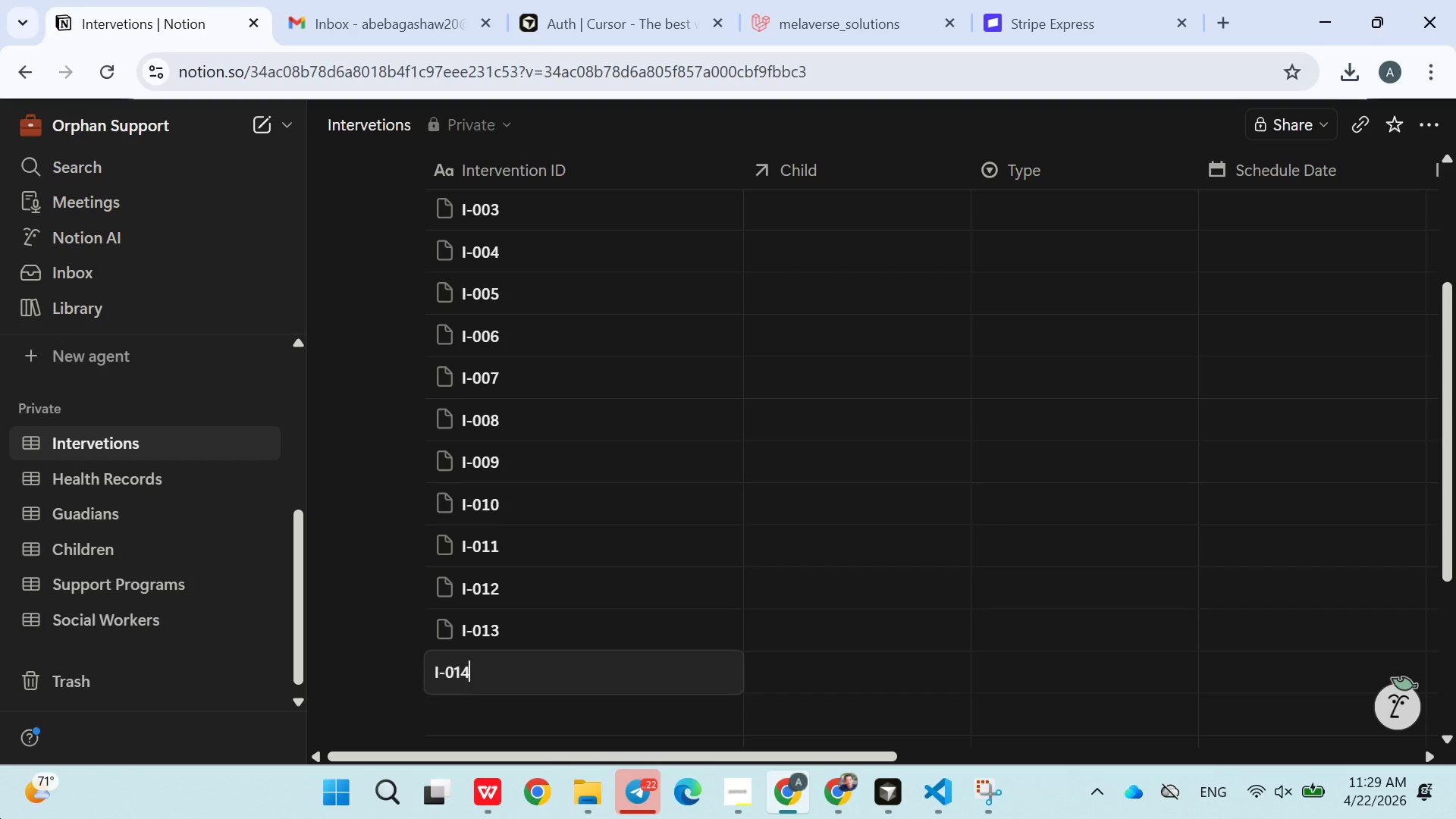 
key(Enter)
 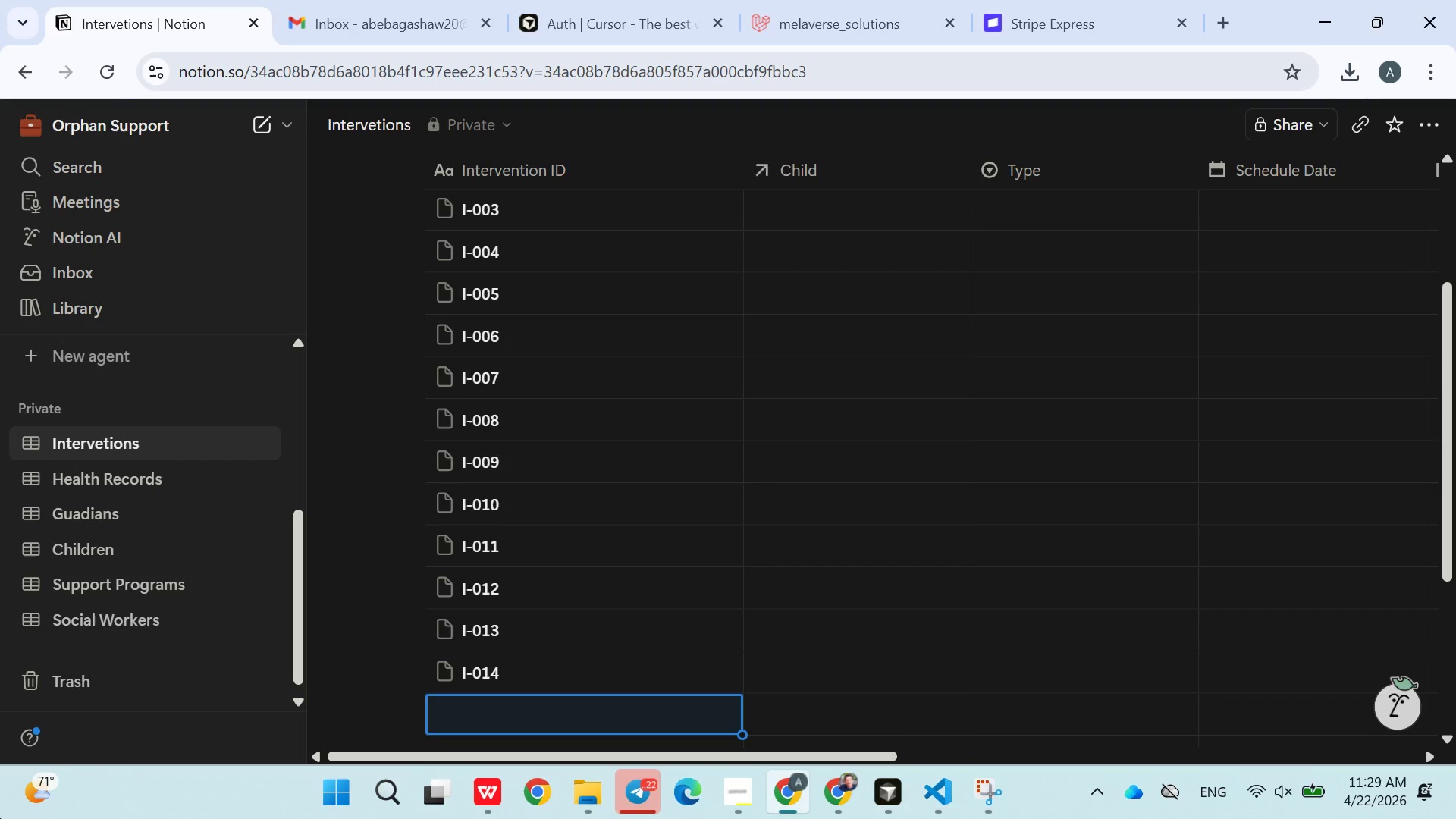 
type(I-015)
 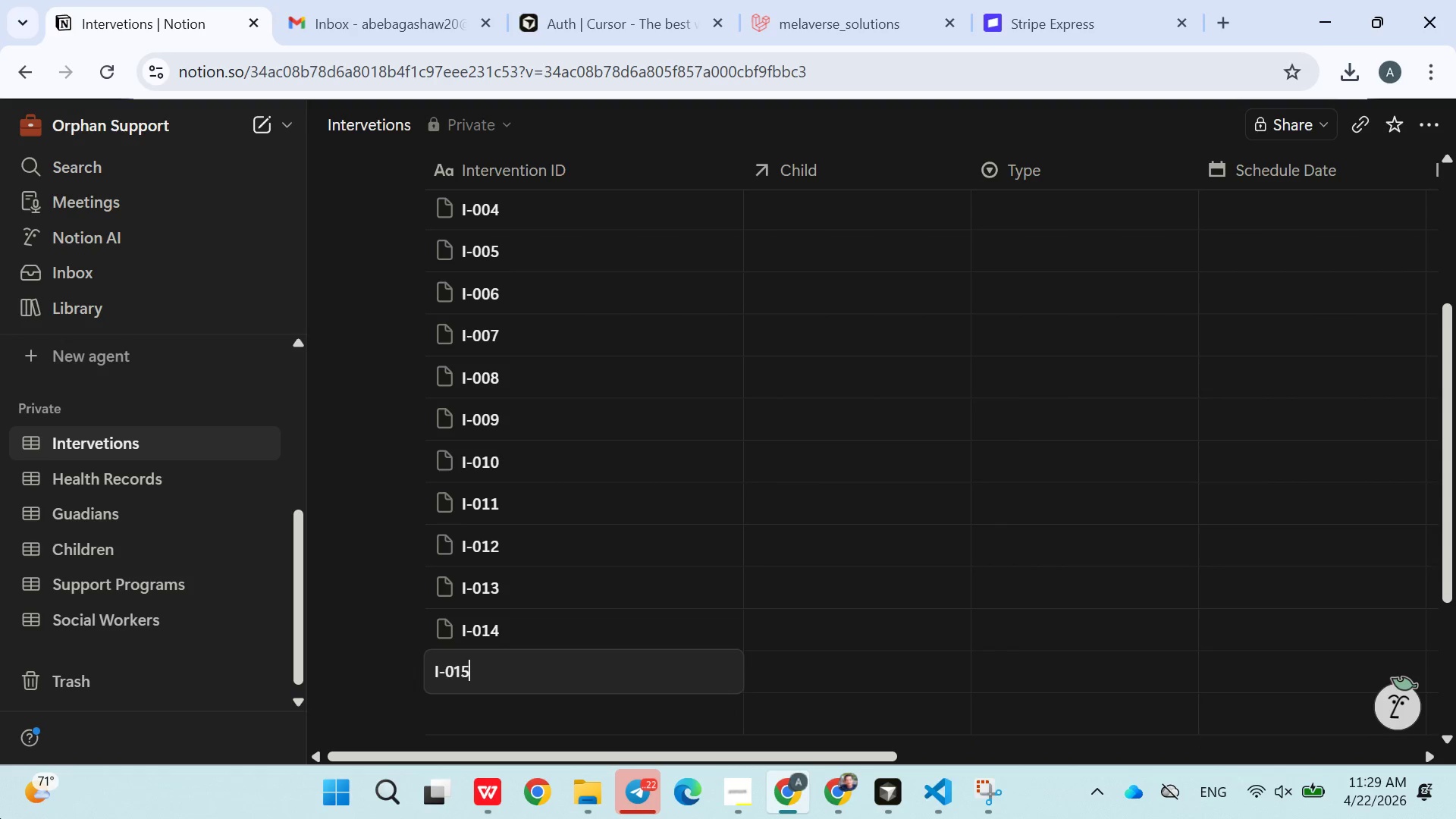 
key(Enter)
 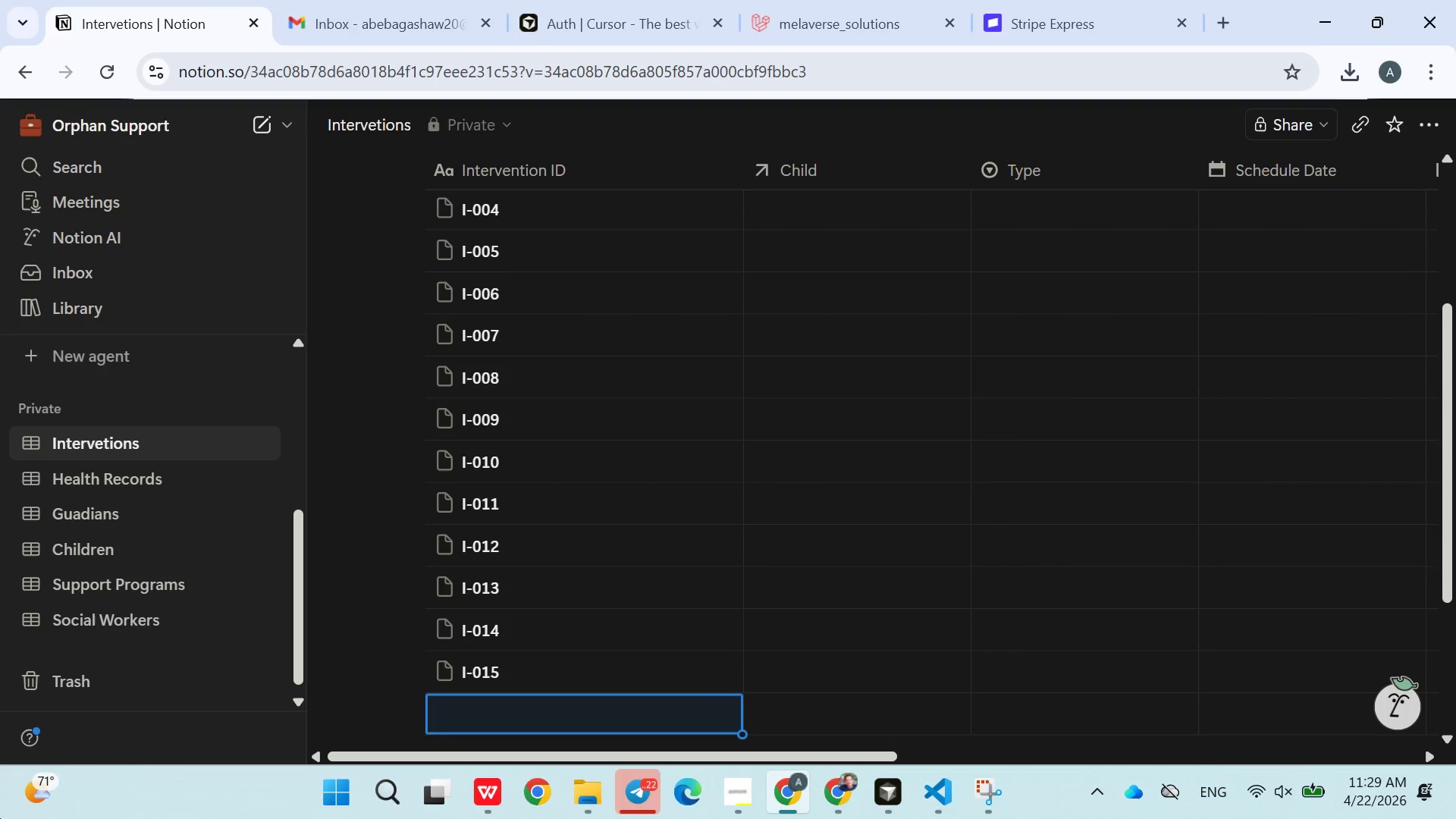 
type(I-016)
 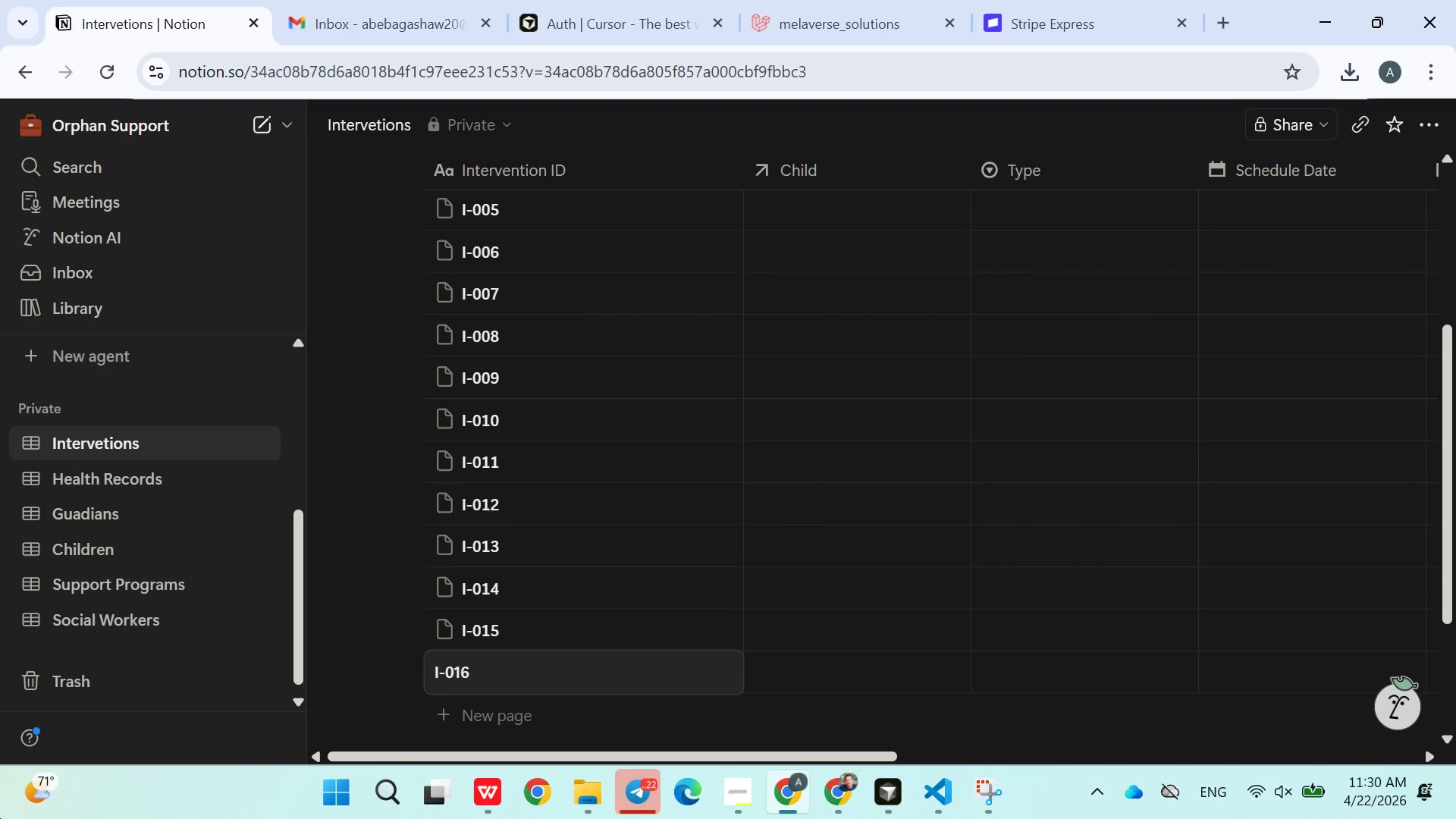 
key(Enter)
 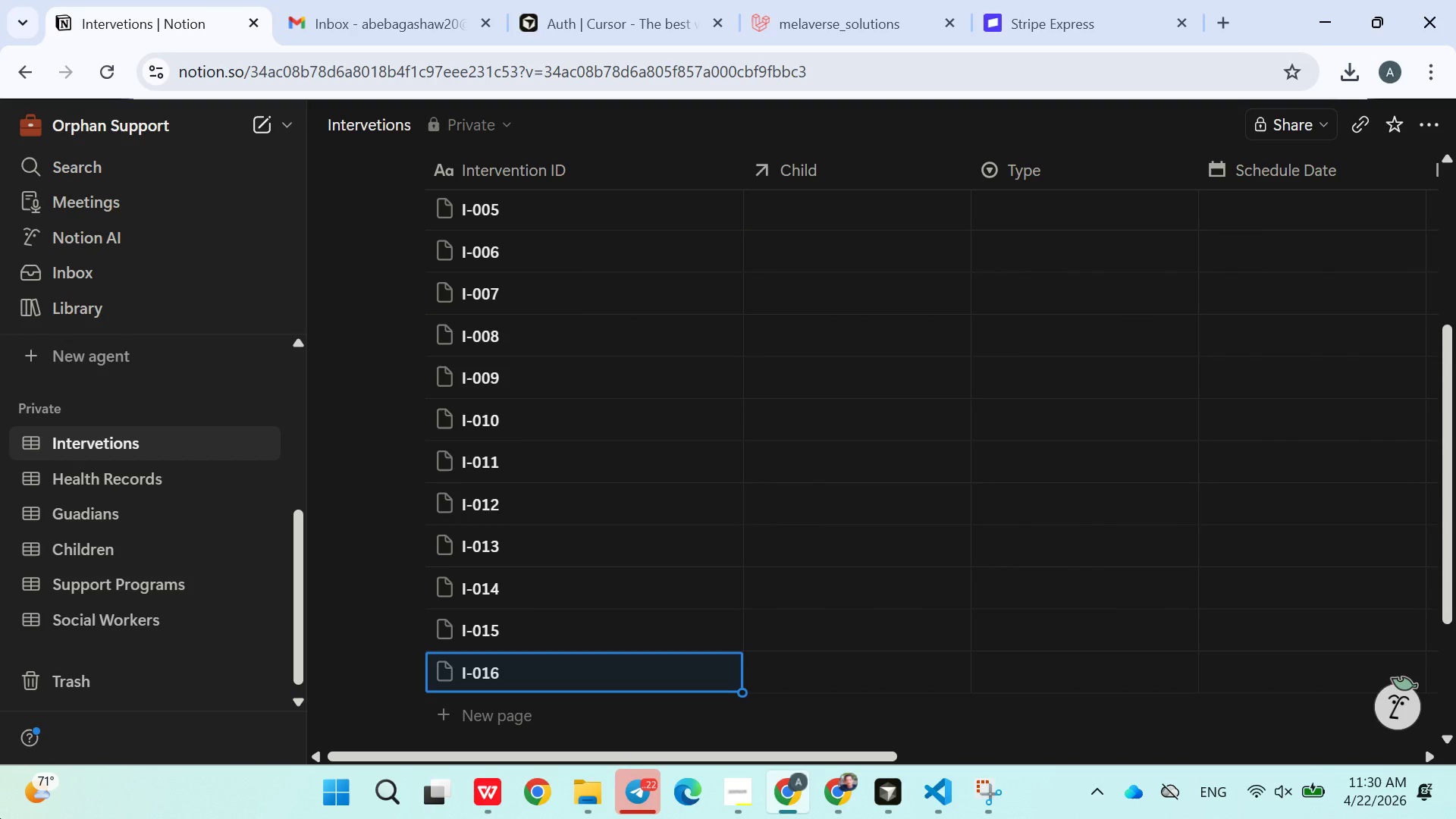 
type(I-017)
 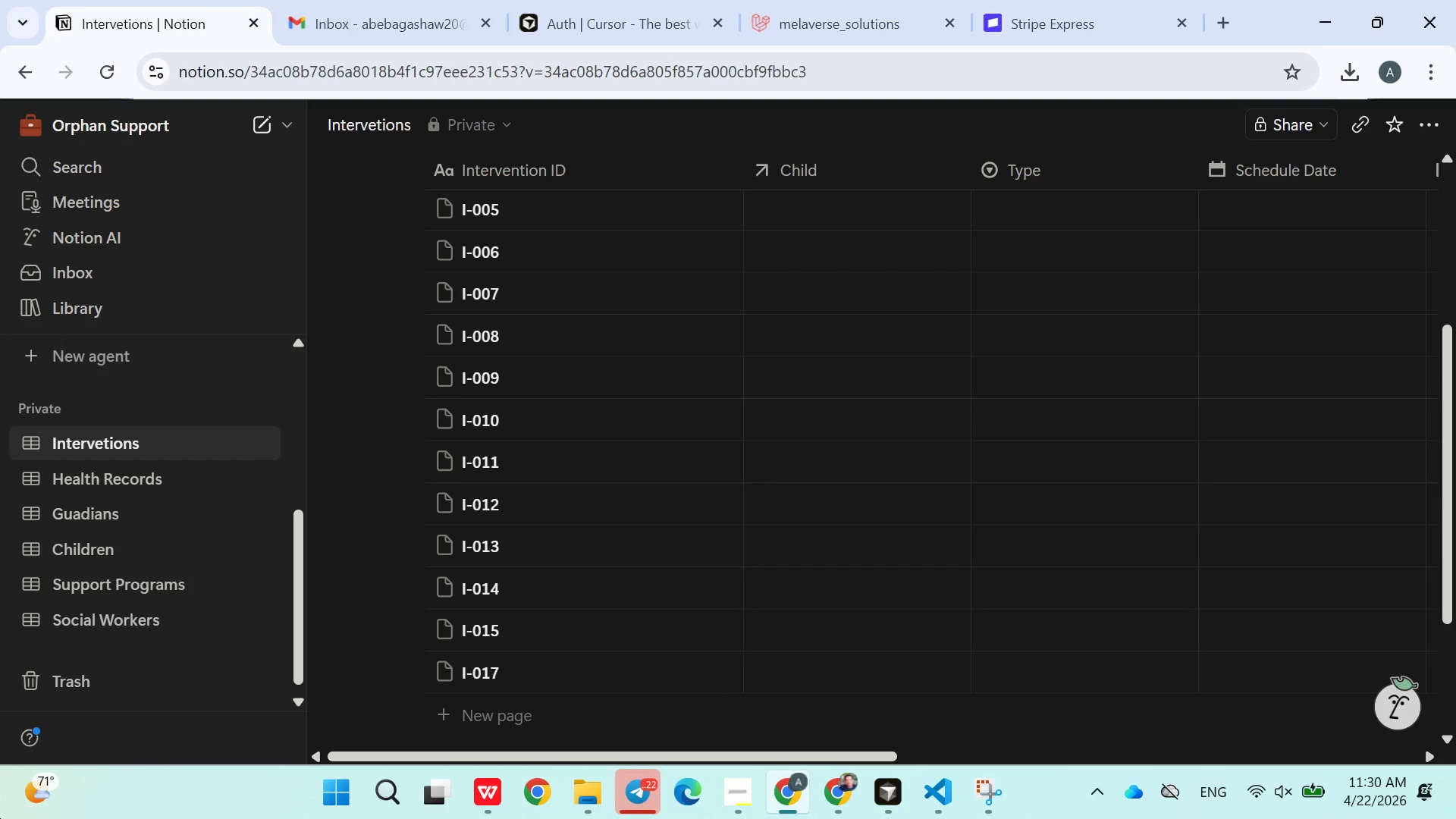 
key(Enter)
 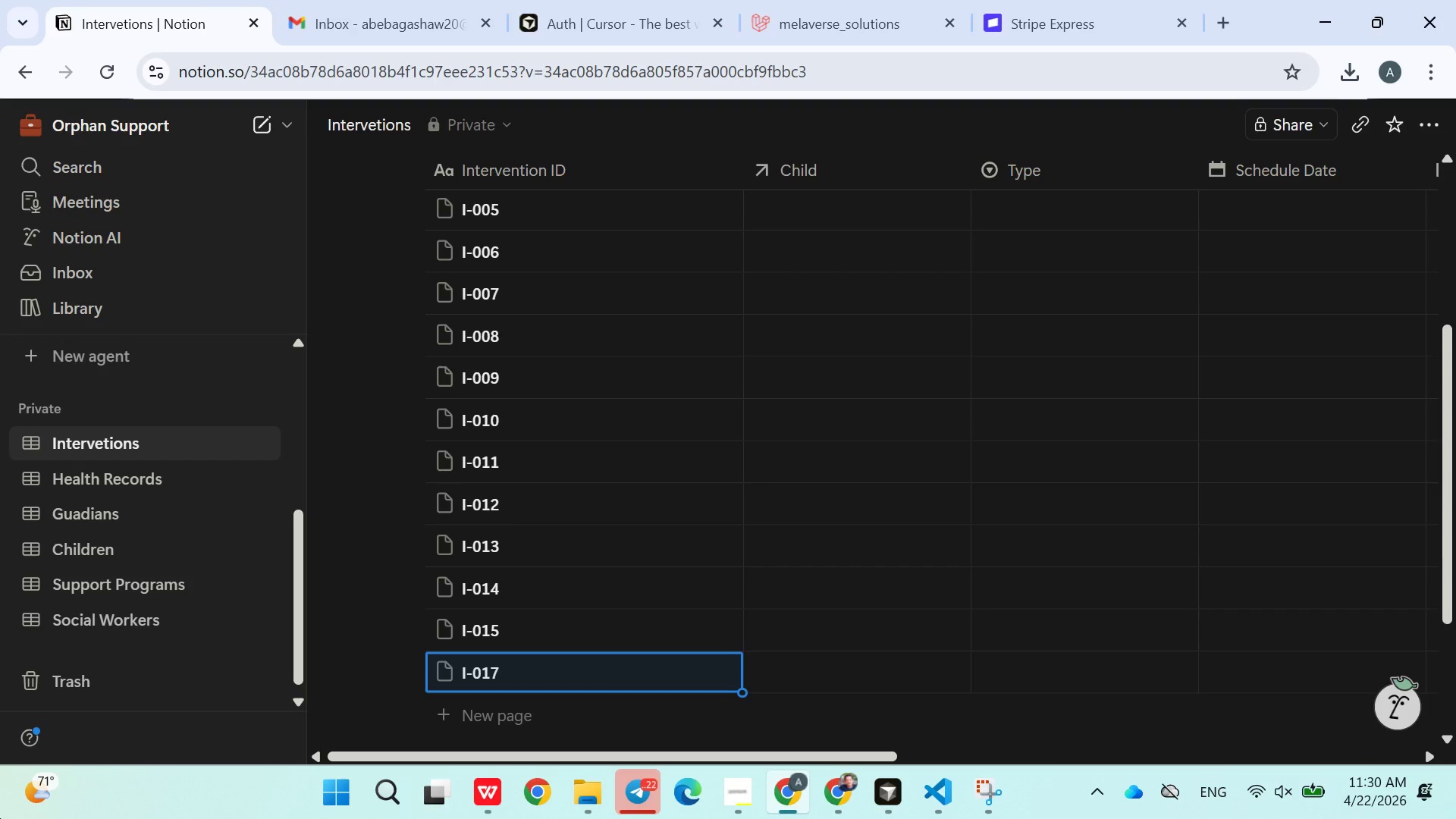 
type(I-016)
 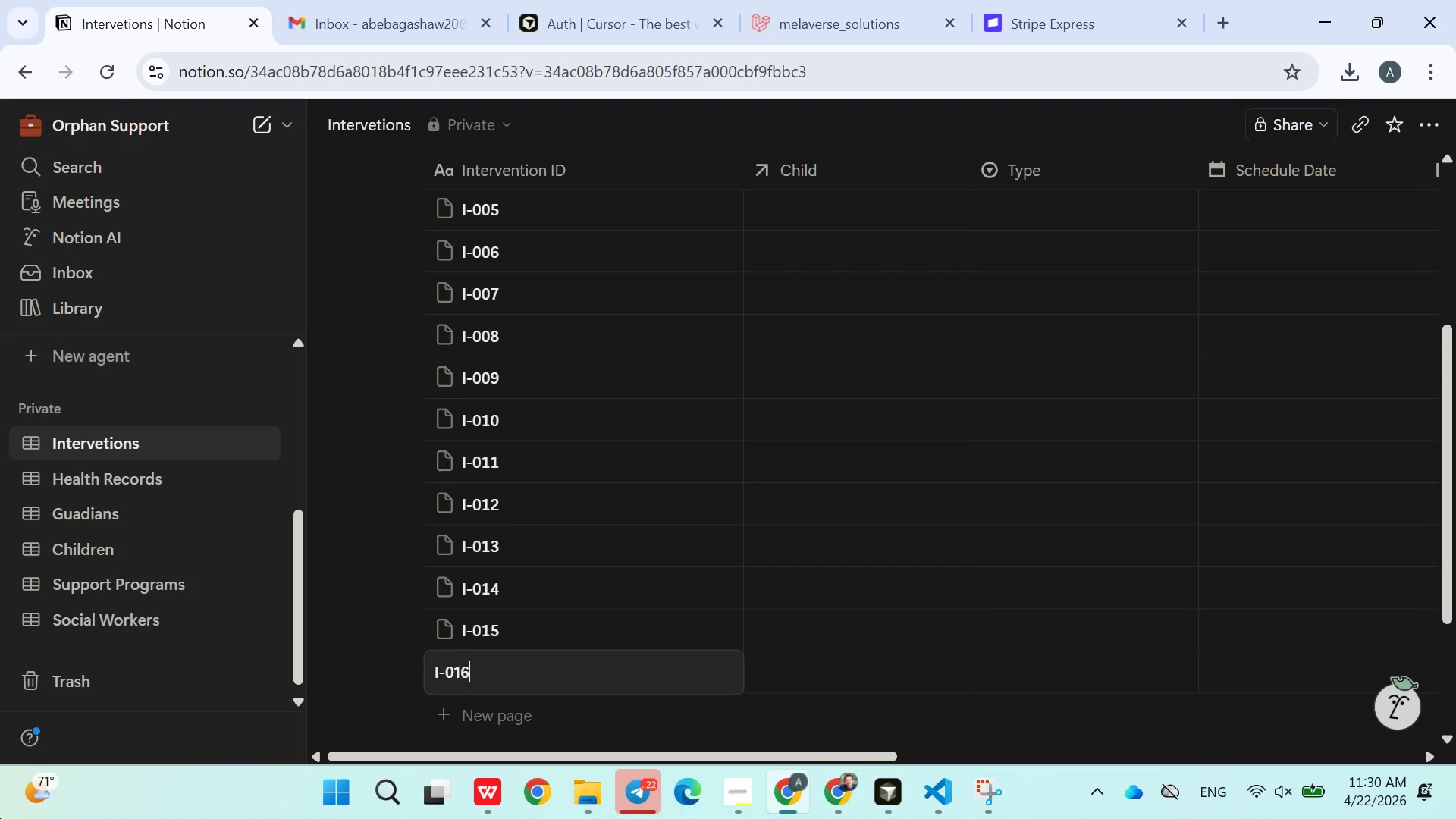 
key(Enter)
 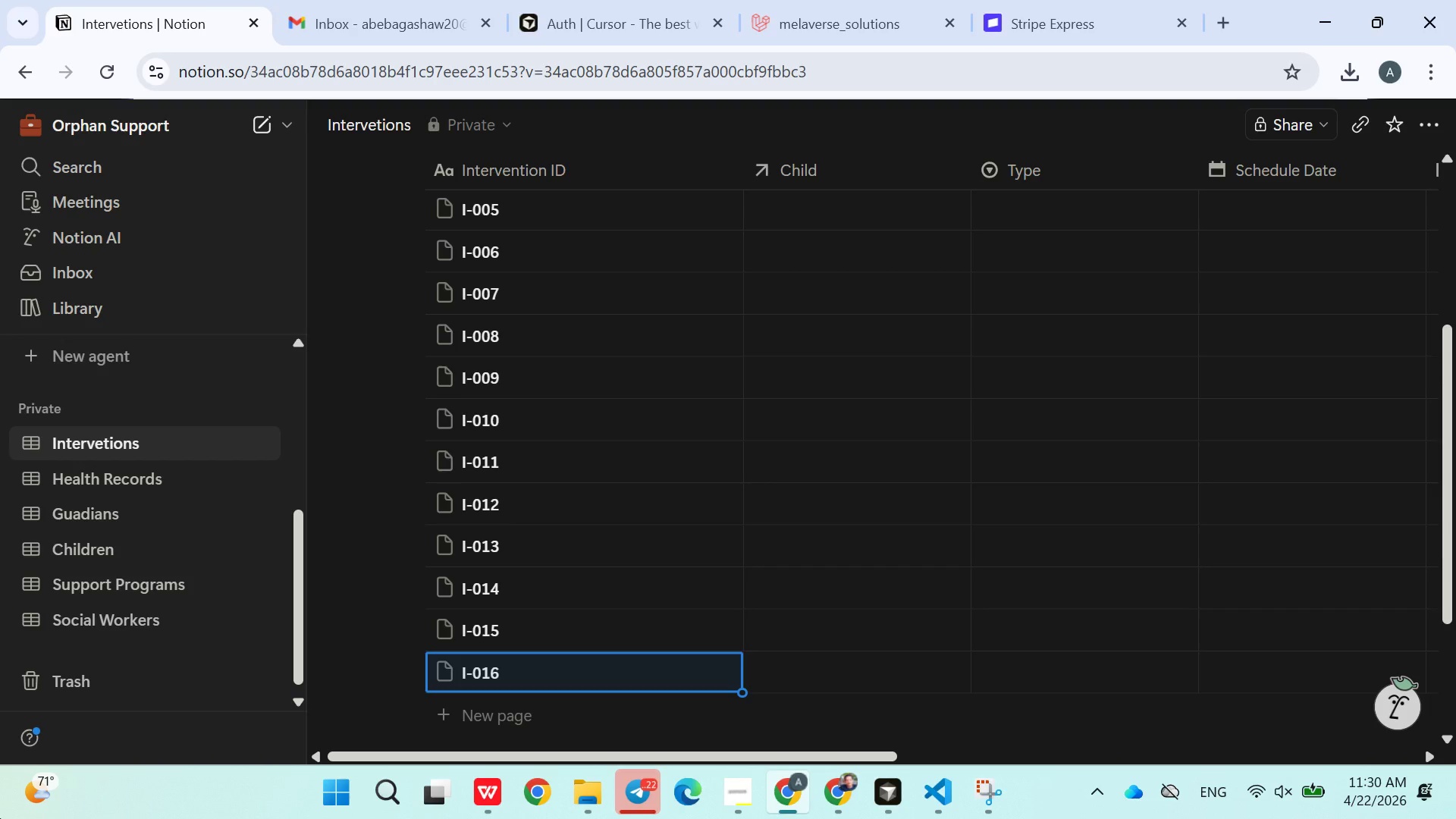 
hold_key(key=ShiftLeft, duration=0.64)
 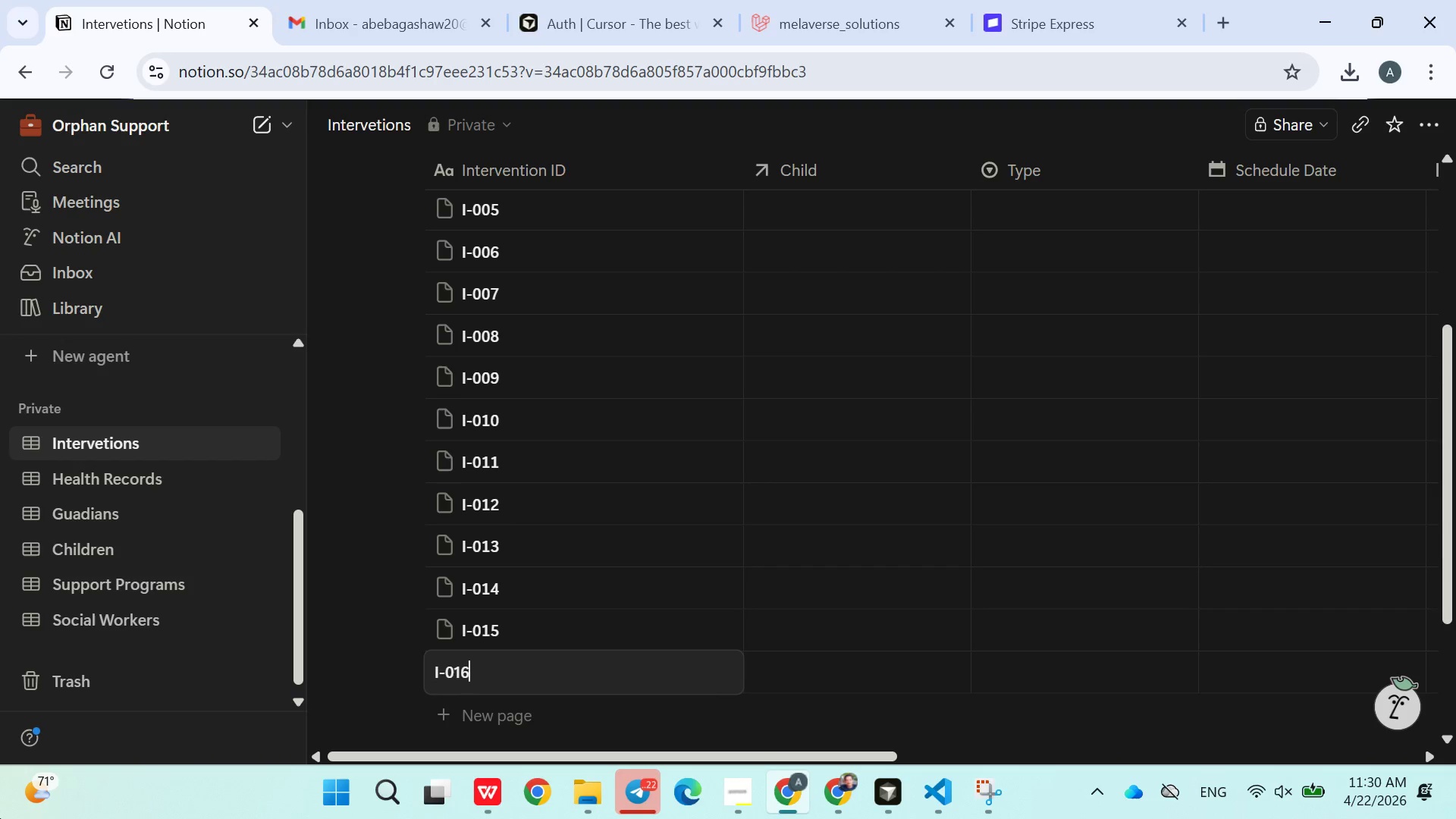 
key(Enter)
 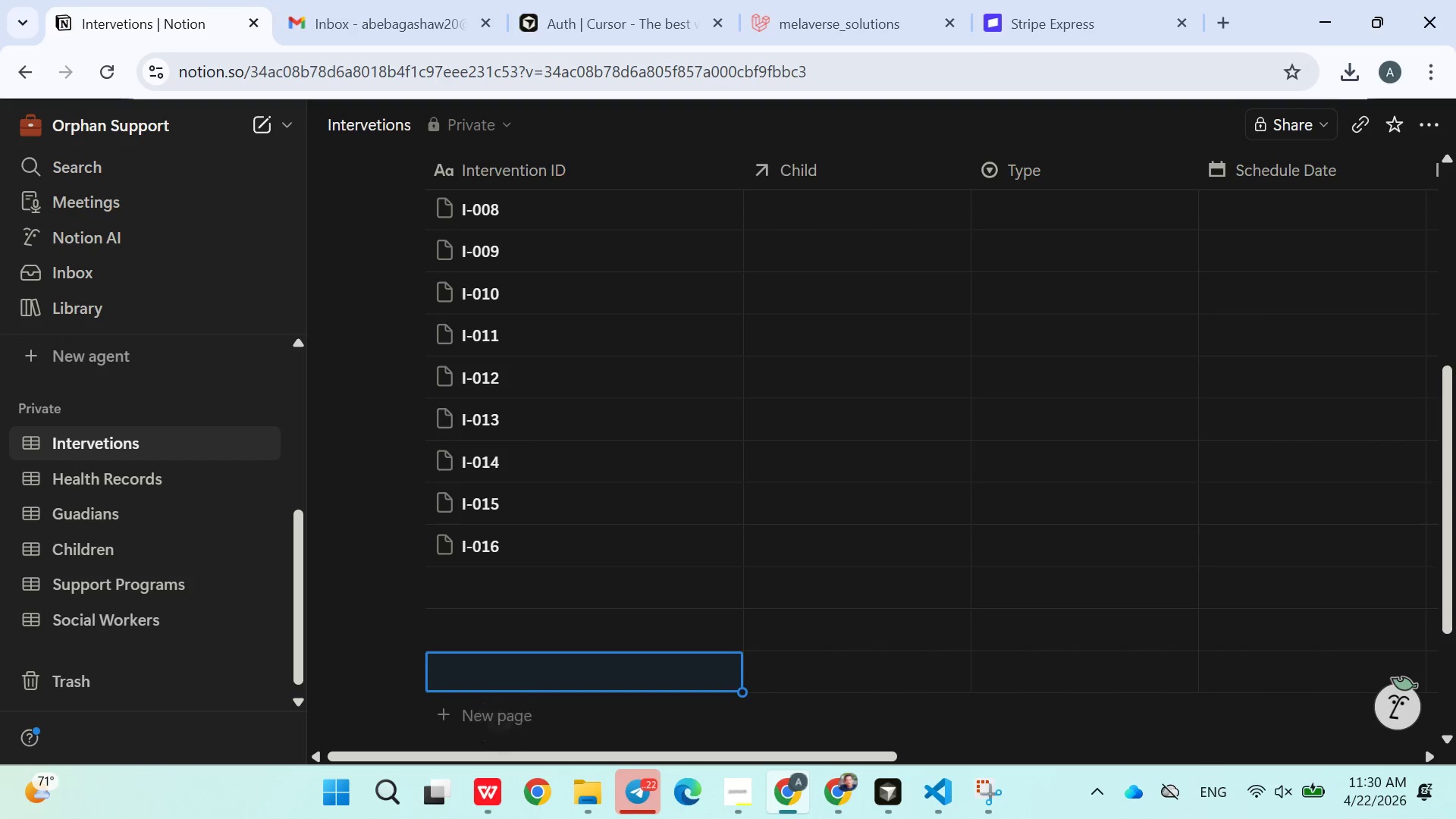 
wait(7.78)
 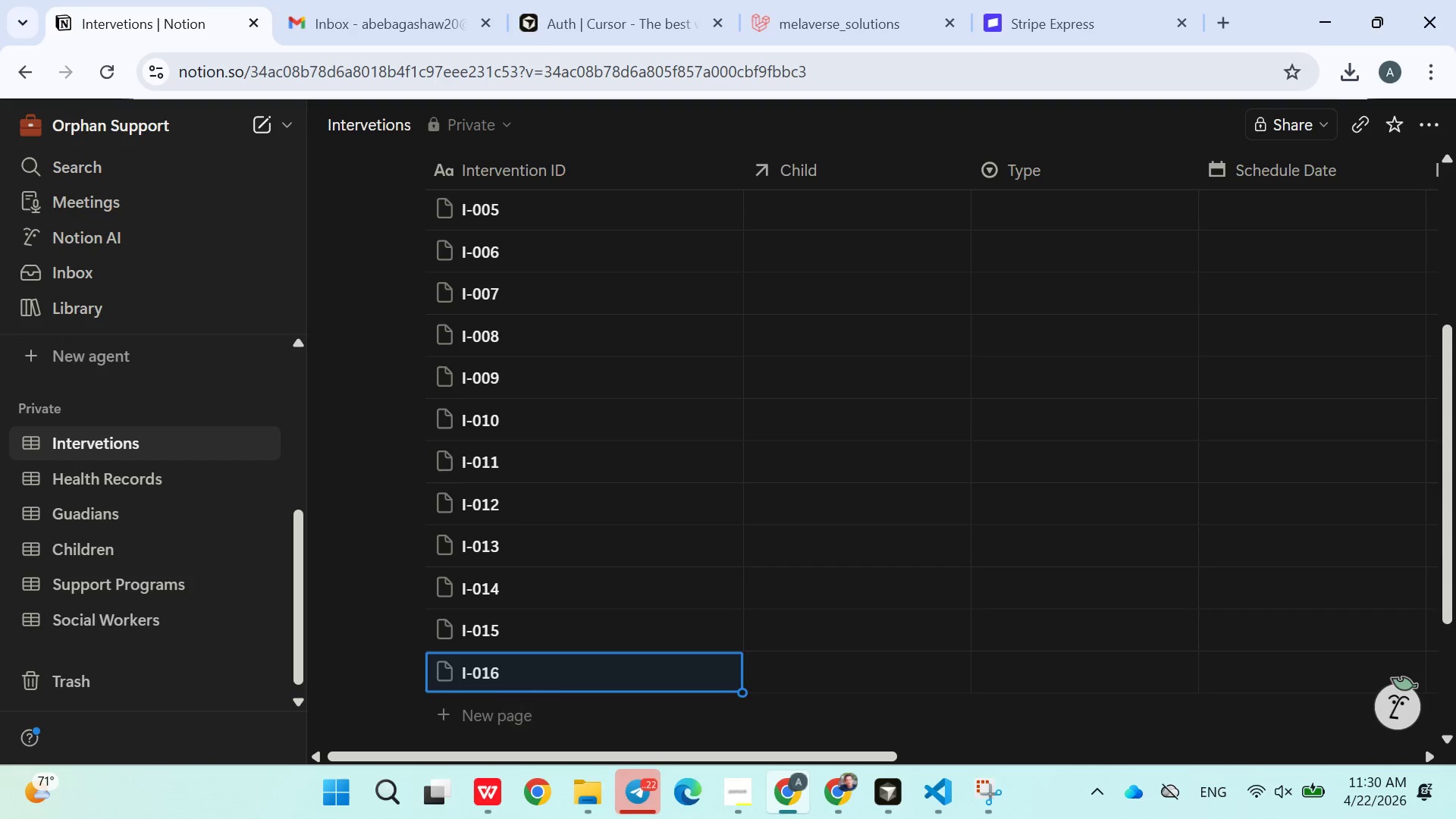 
double_click([511, 551])
 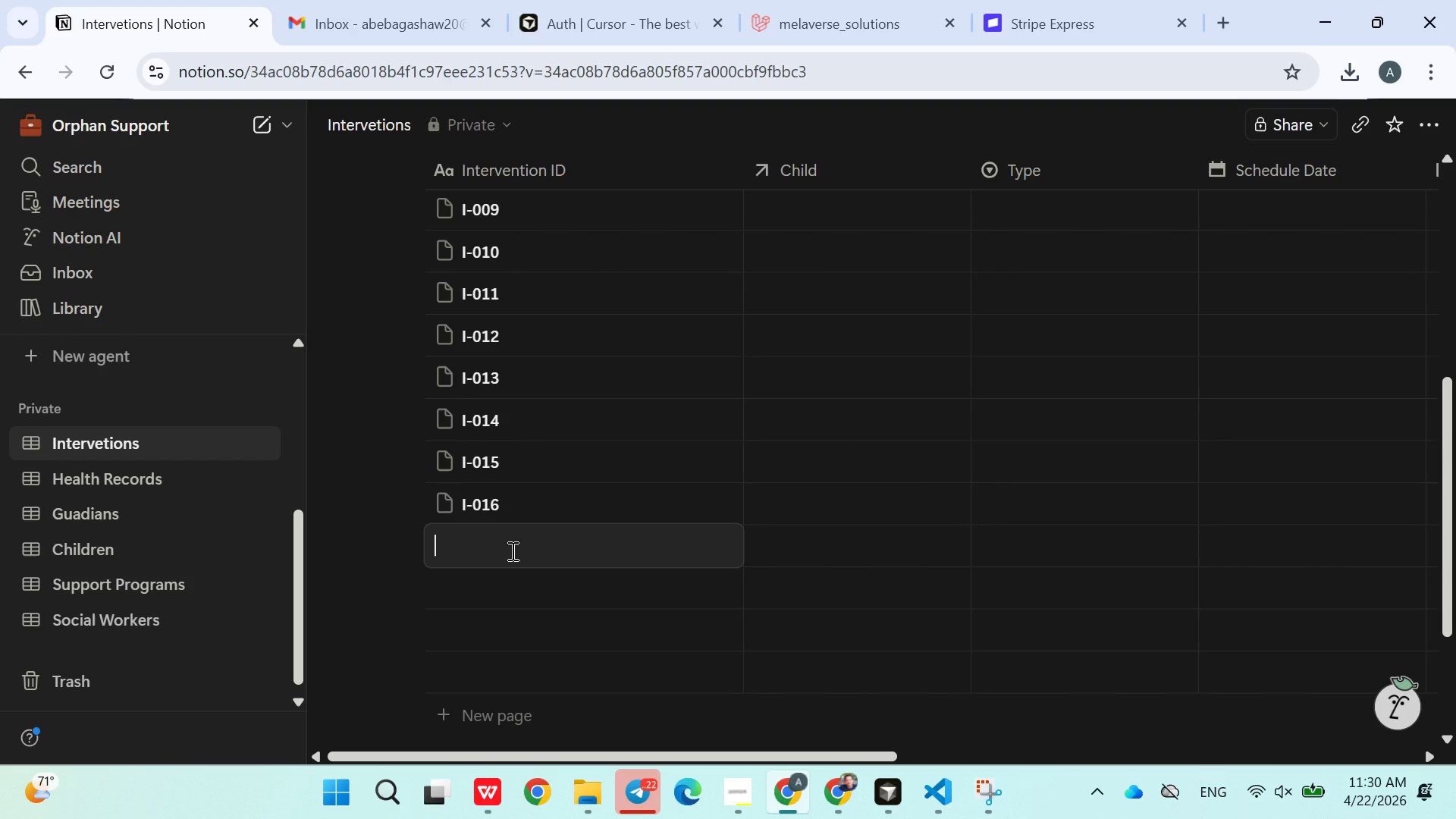 
triple_click([511, 551])
 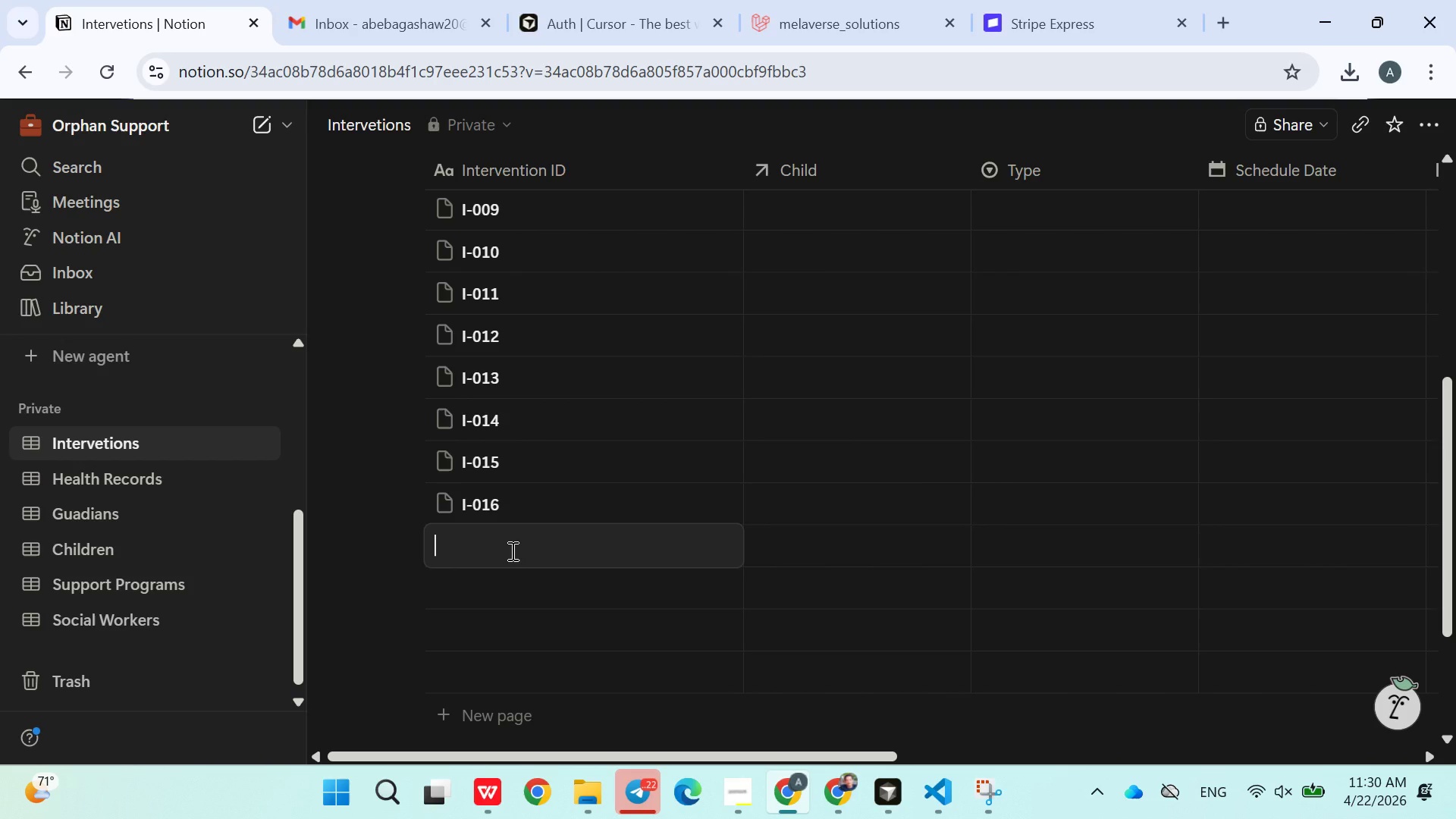 
type(I-017)
 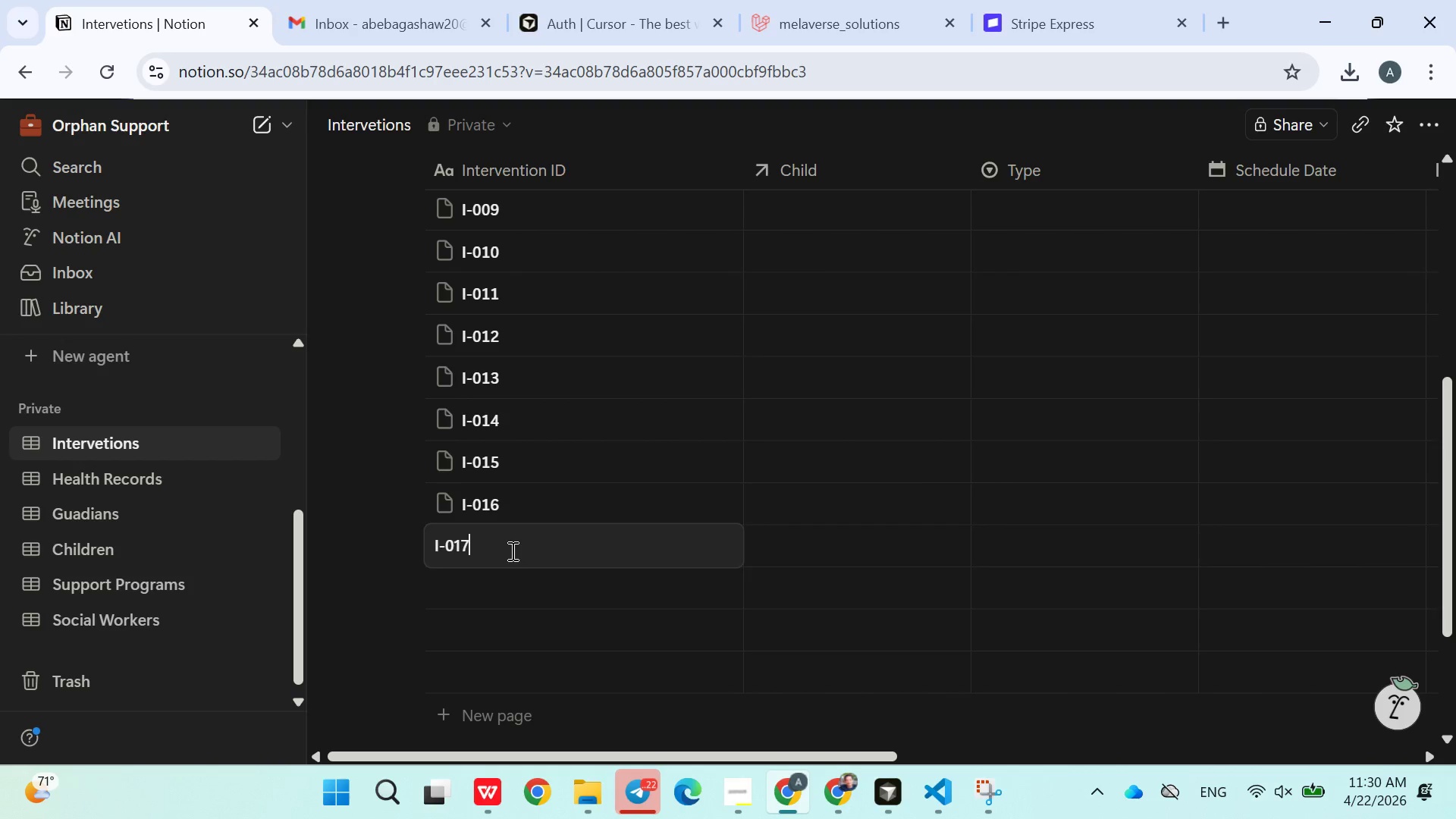 
key(Enter)
 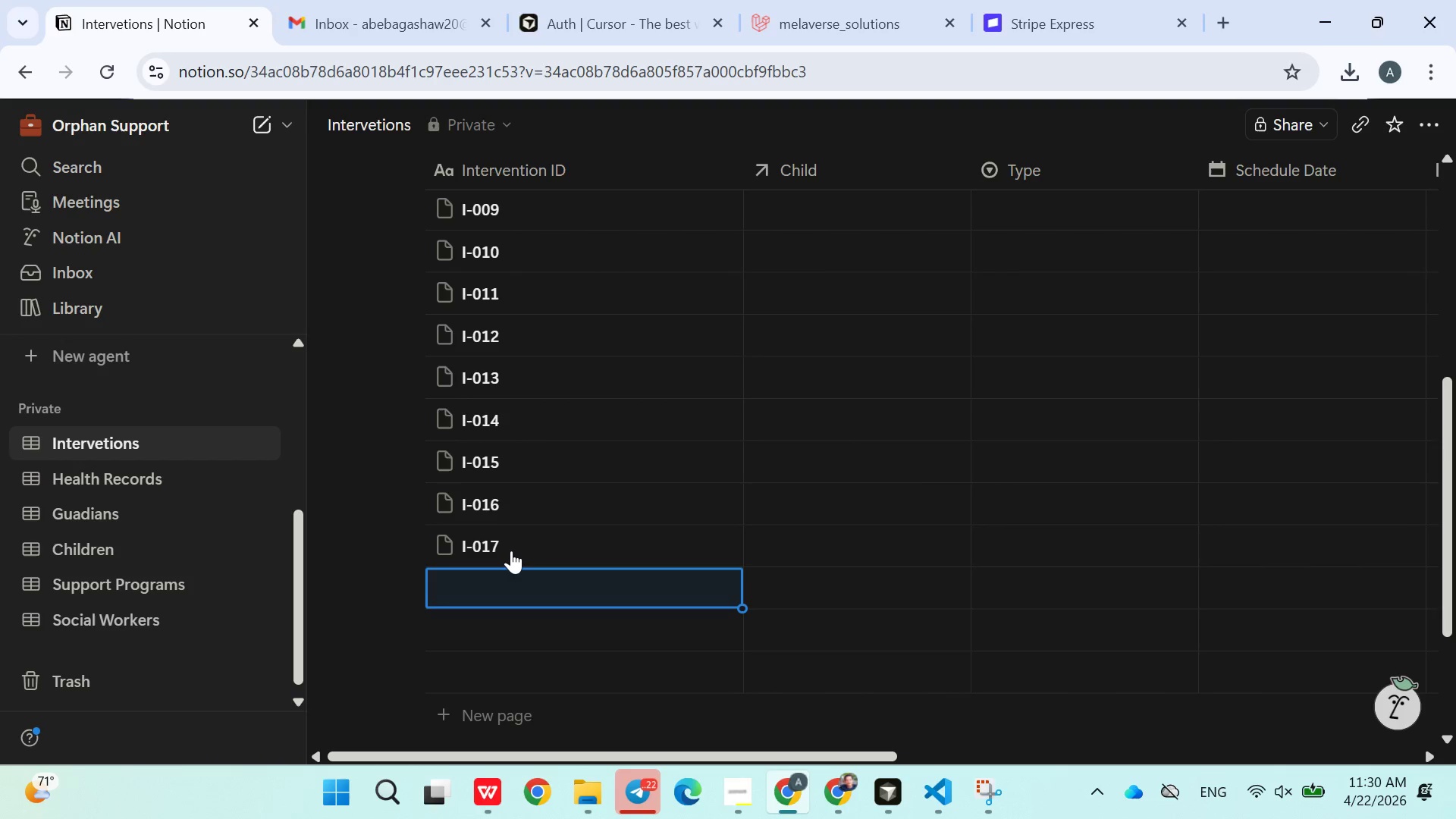 
type(I-018)
 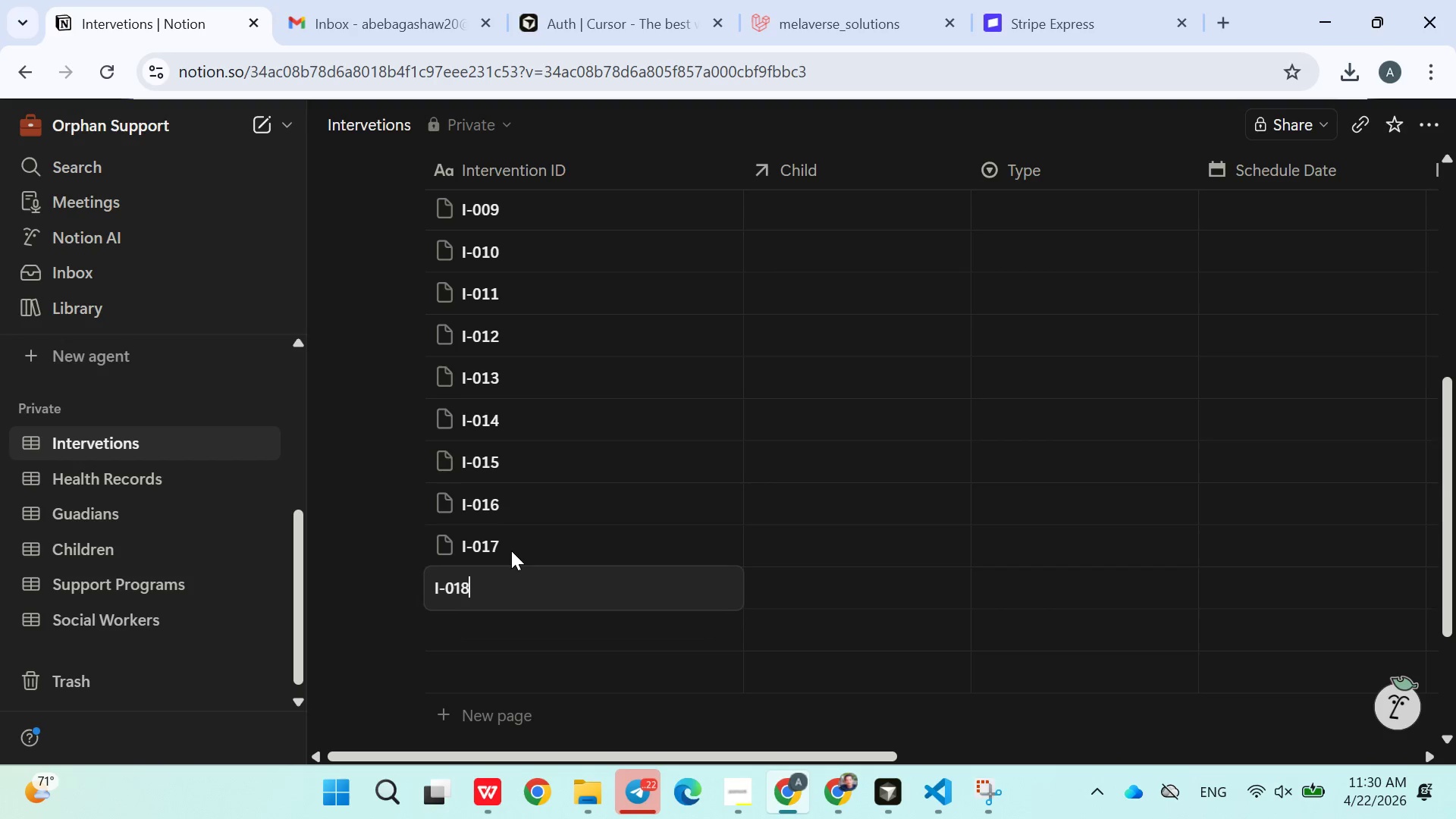 
key(Enter)
 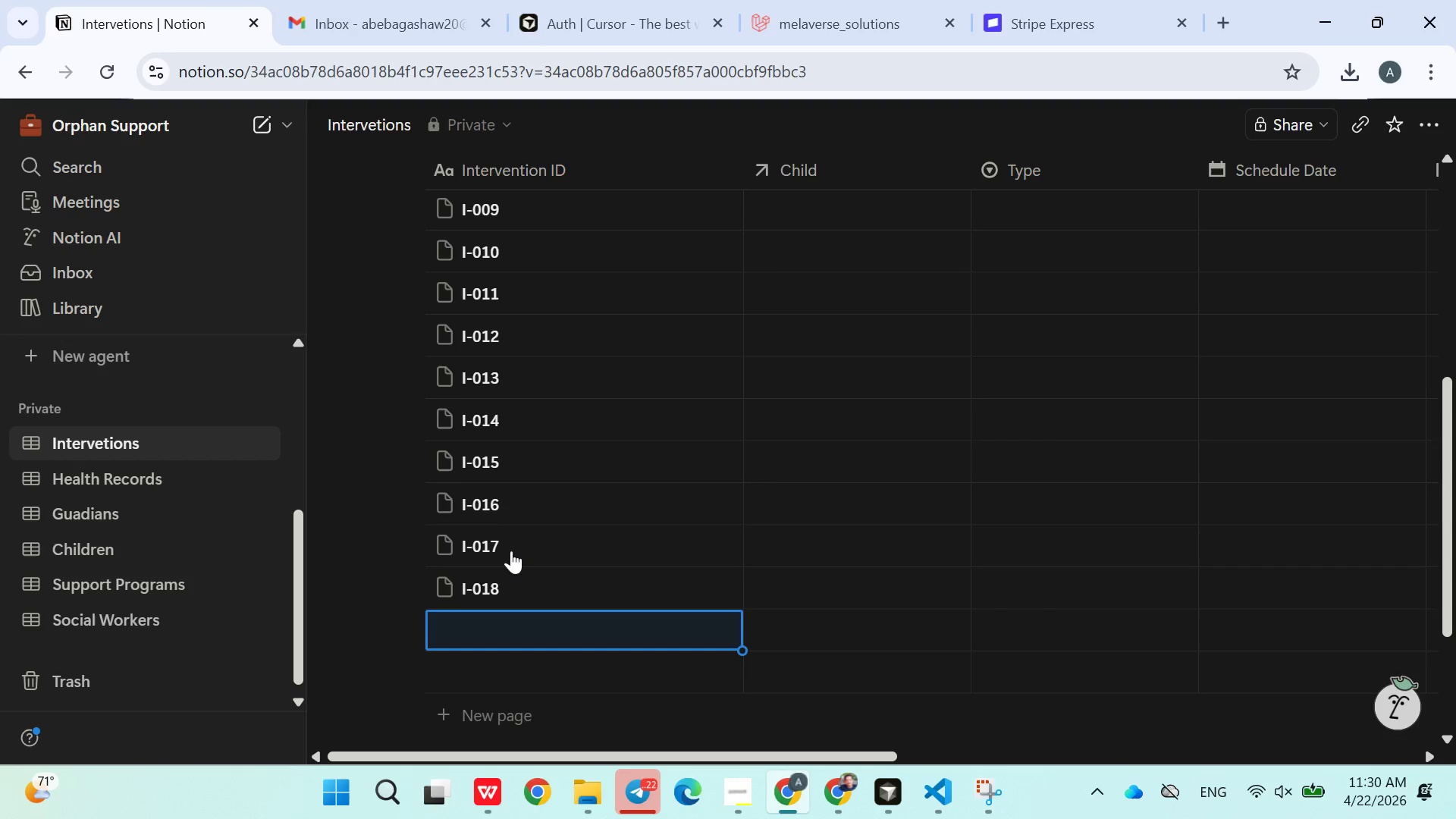 
type(I-019)
 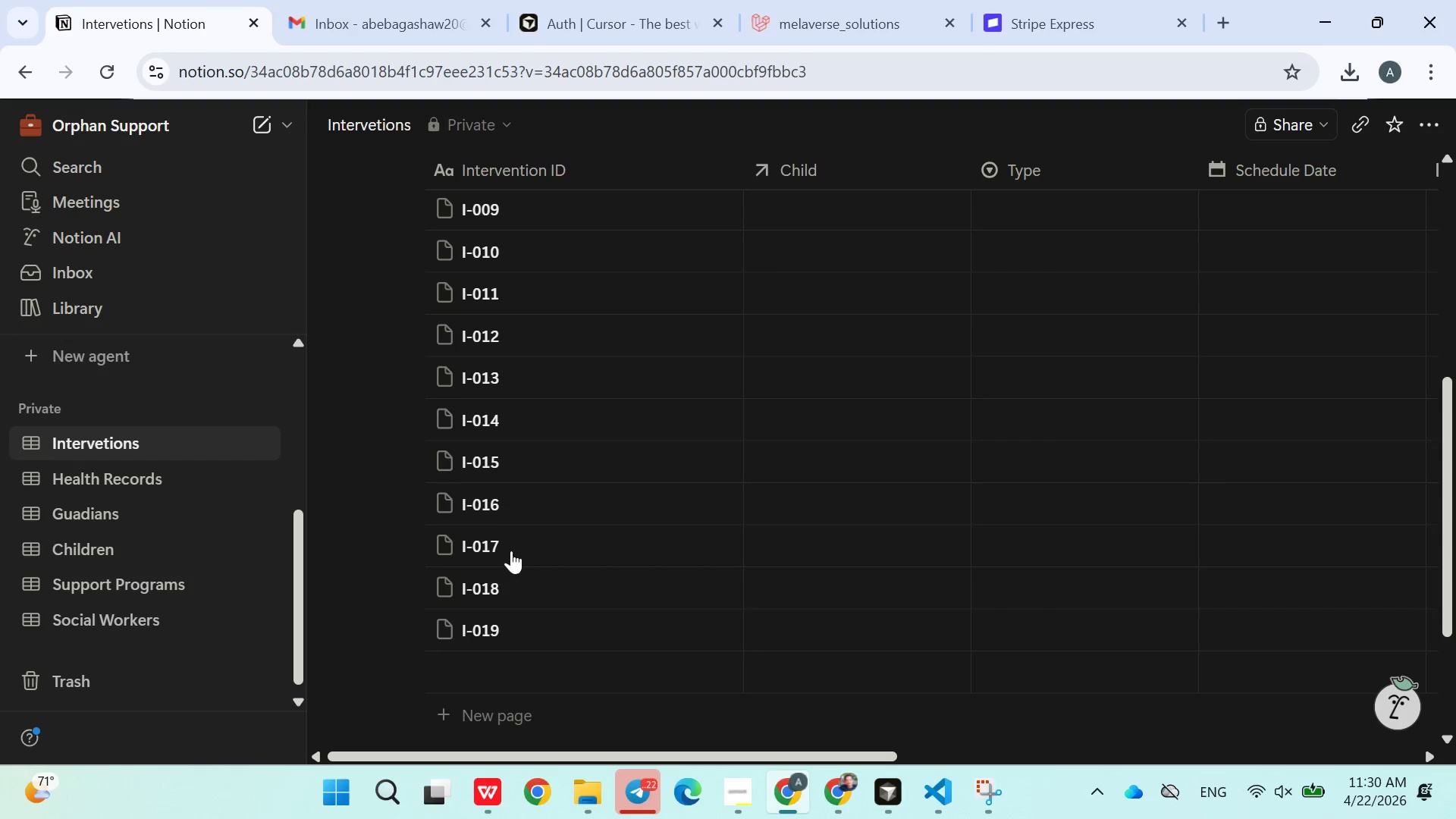 
key(Enter)
 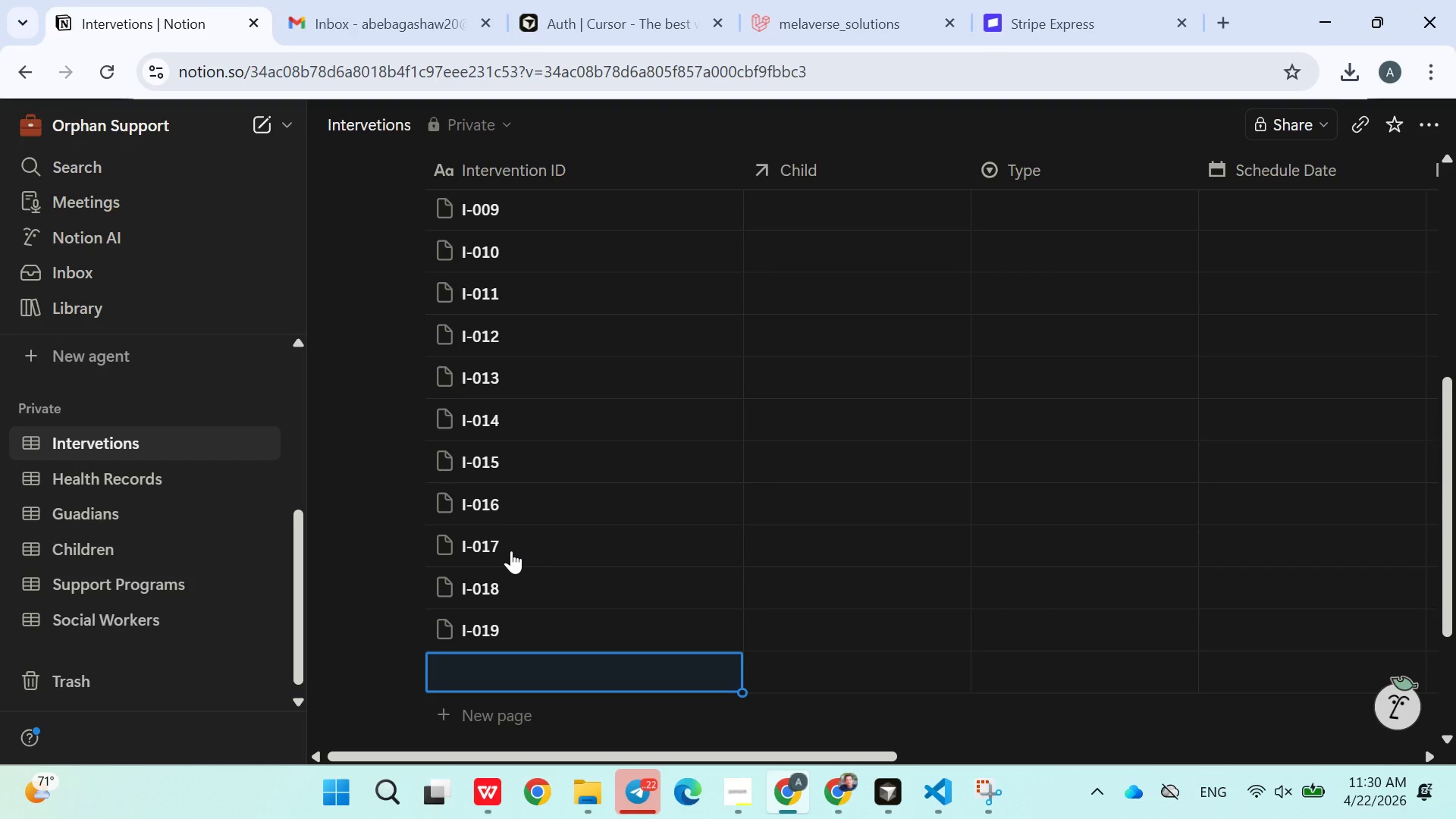 
type(I020)
key(Backspace)
key(Backspace)
key(Backspace)
type(-020)
 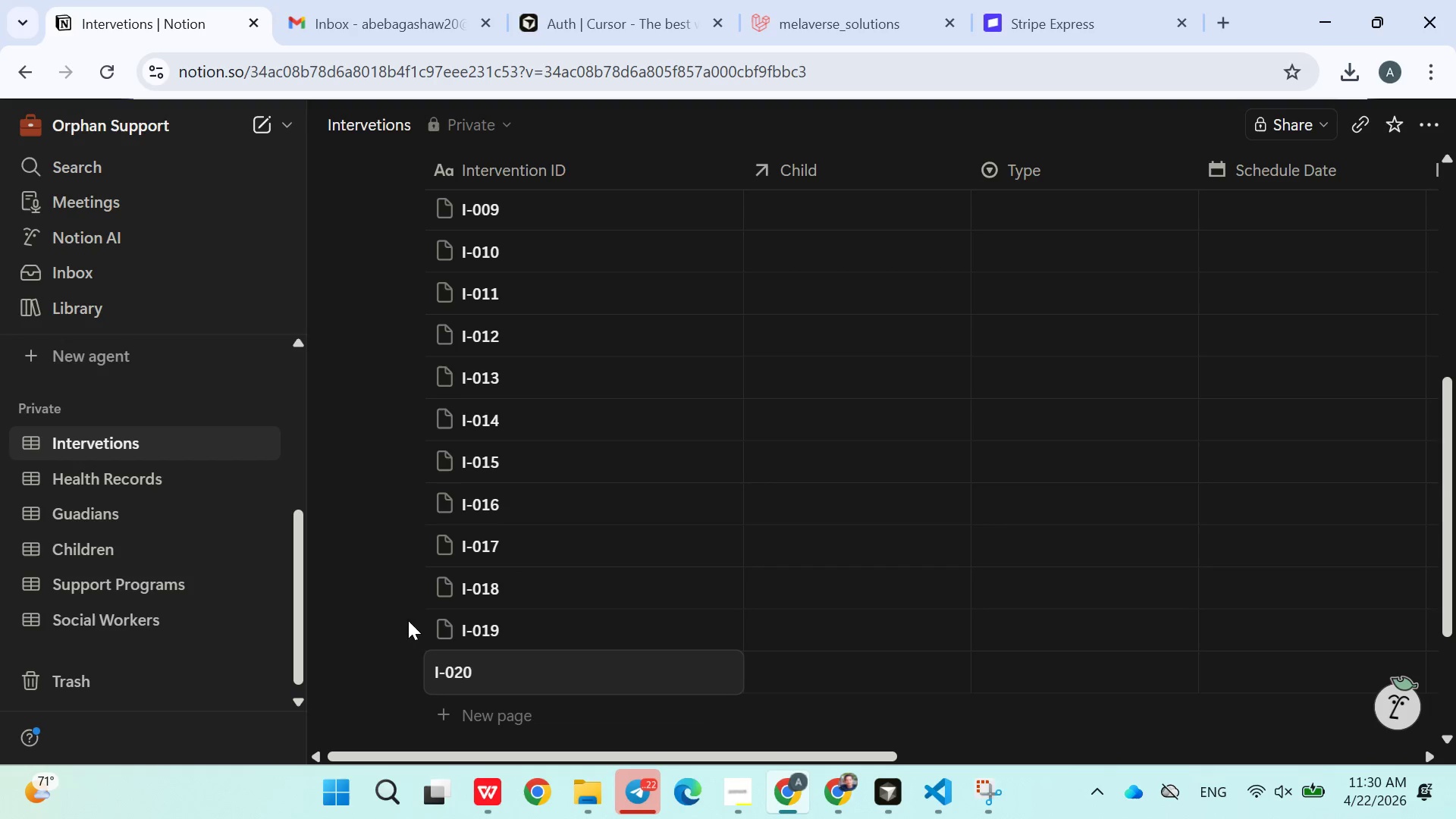 
left_click([369, 626])
 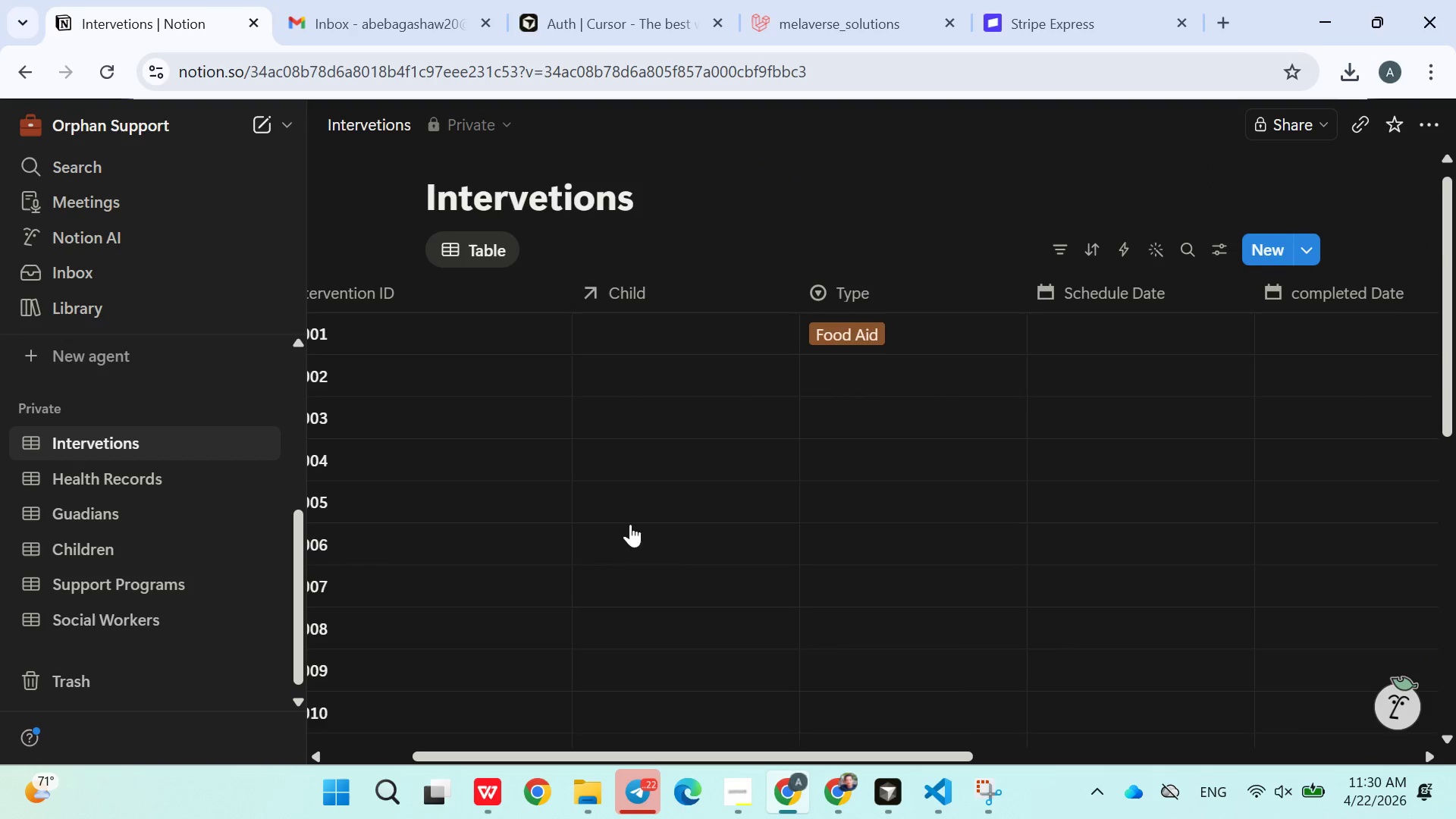 
left_click([645, 334])
 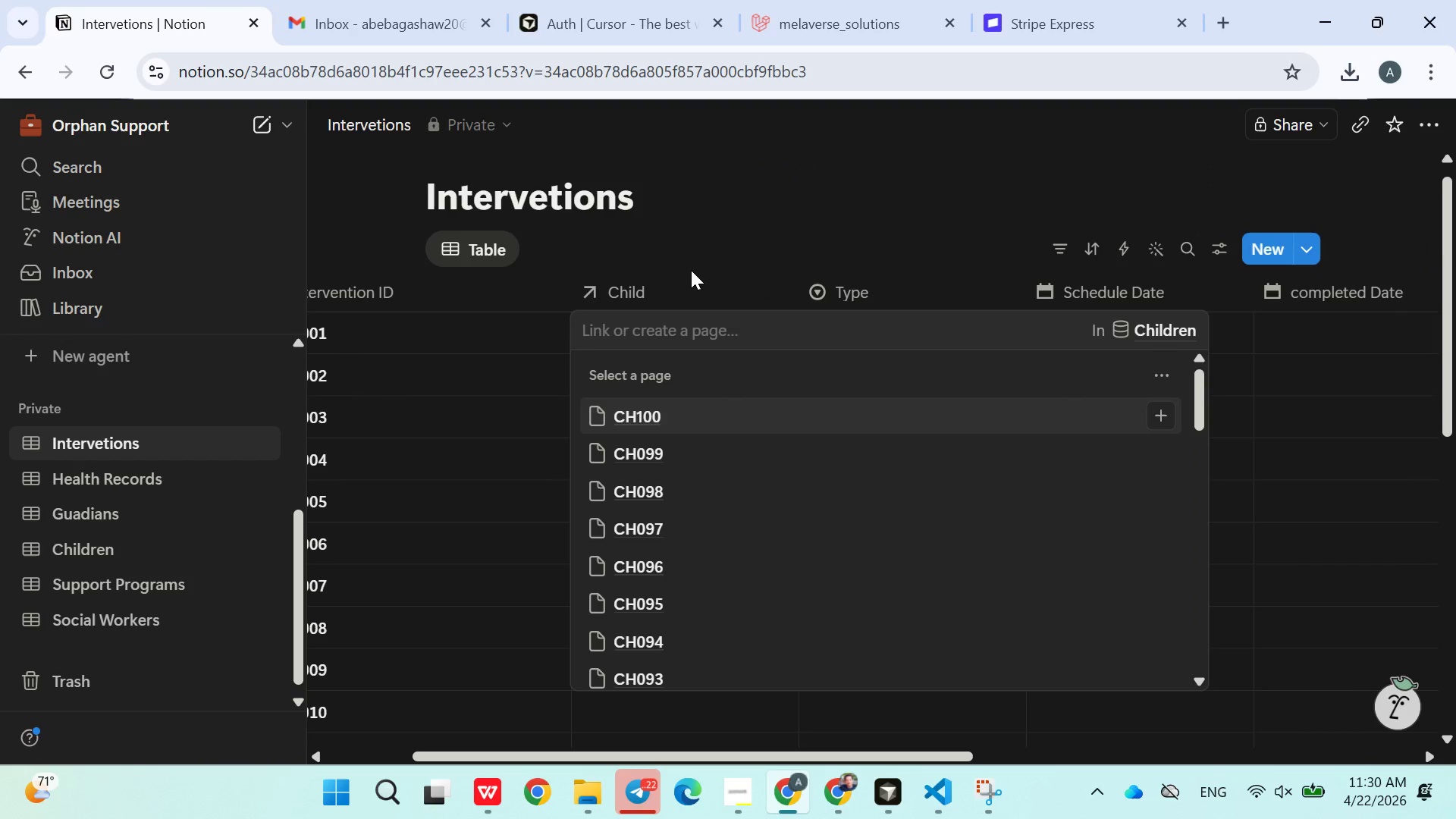 
left_click([694, 267])
 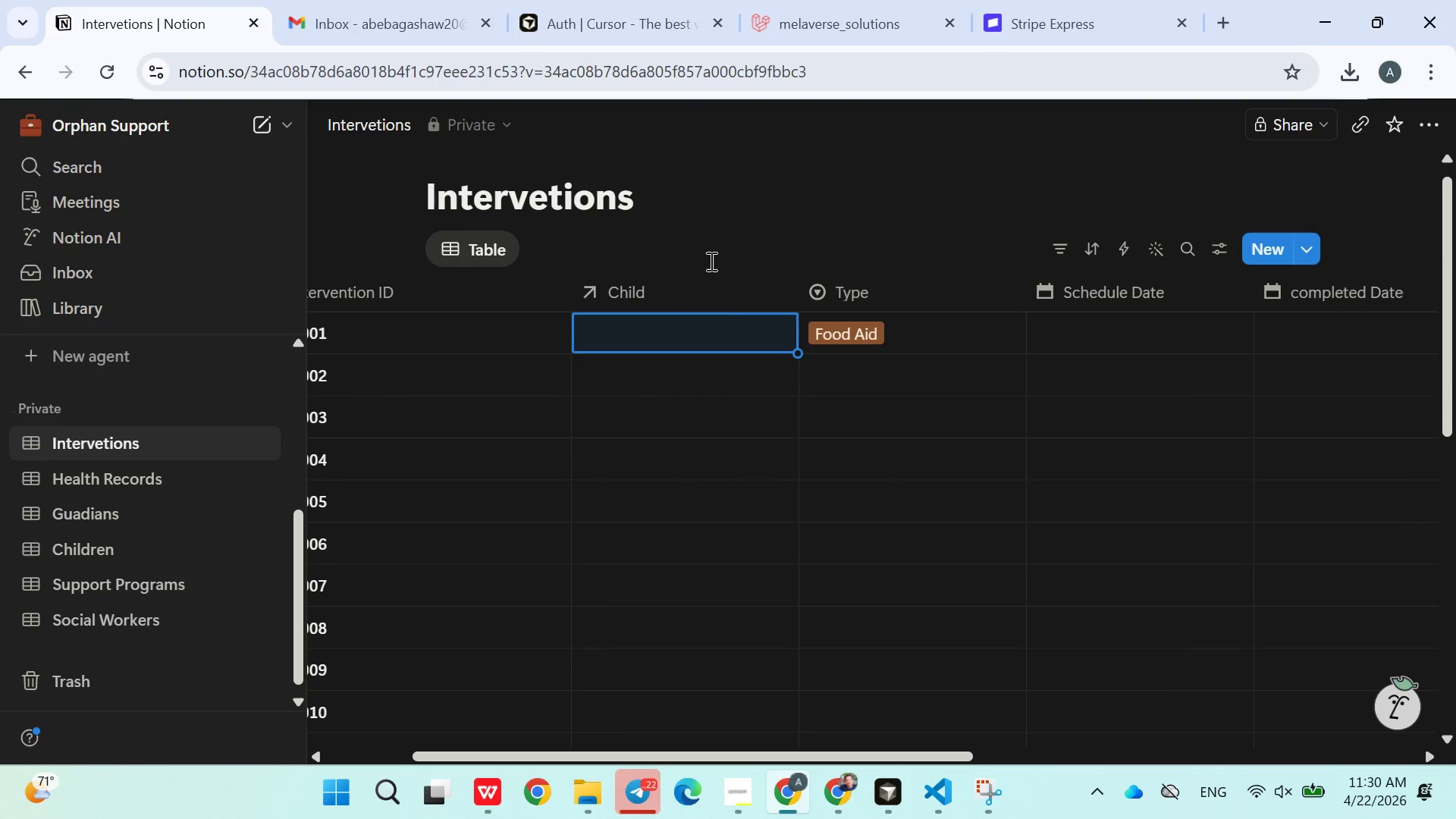 
left_click([714, 259])
 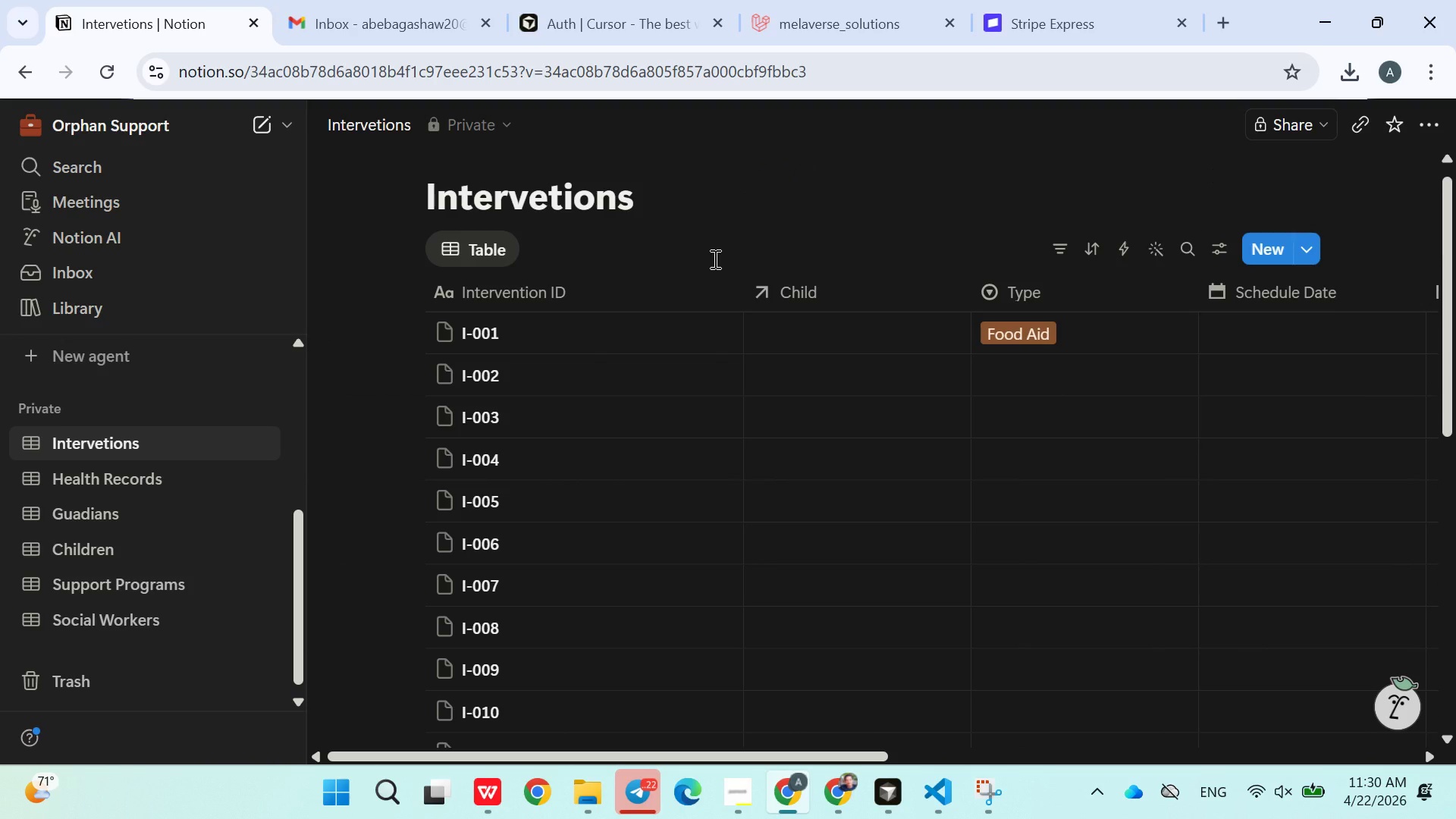 
wait(8.23)
 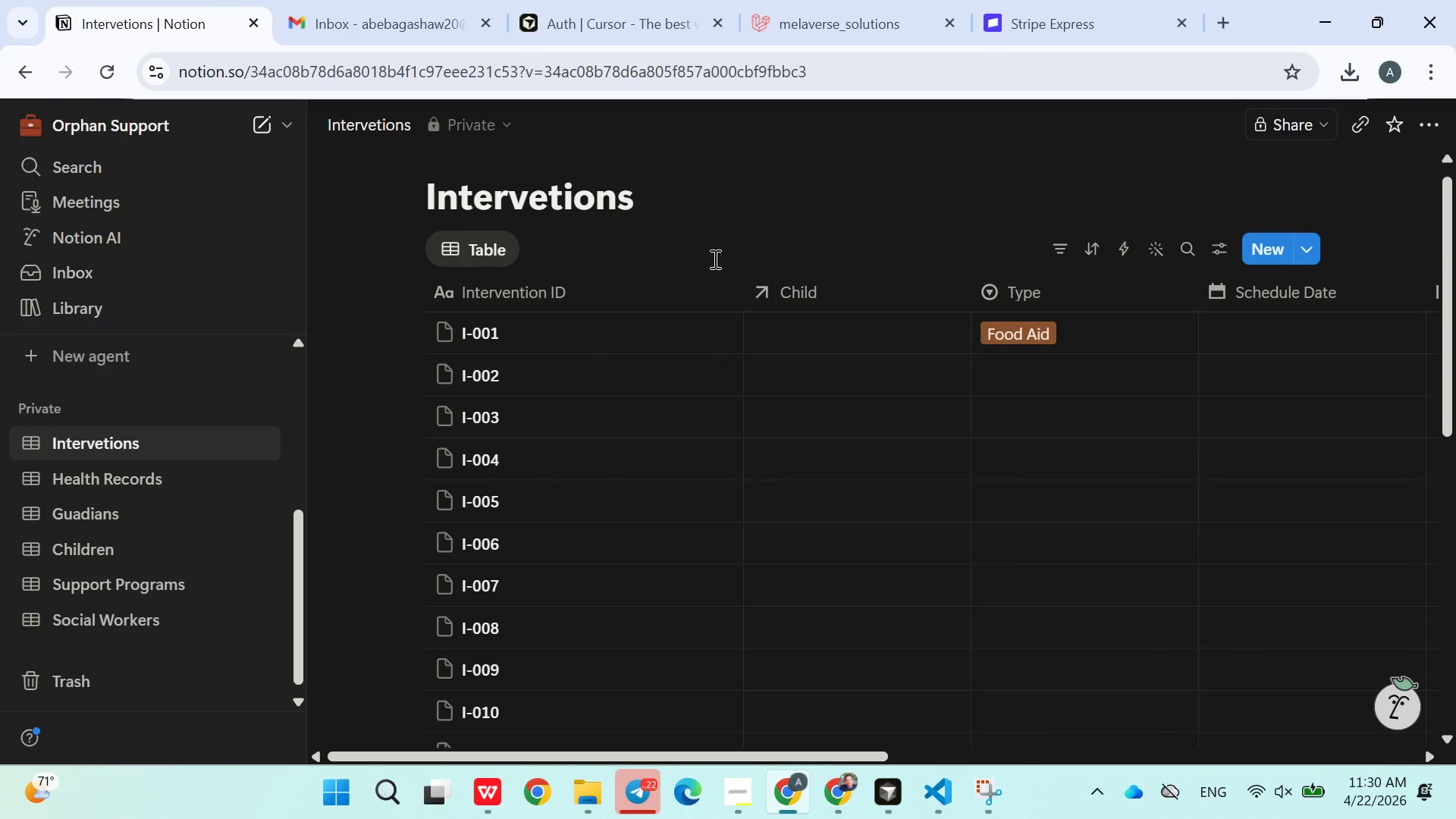 
left_click([1009, 374])
 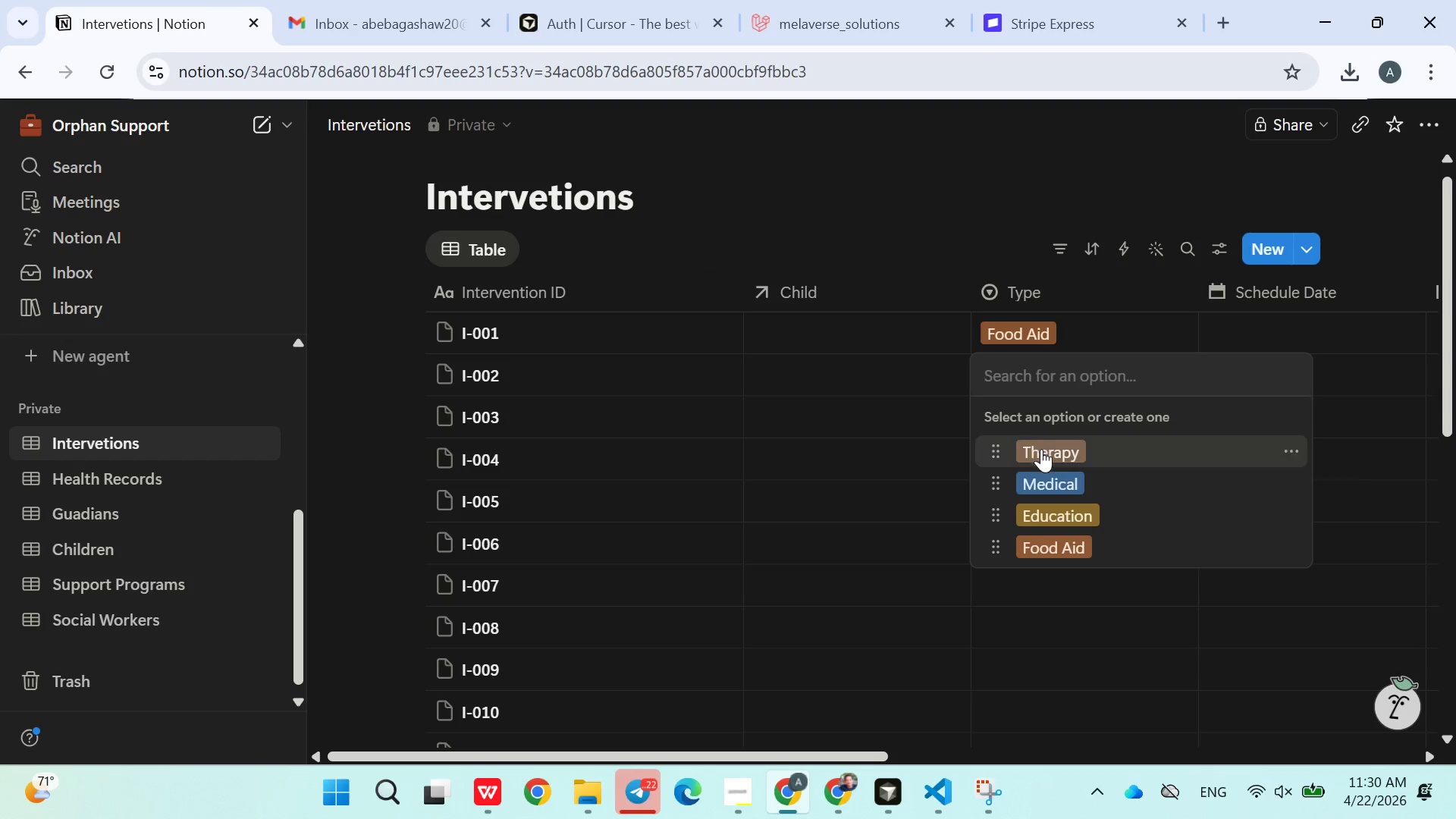 
left_click([1045, 452])
 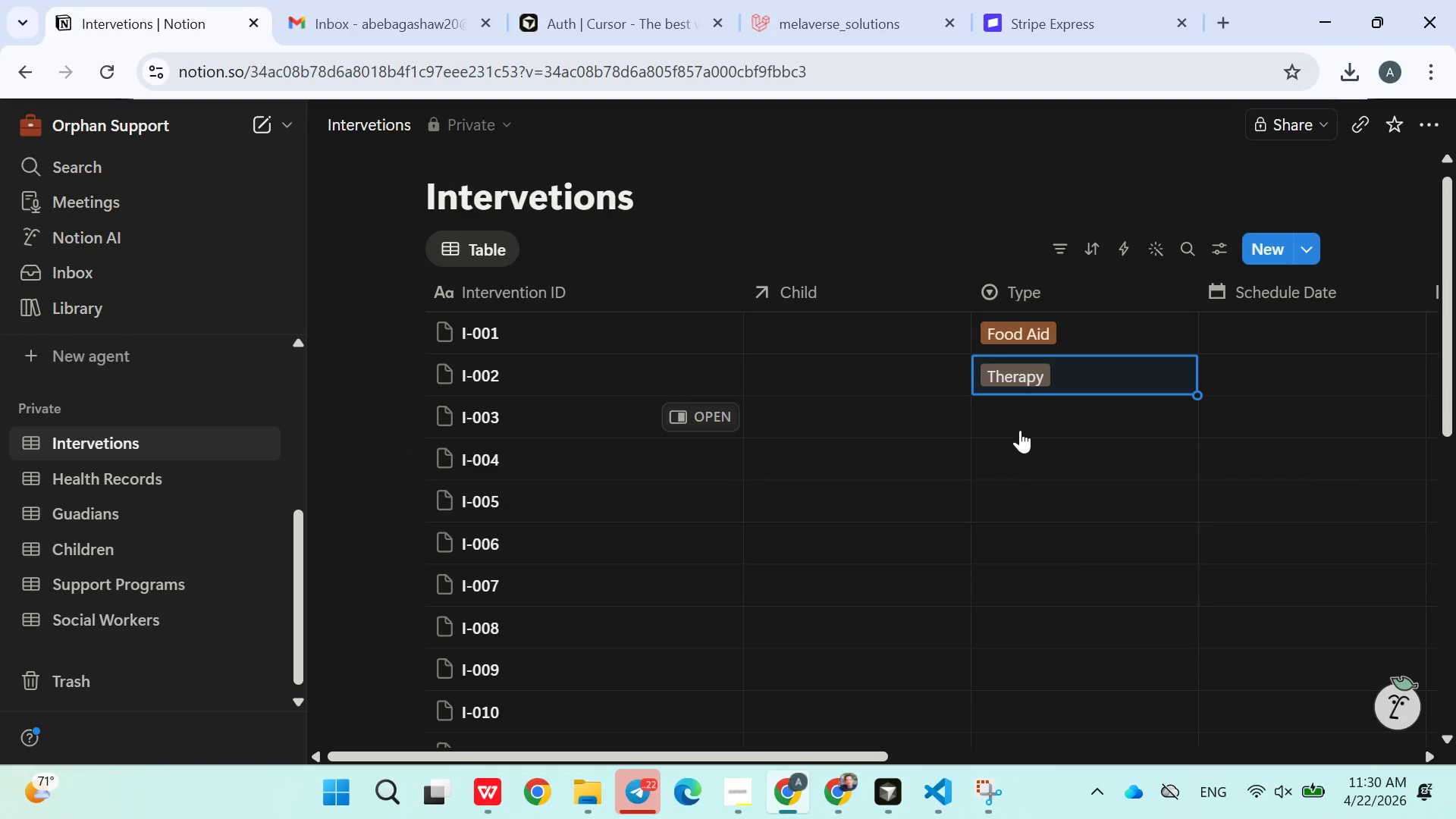 
left_click([1020, 425])
 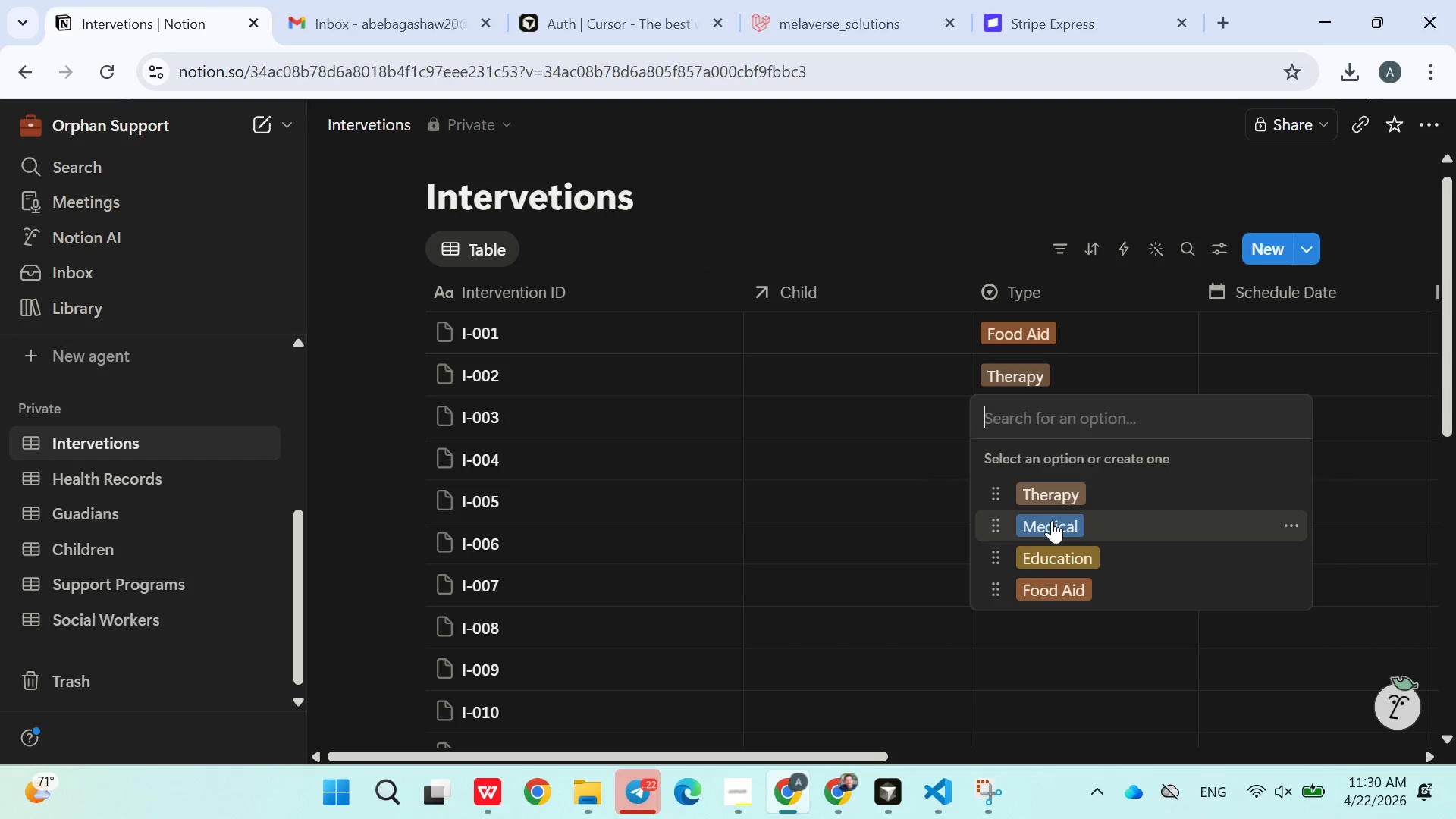 
left_click([1052, 527])
 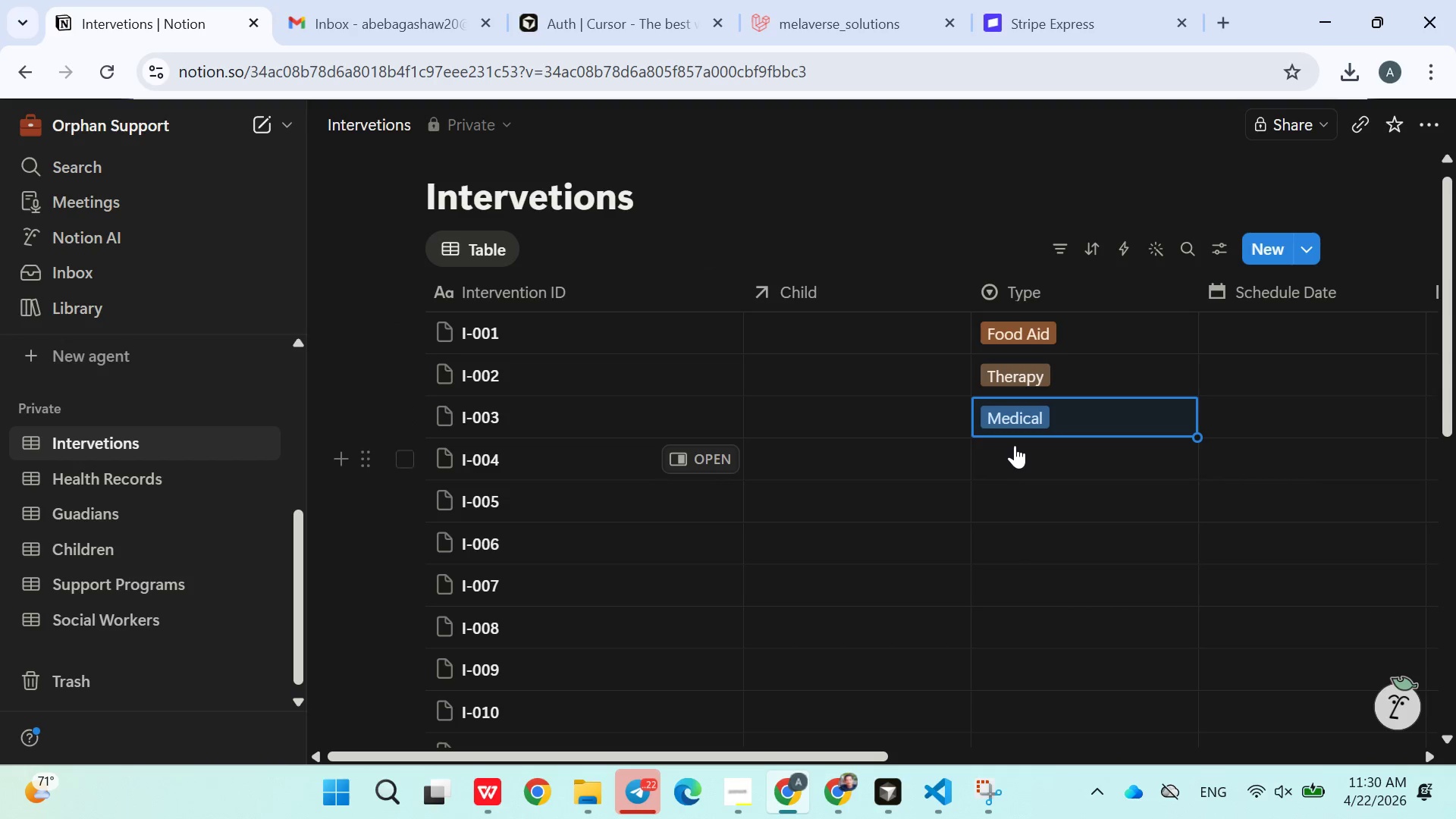 
left_click([1015, 448])
 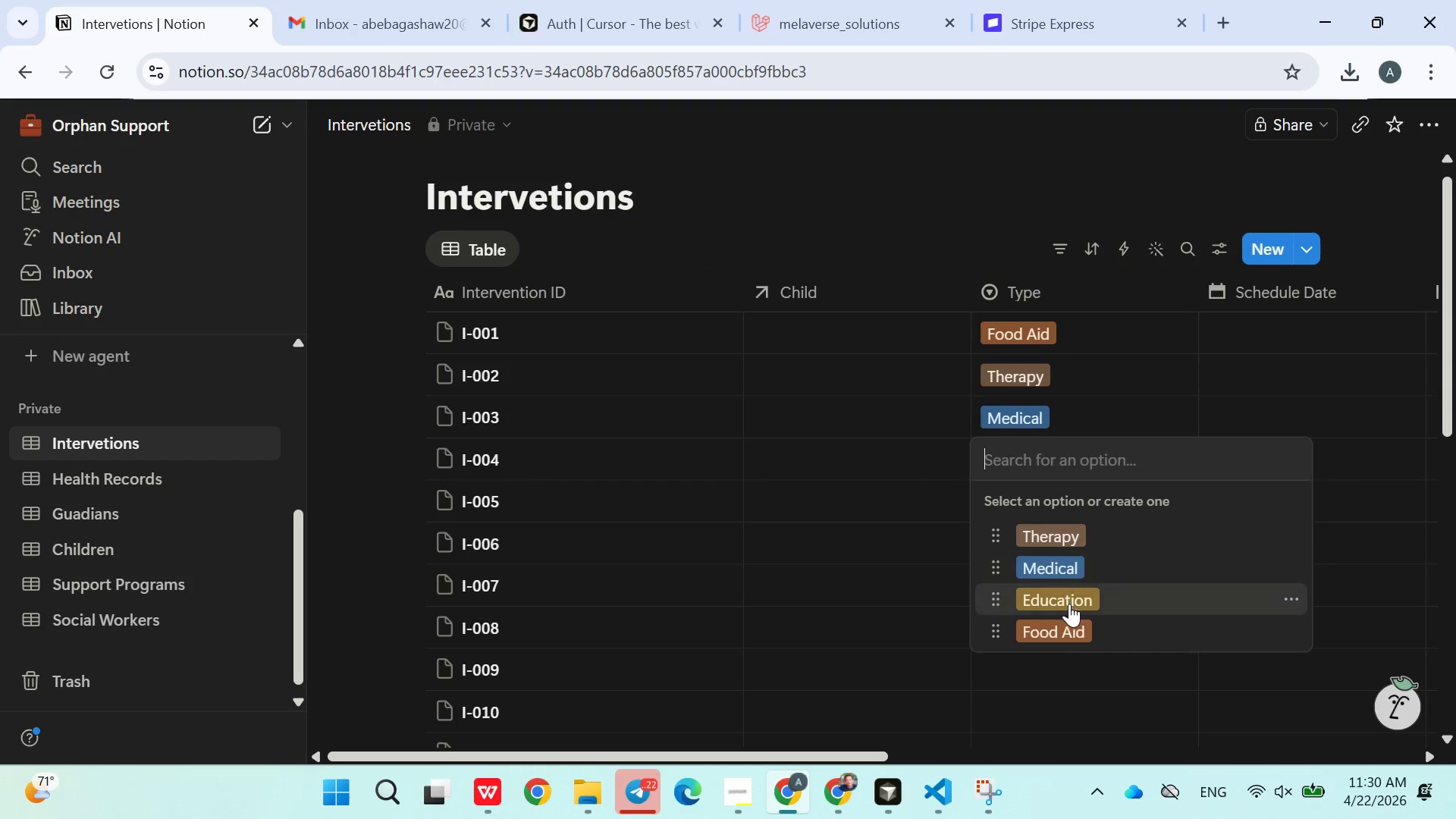 
left_click([1069, 606])
 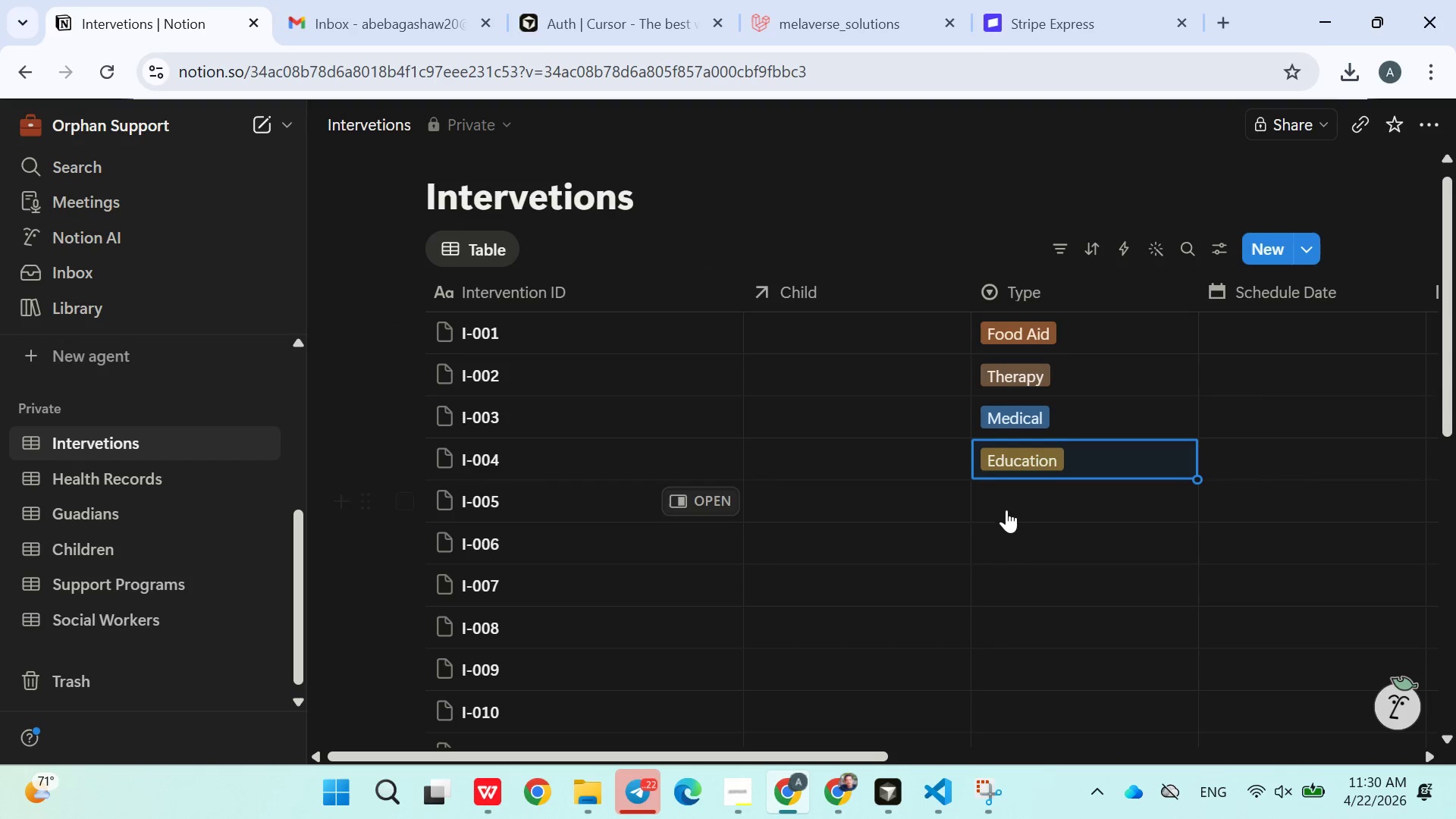 
left_click([1006, 508])
 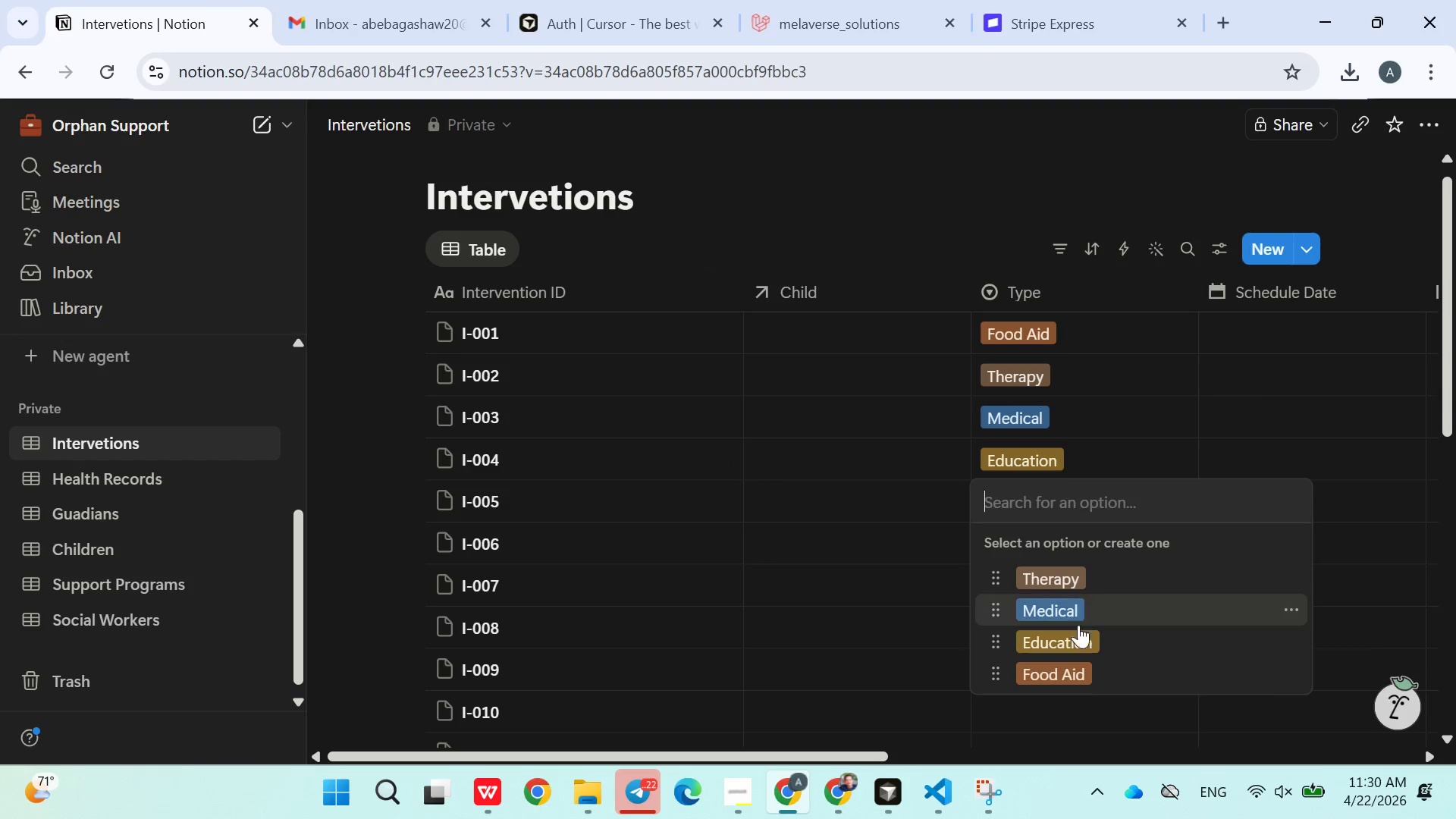 
left_click([1075, 637])
 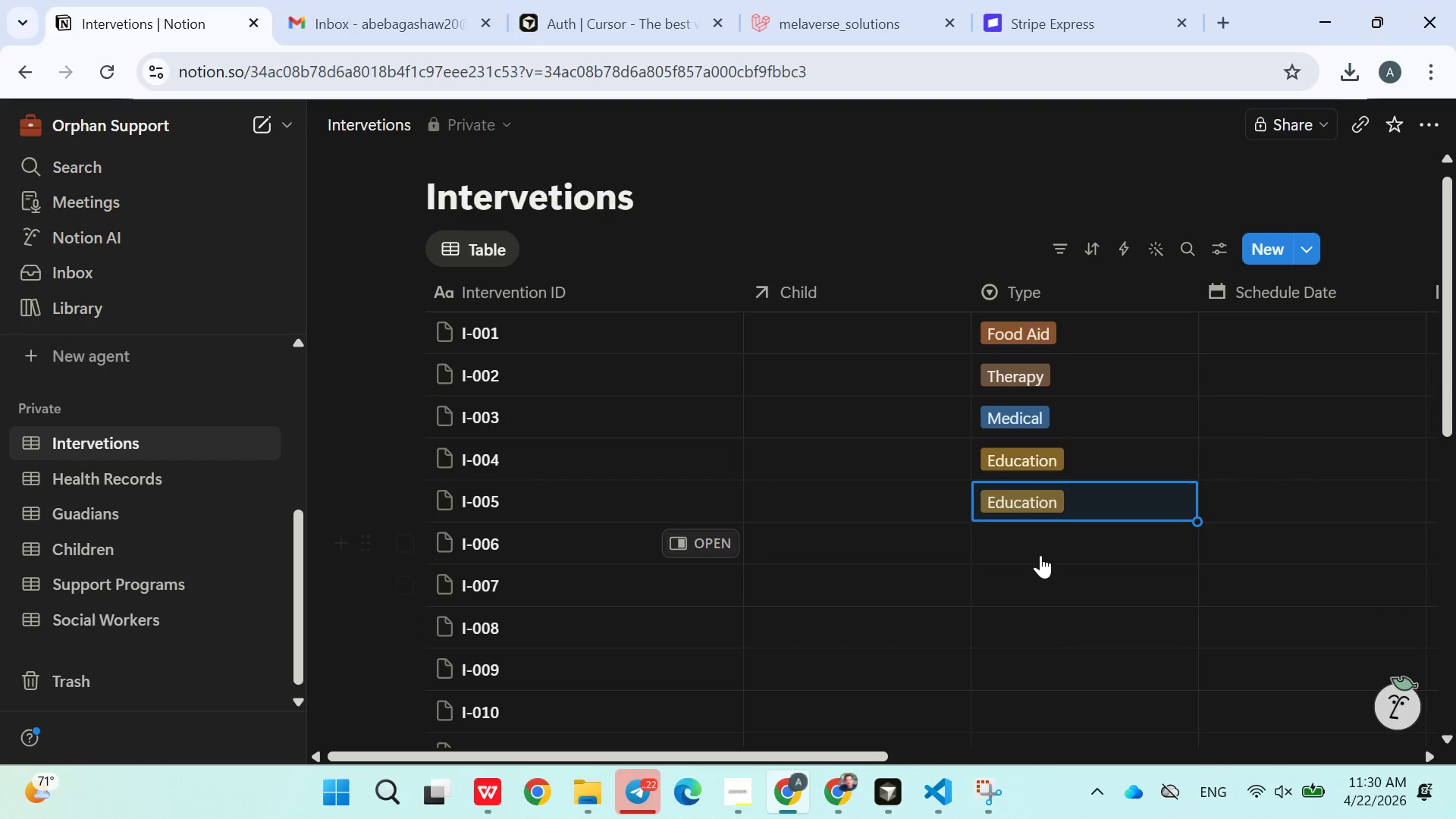 
left_click([1040, 553])
 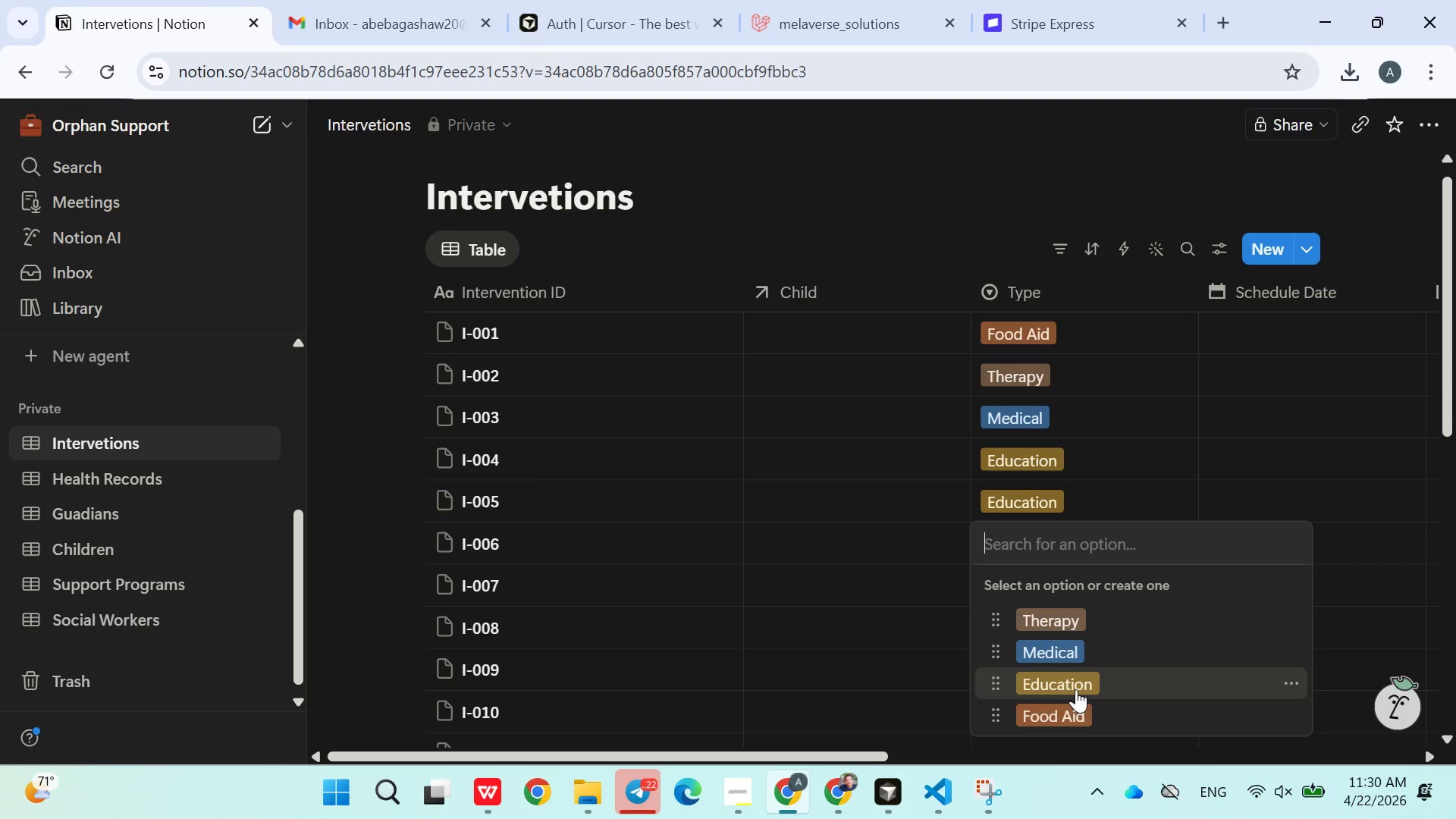 
left_click([1074, 711])
 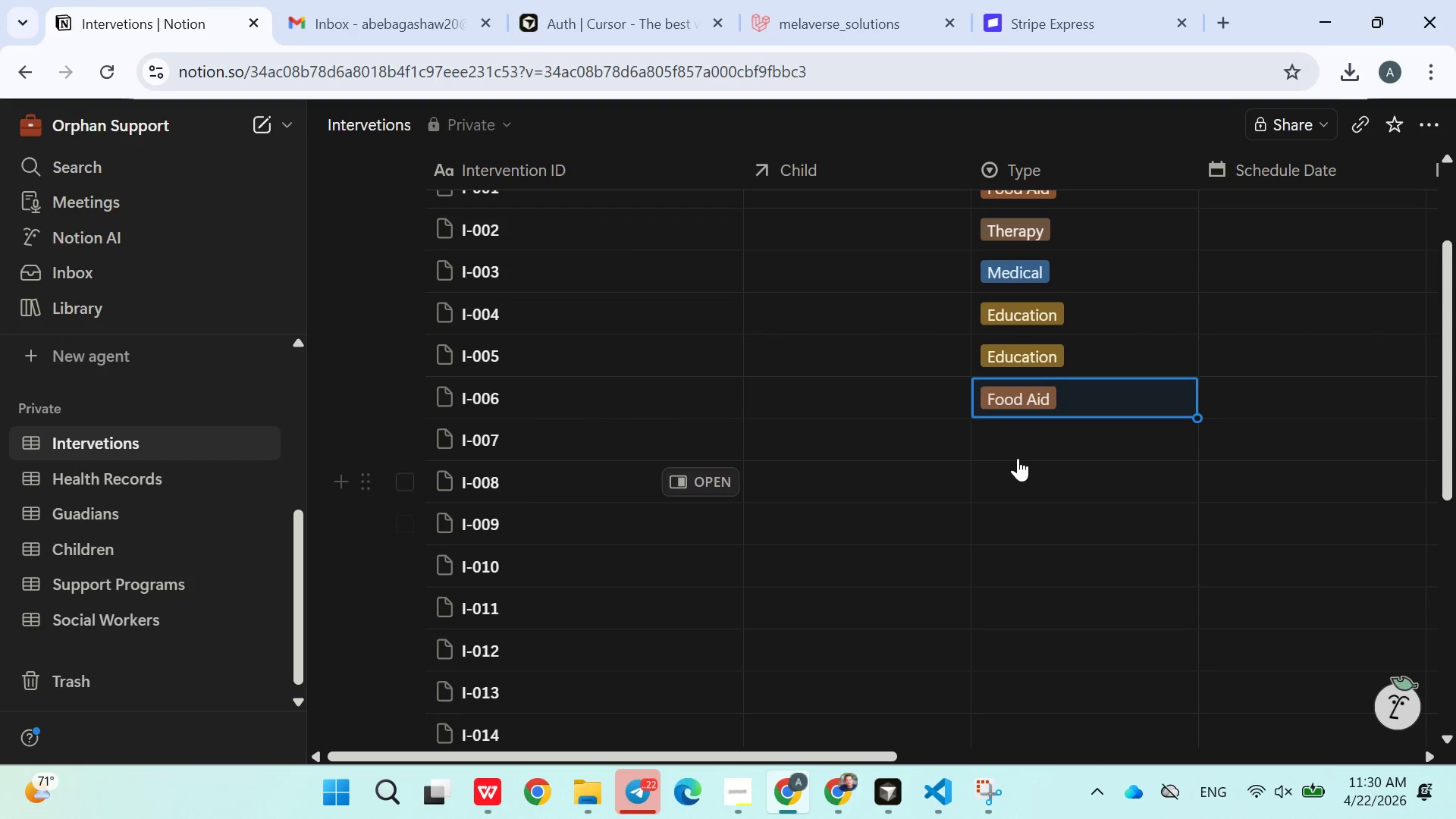 
left_click([1017, 444])
 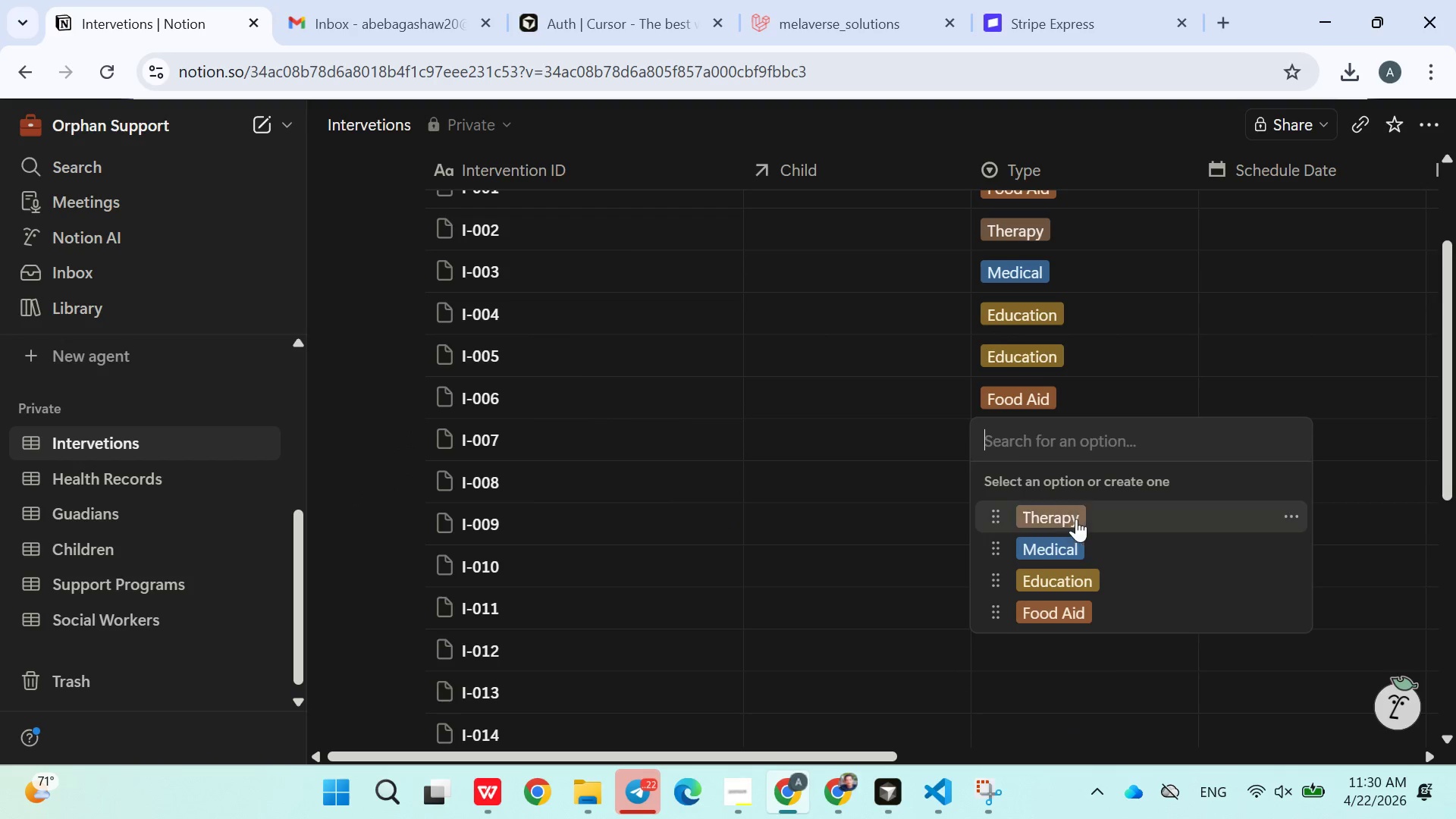 
left_click([1076, 520])
 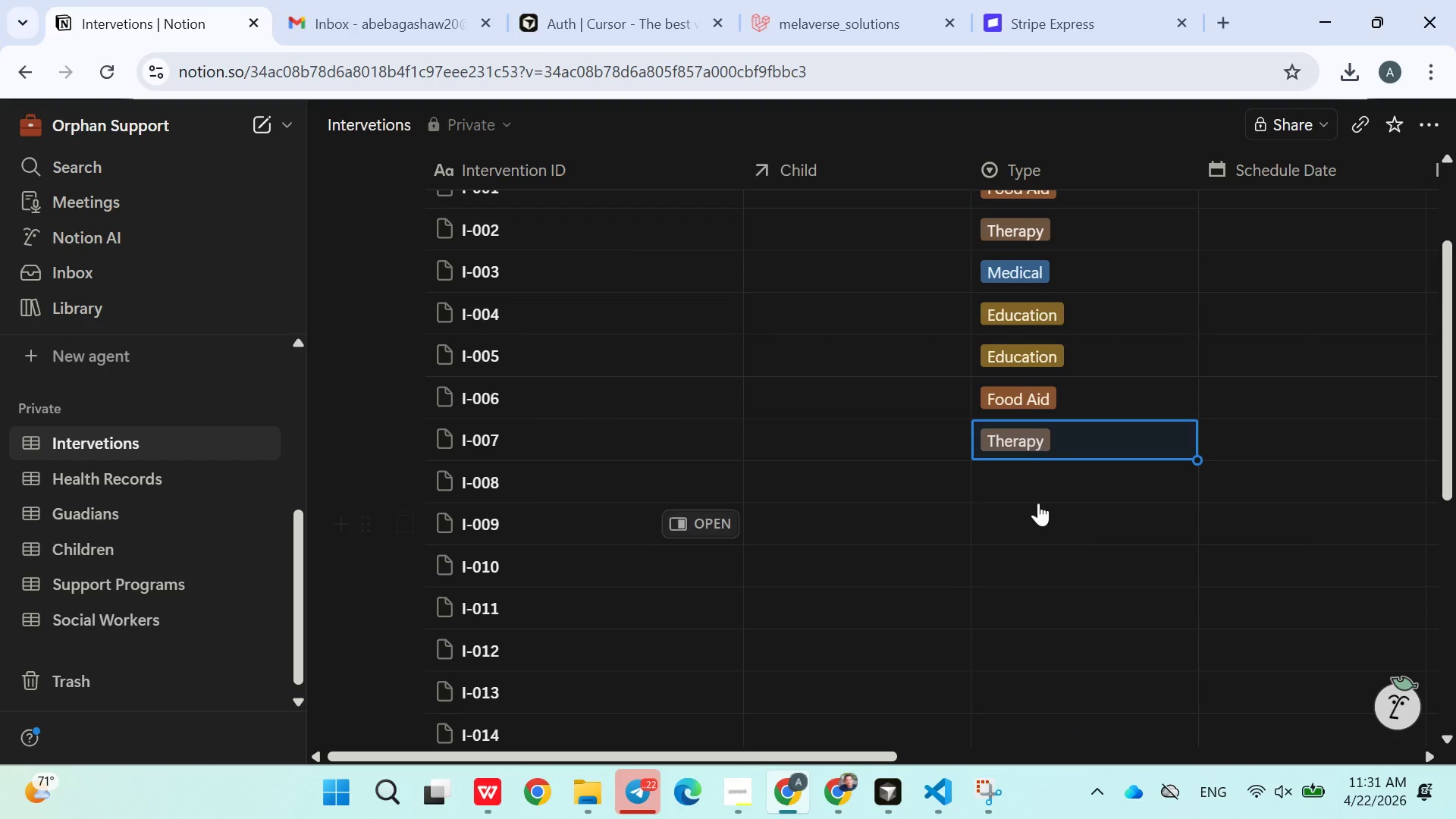 
left_click([1028, 490])
 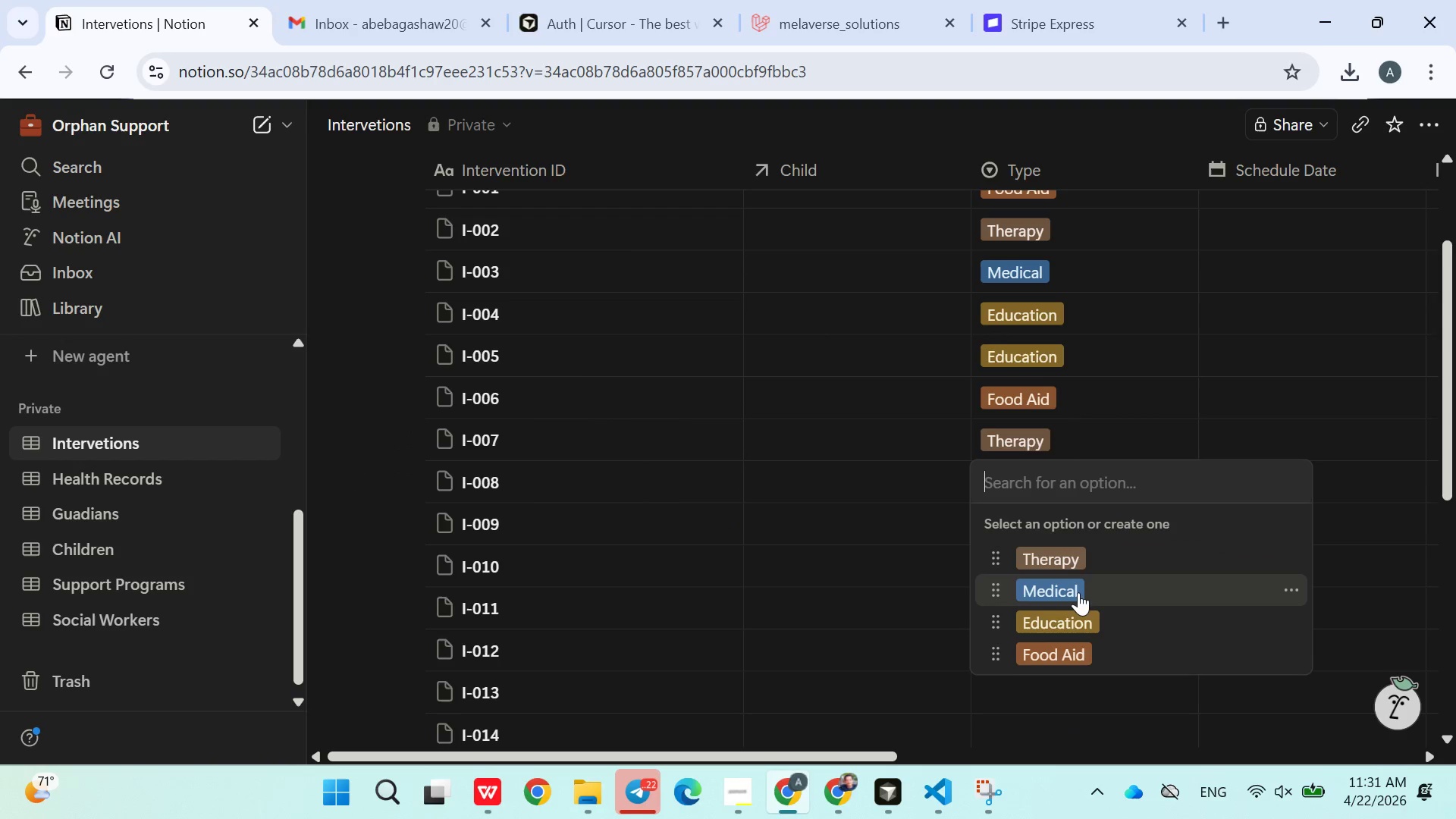 
left_click([1078, 595])
 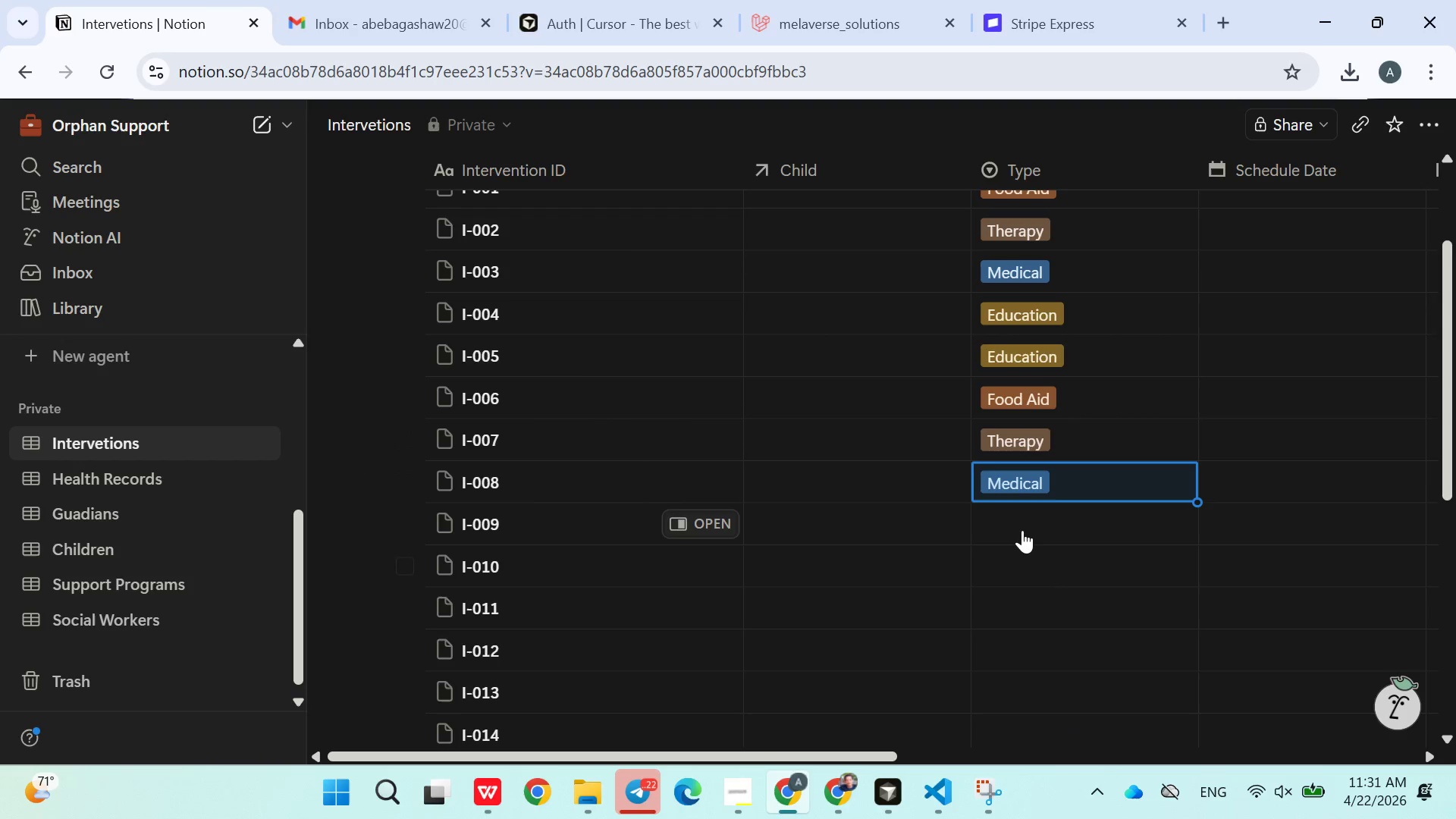 
left_click([1022, 529])
 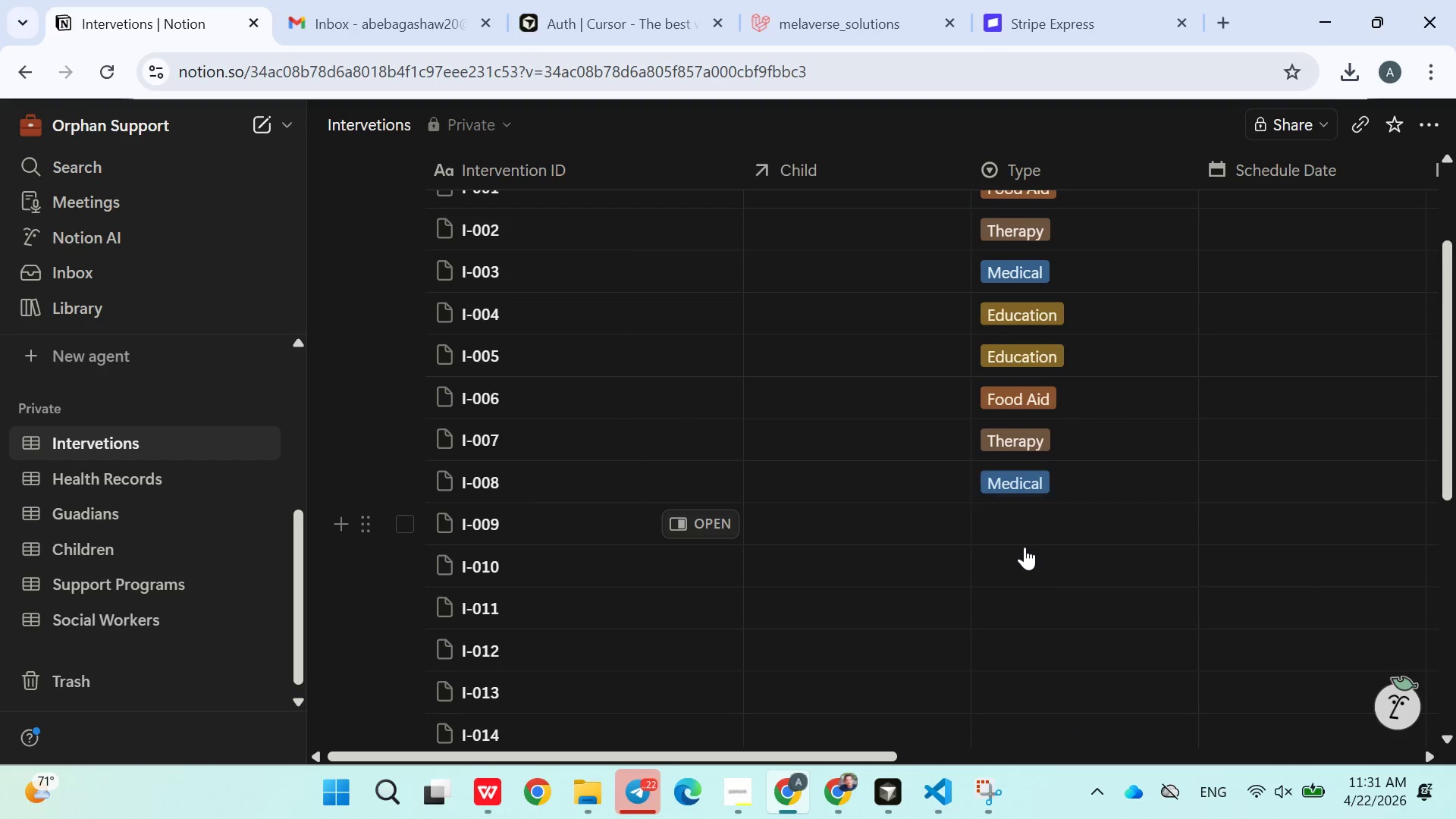 
mouse_move([1028, 516])
 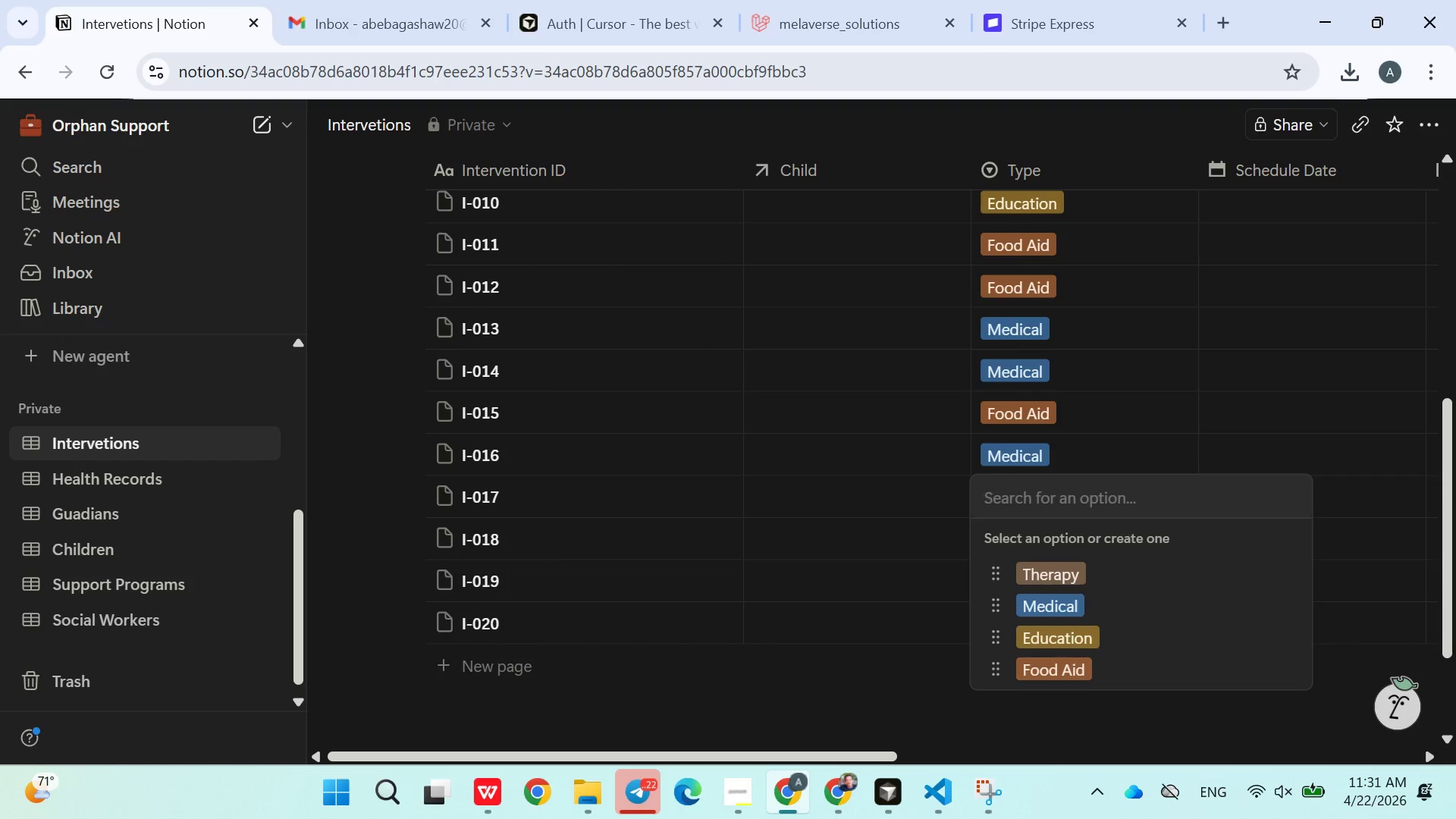 
wait(19.05)
 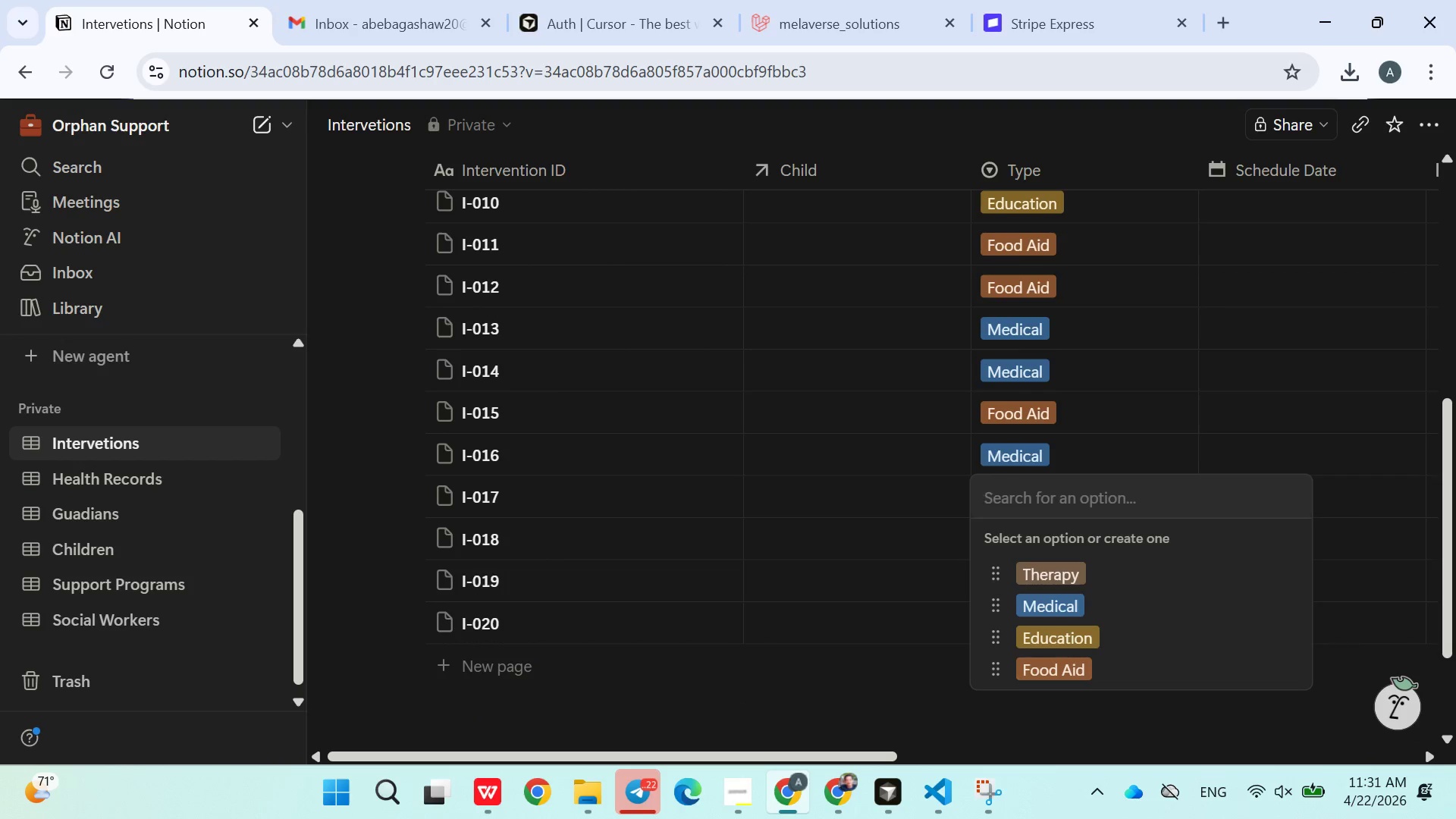 
left_click([937, 692])
 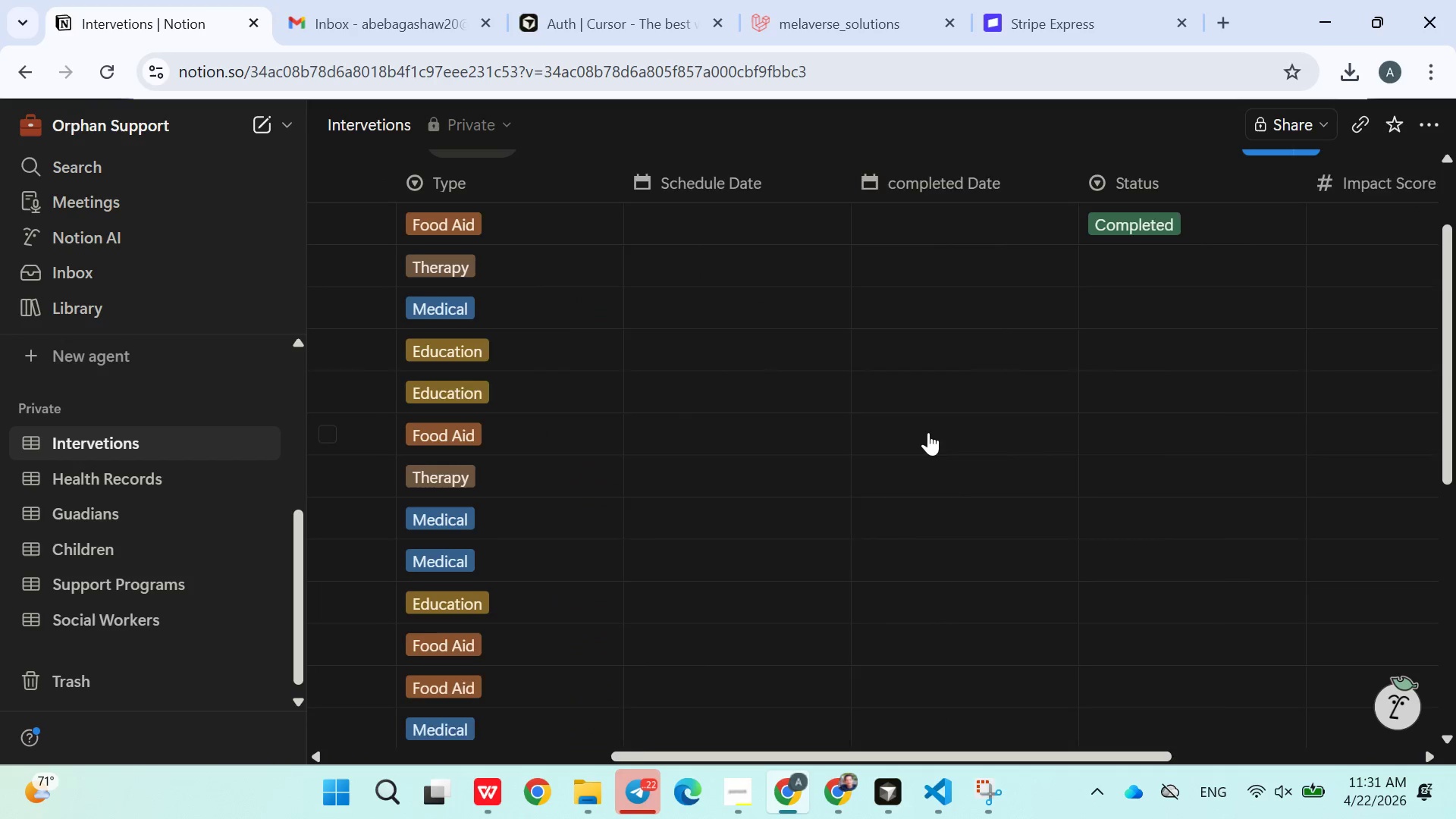 
left_click([642, 228])
 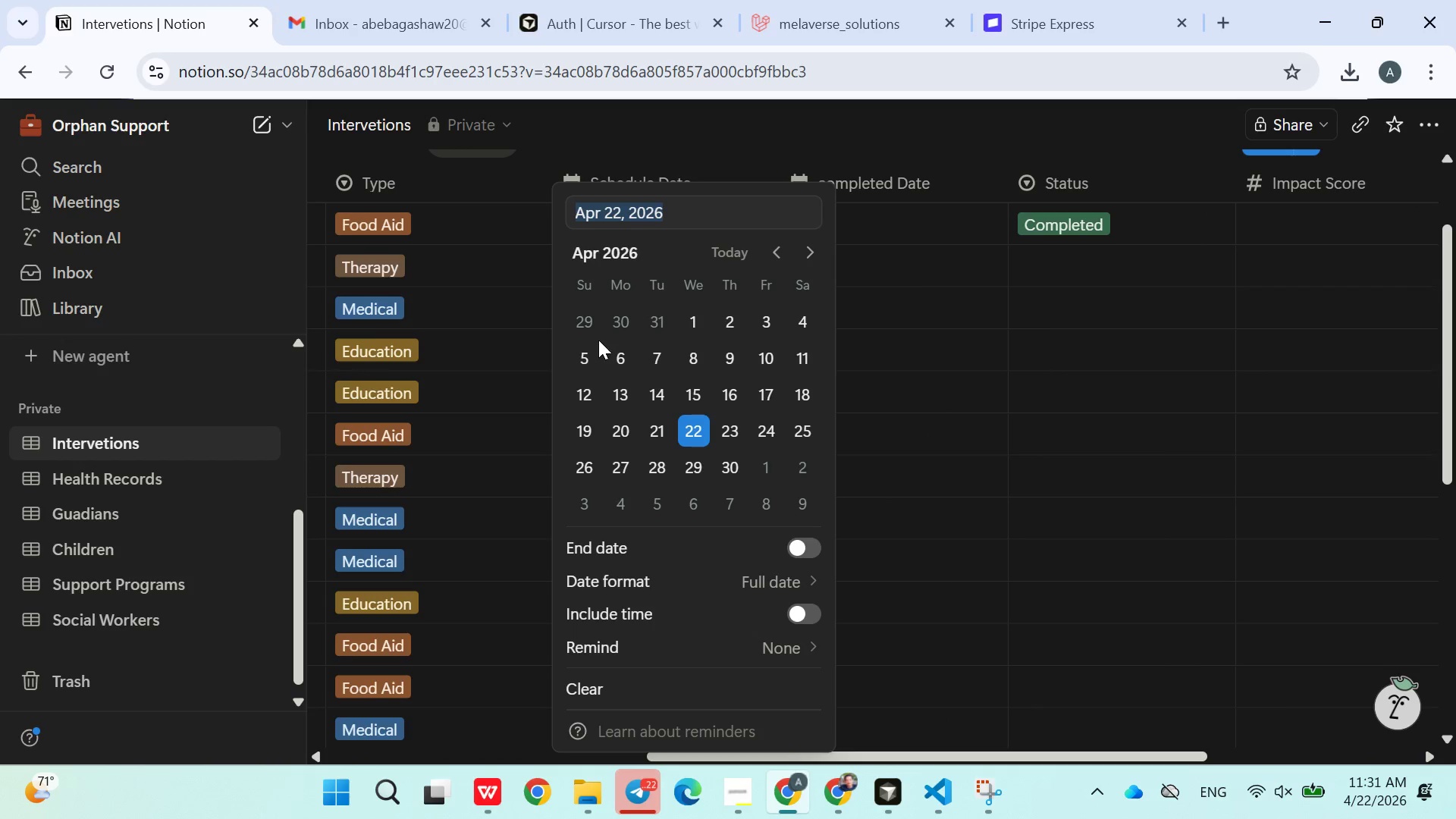 
left_click([588, 350])
 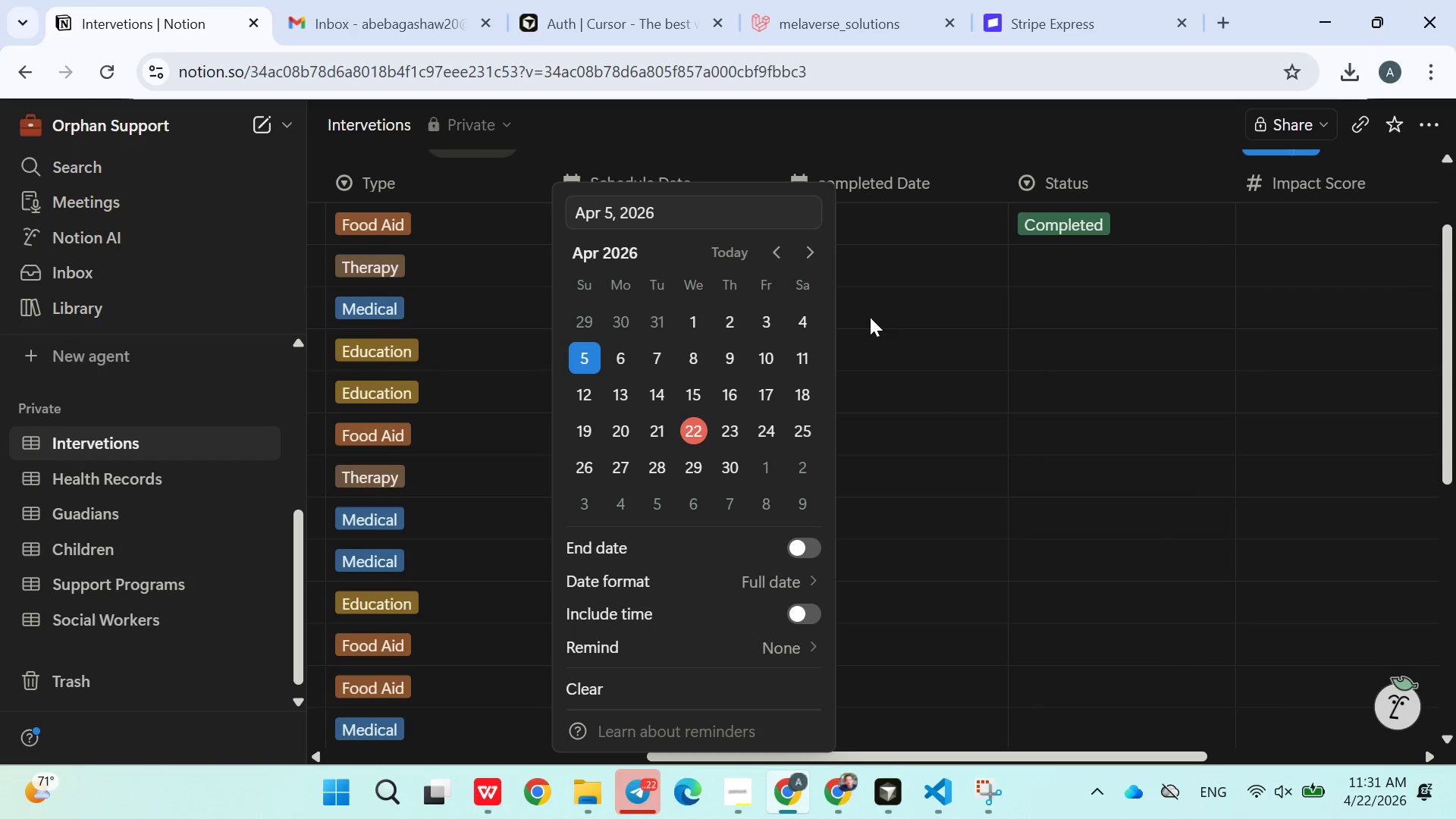 
left_click([880, 316])
 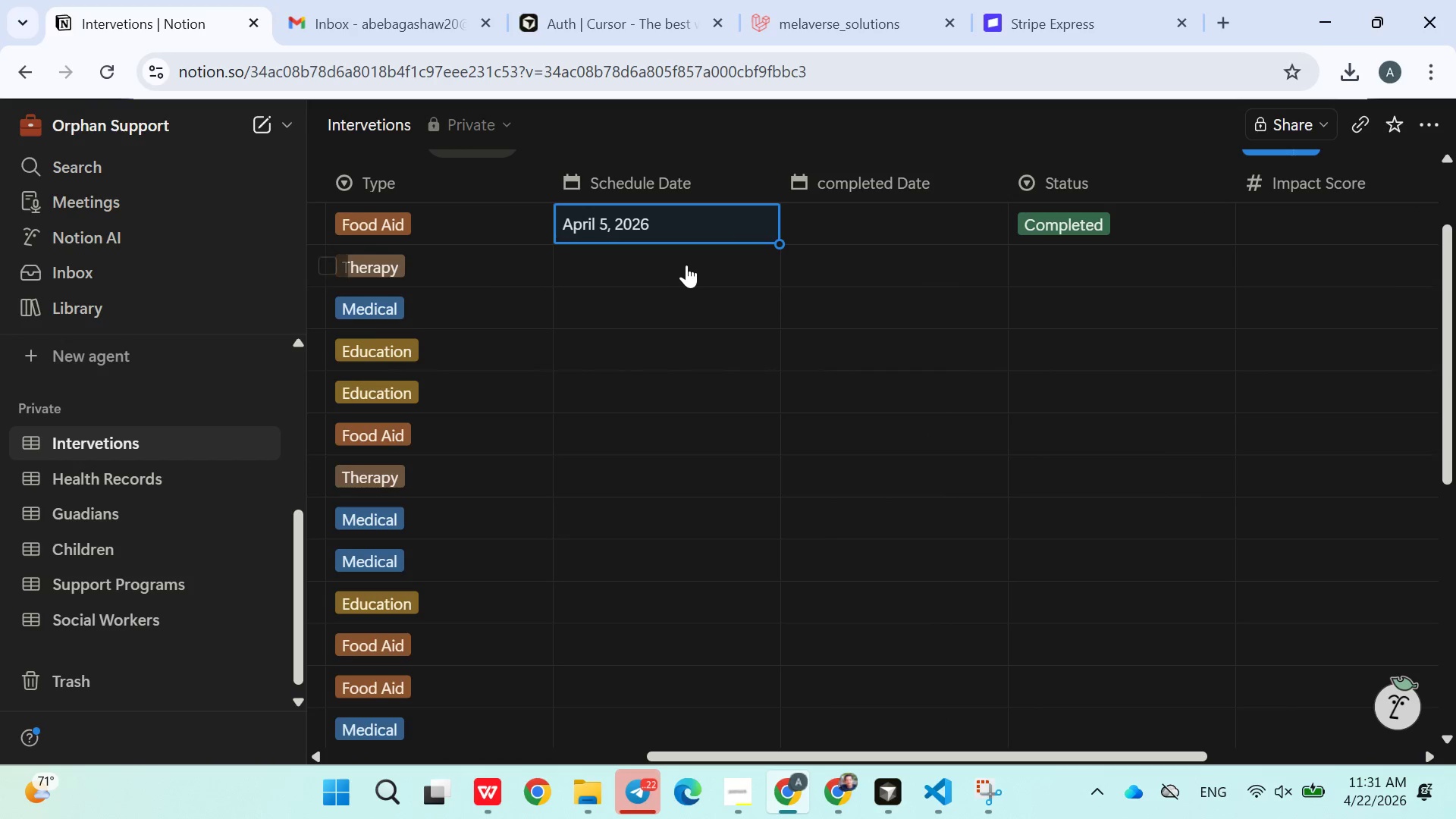 
left_click([682, 265])
 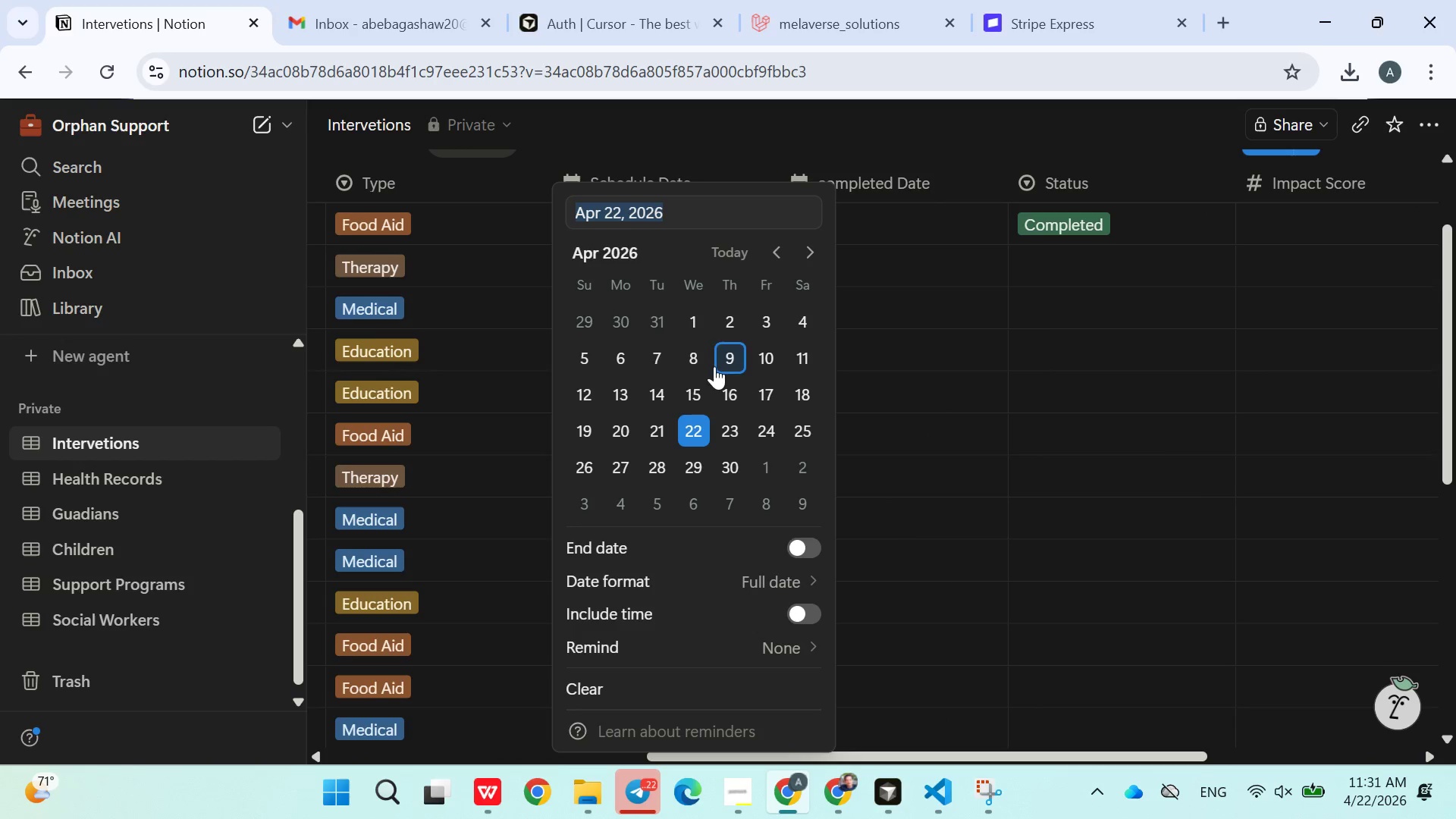 
left_click([711, 371])
 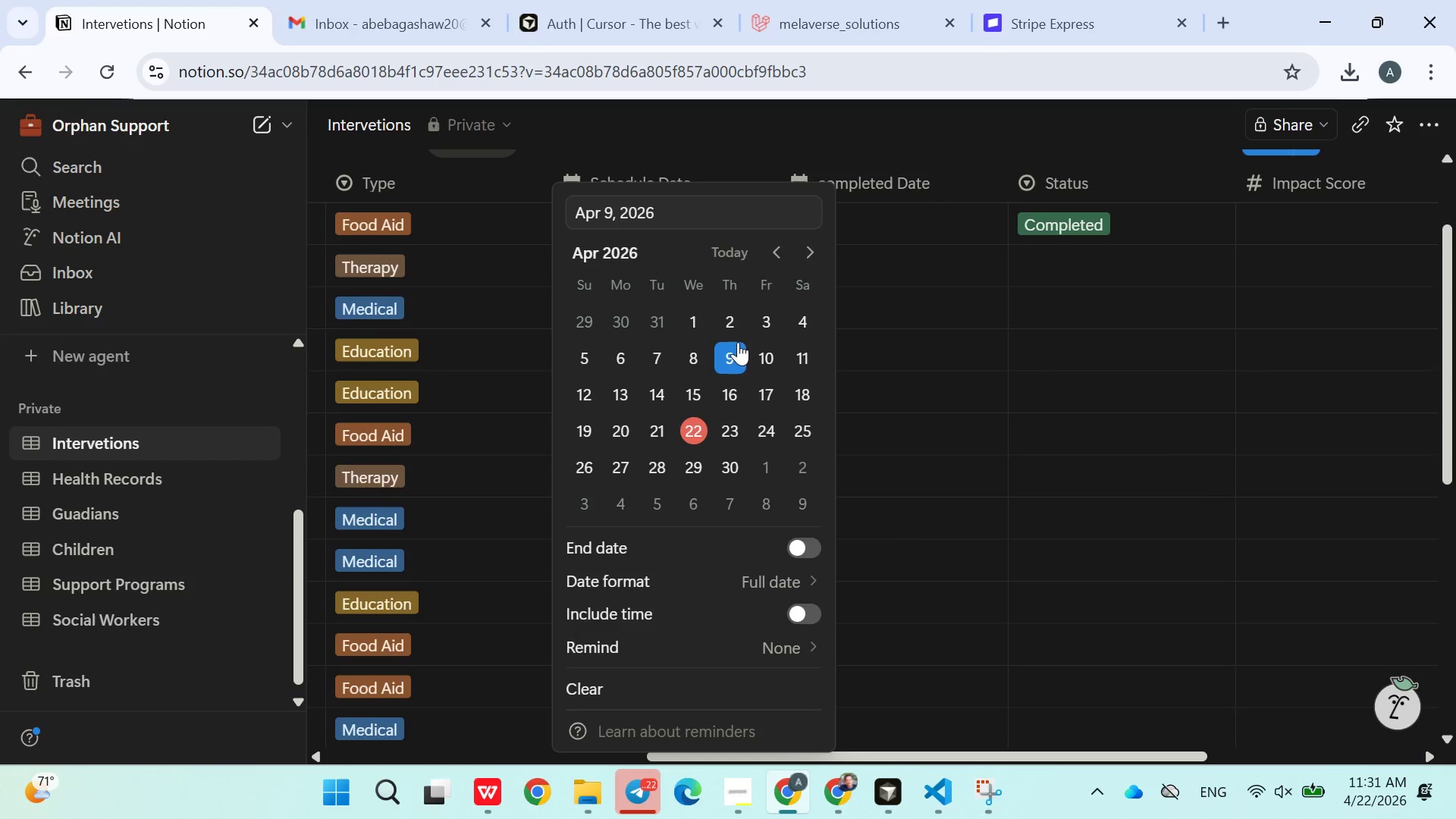 
double_click([899, 370])
 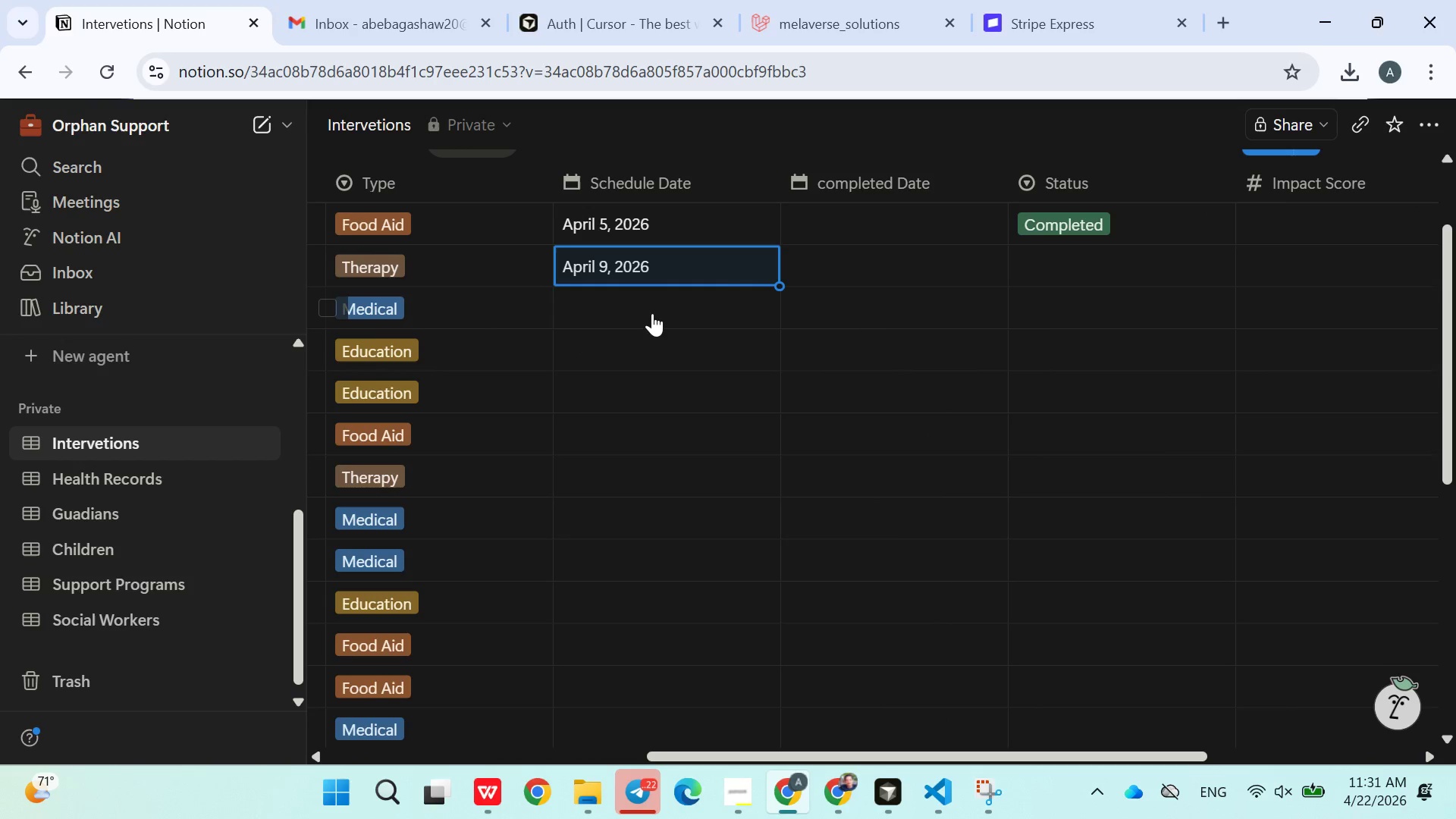 
left_click([638, 318])
 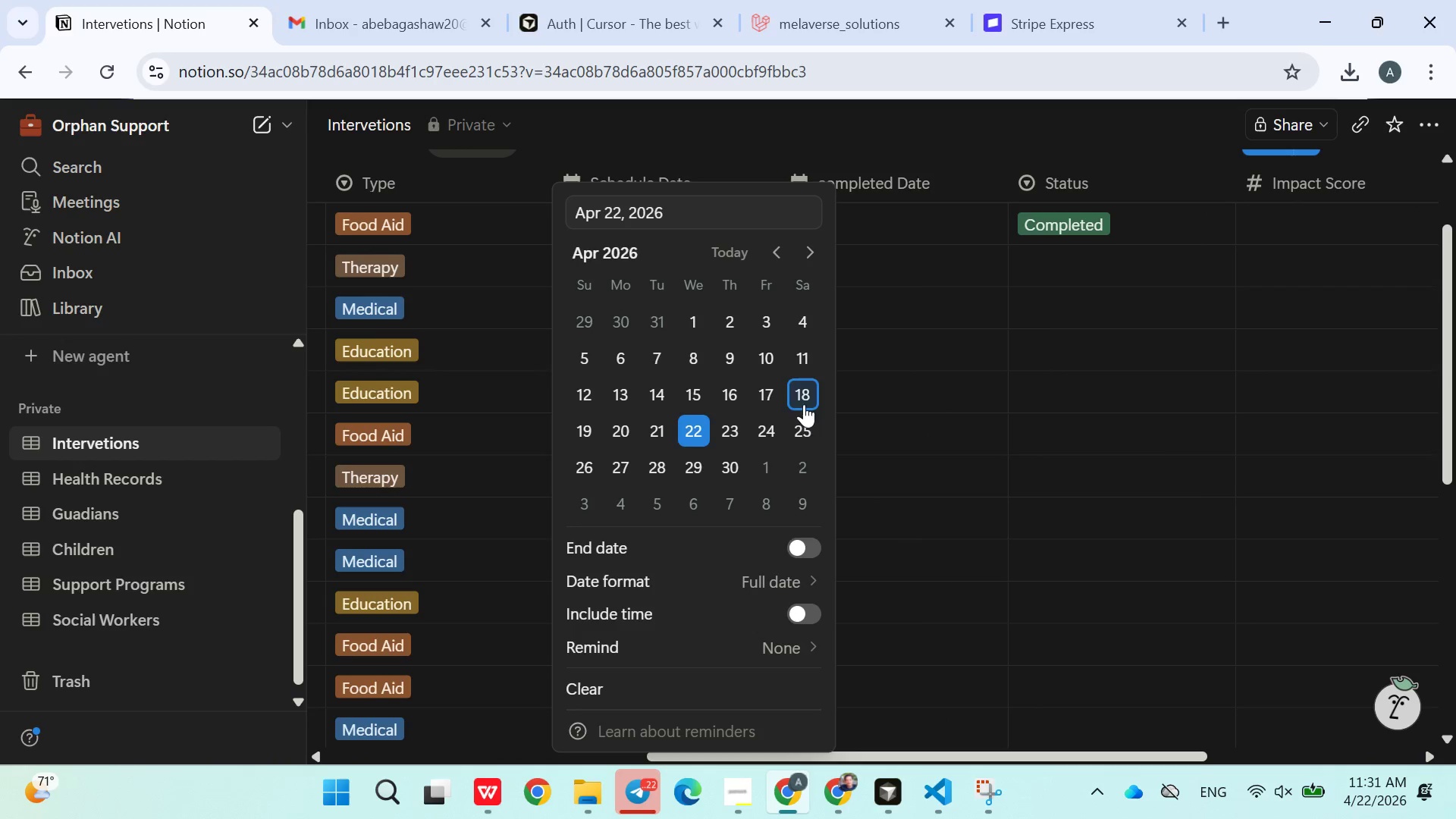 
double_click([895, 410])
 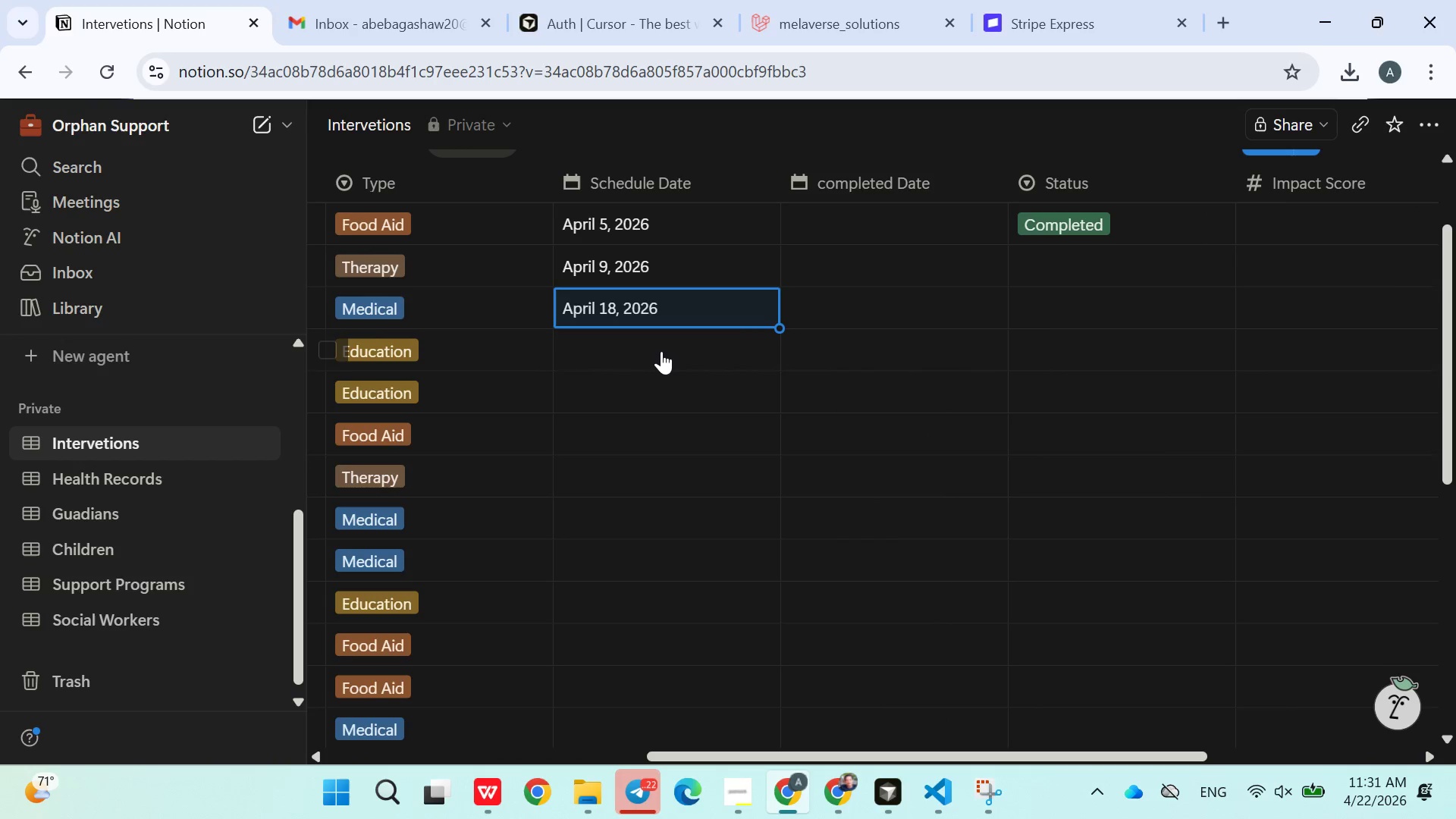 
left_click([661, 351])
 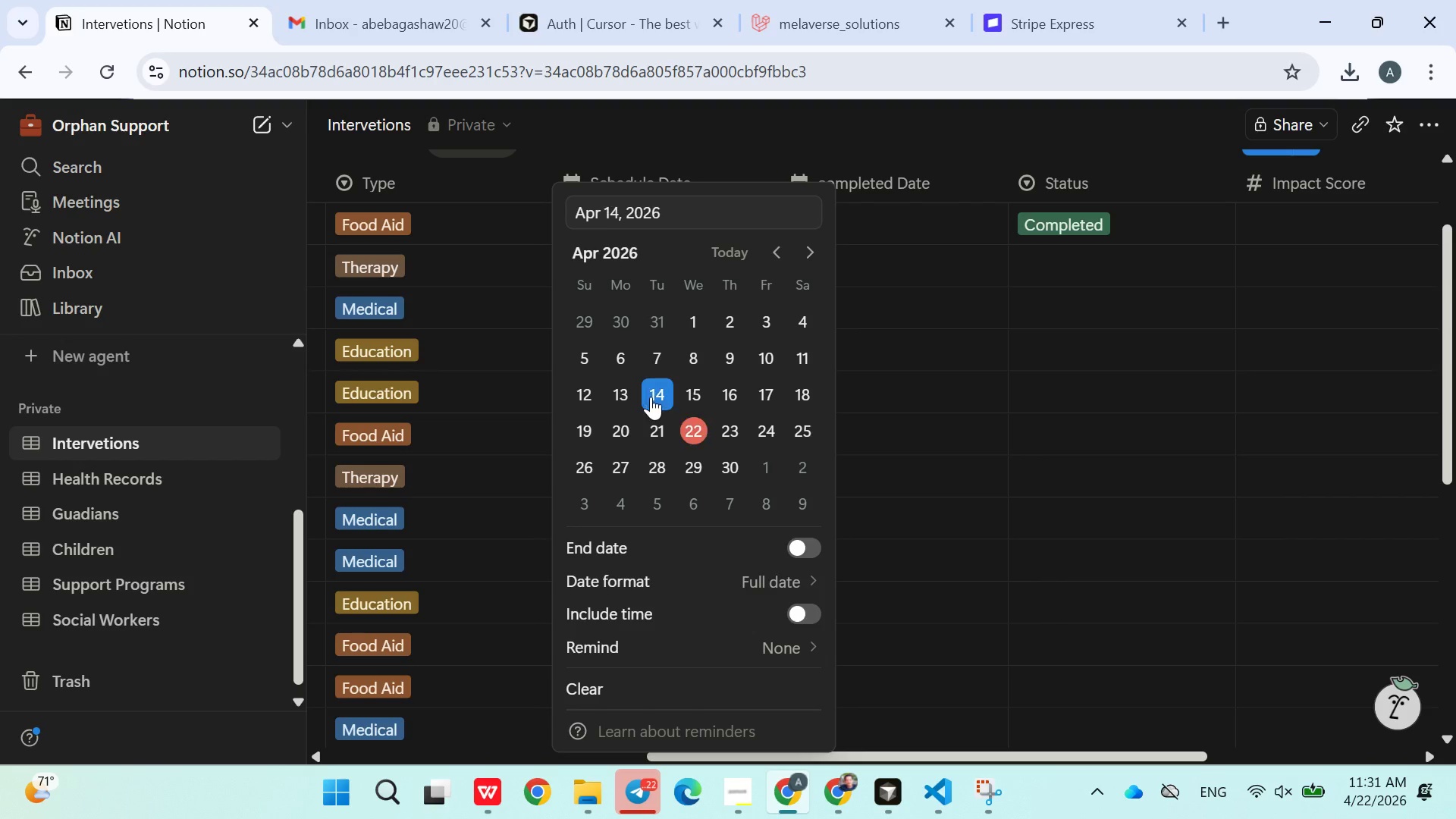 
double_click([890, 435])
 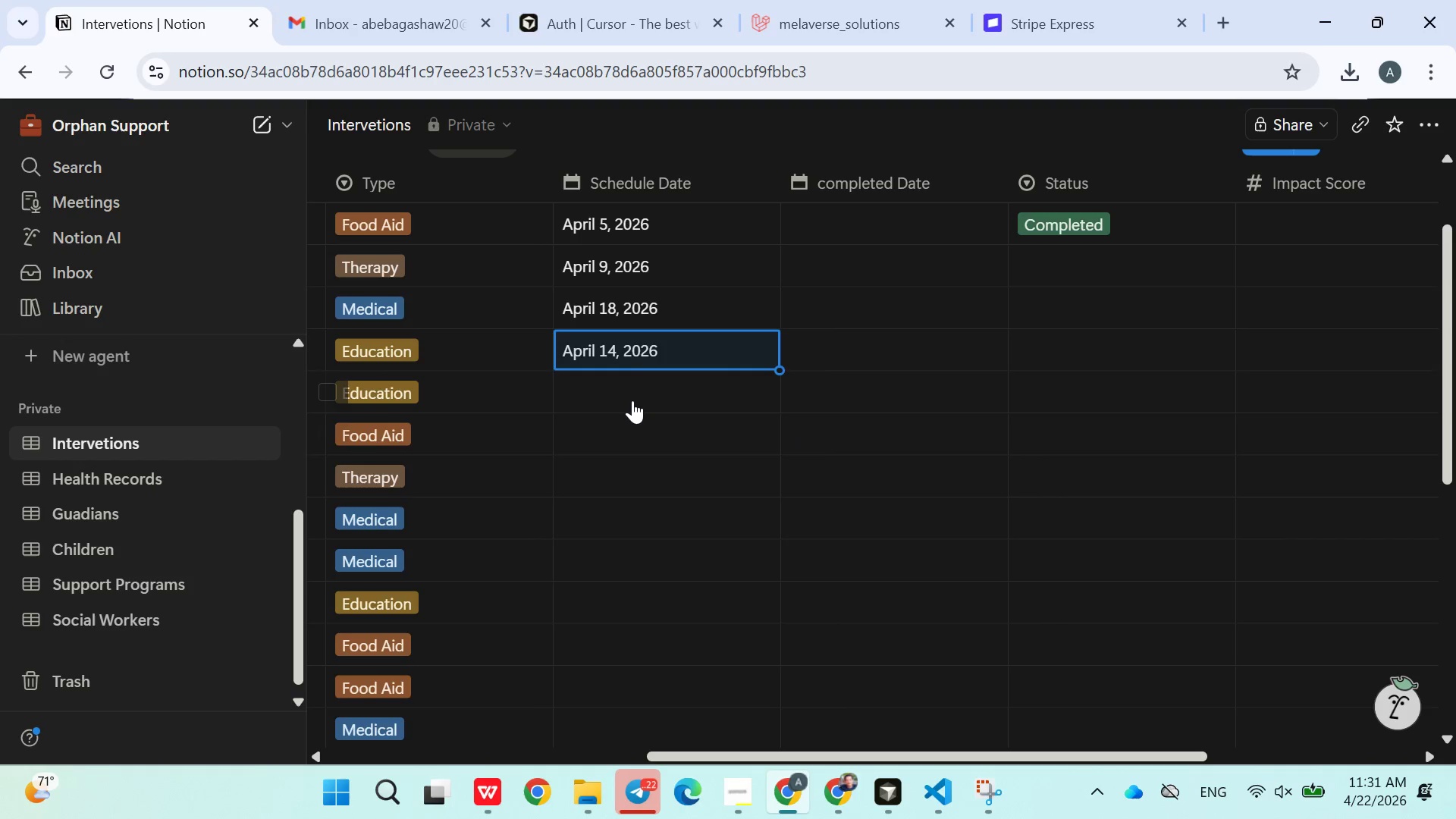 
left_click([632, 392])
 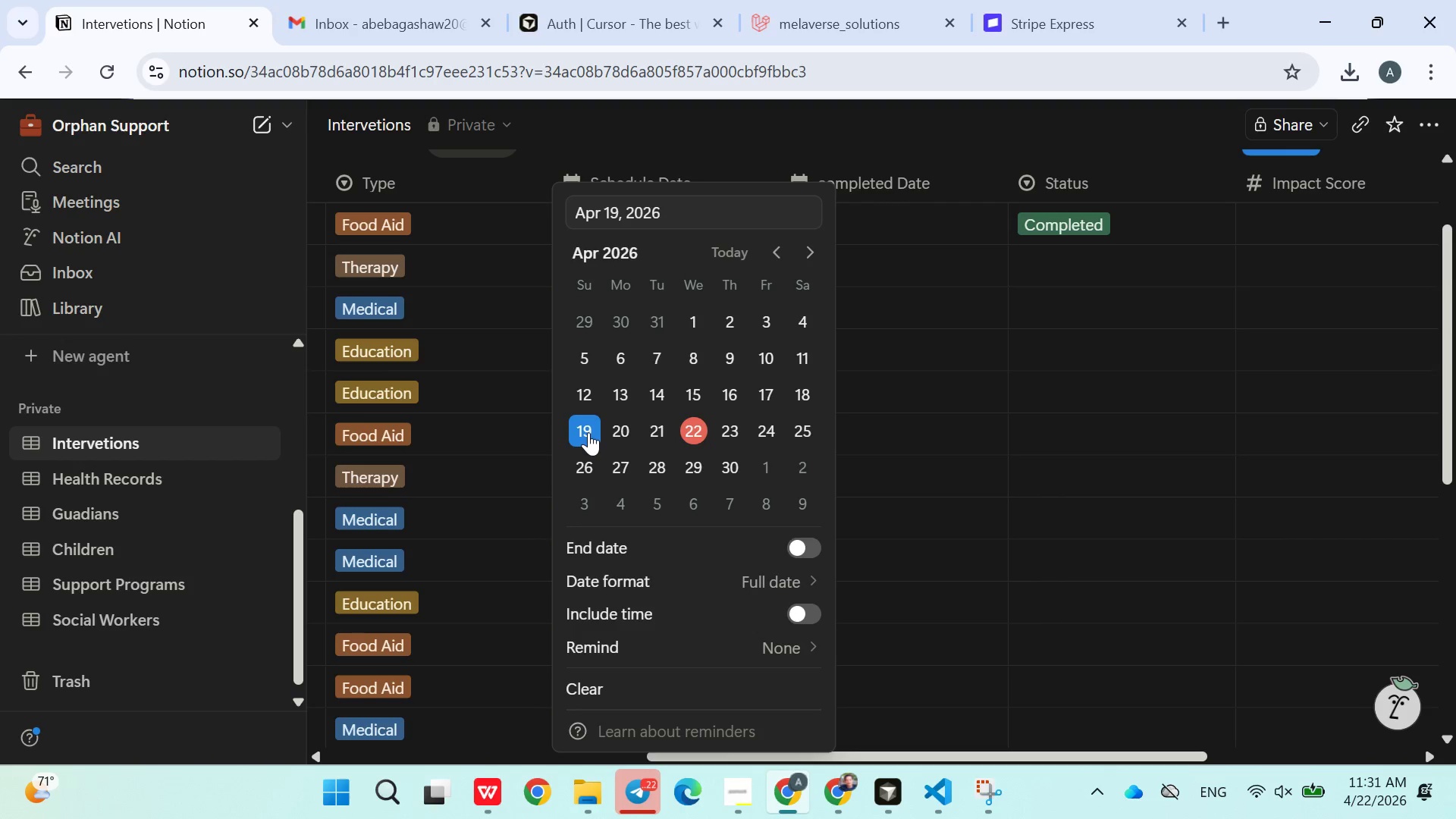 
double_click([920, 424])
 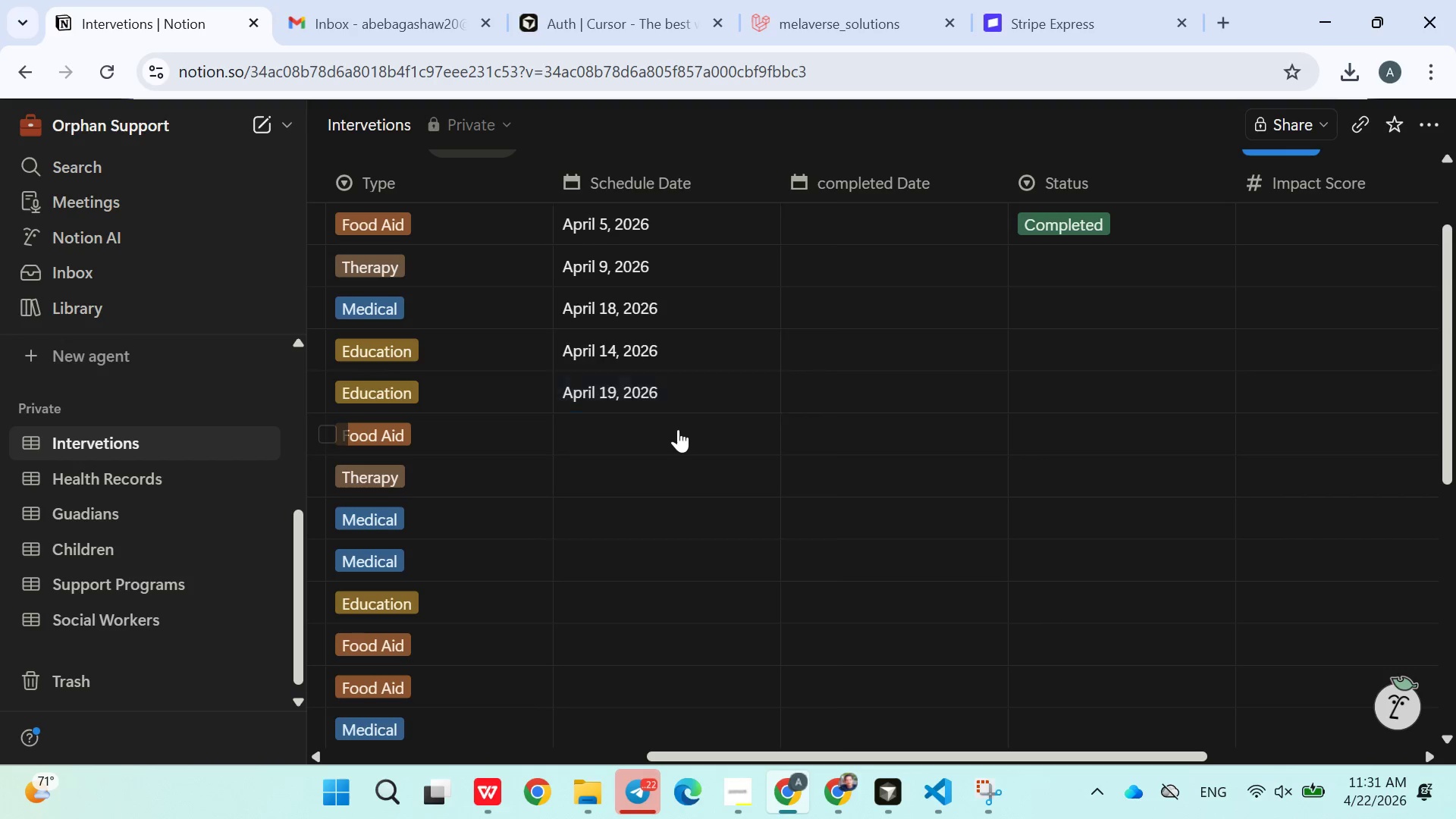 
double_click([685, 432])
 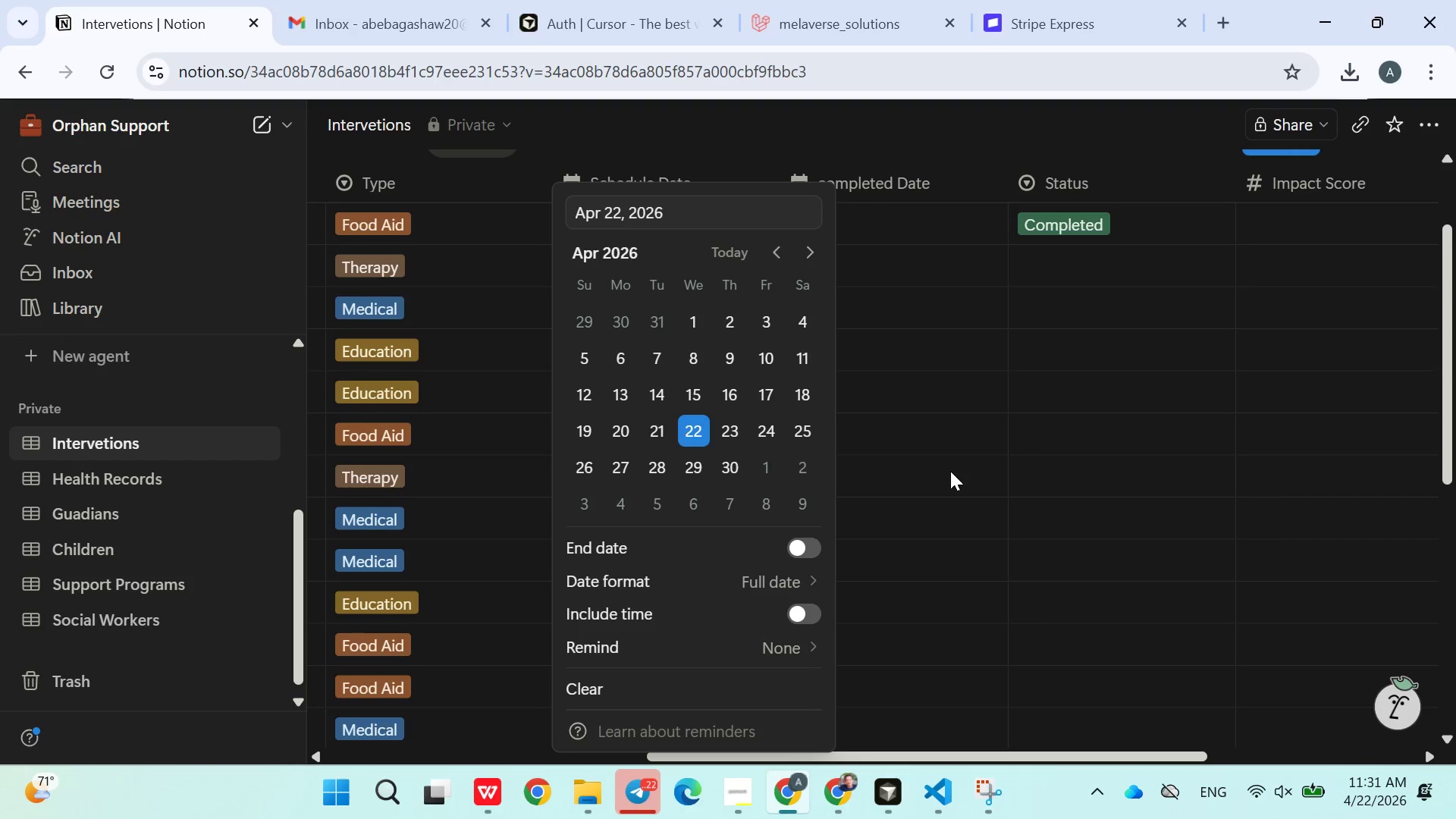 
triple_click([952, 475])
 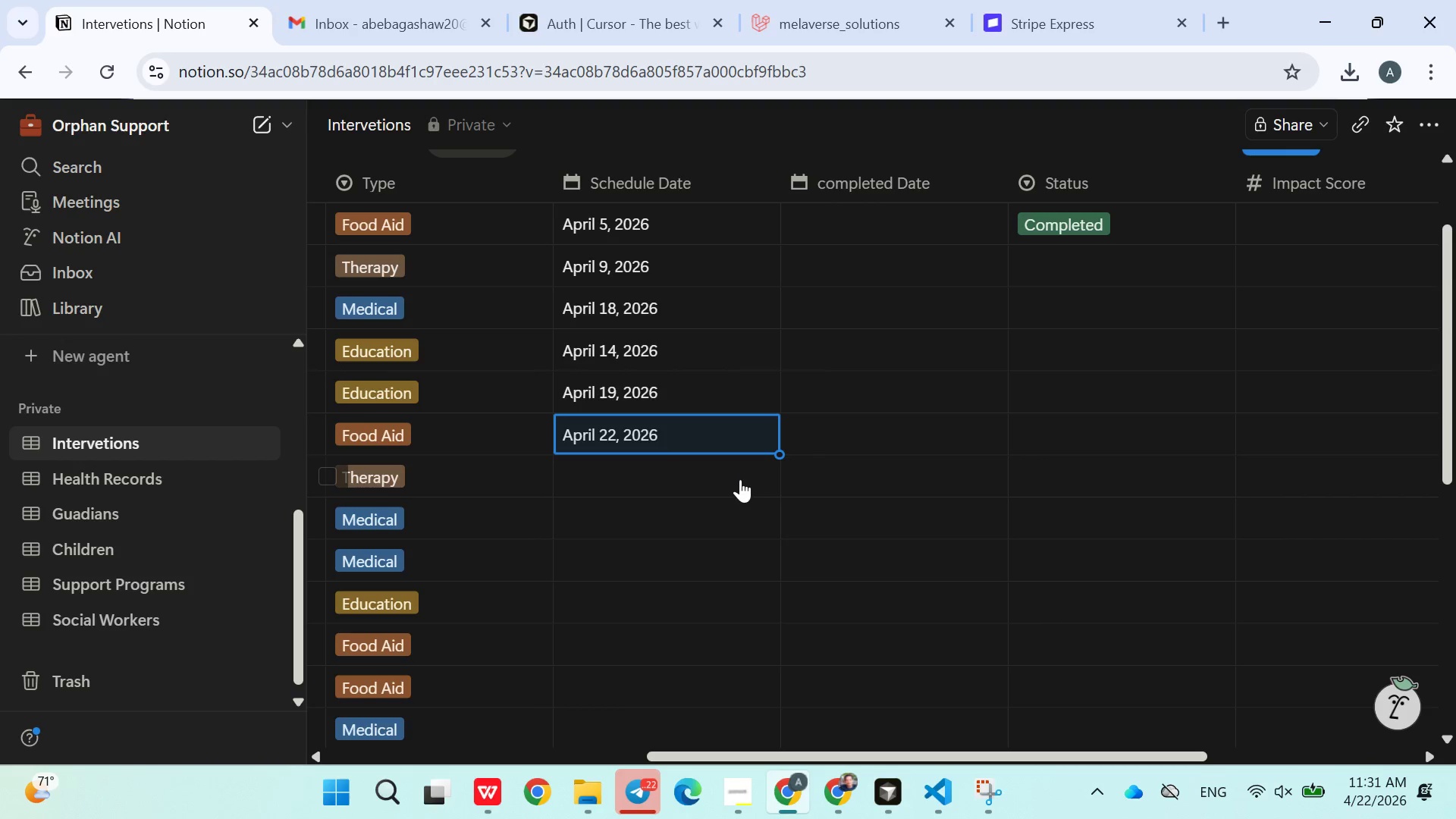 
left_click([740, 479])
 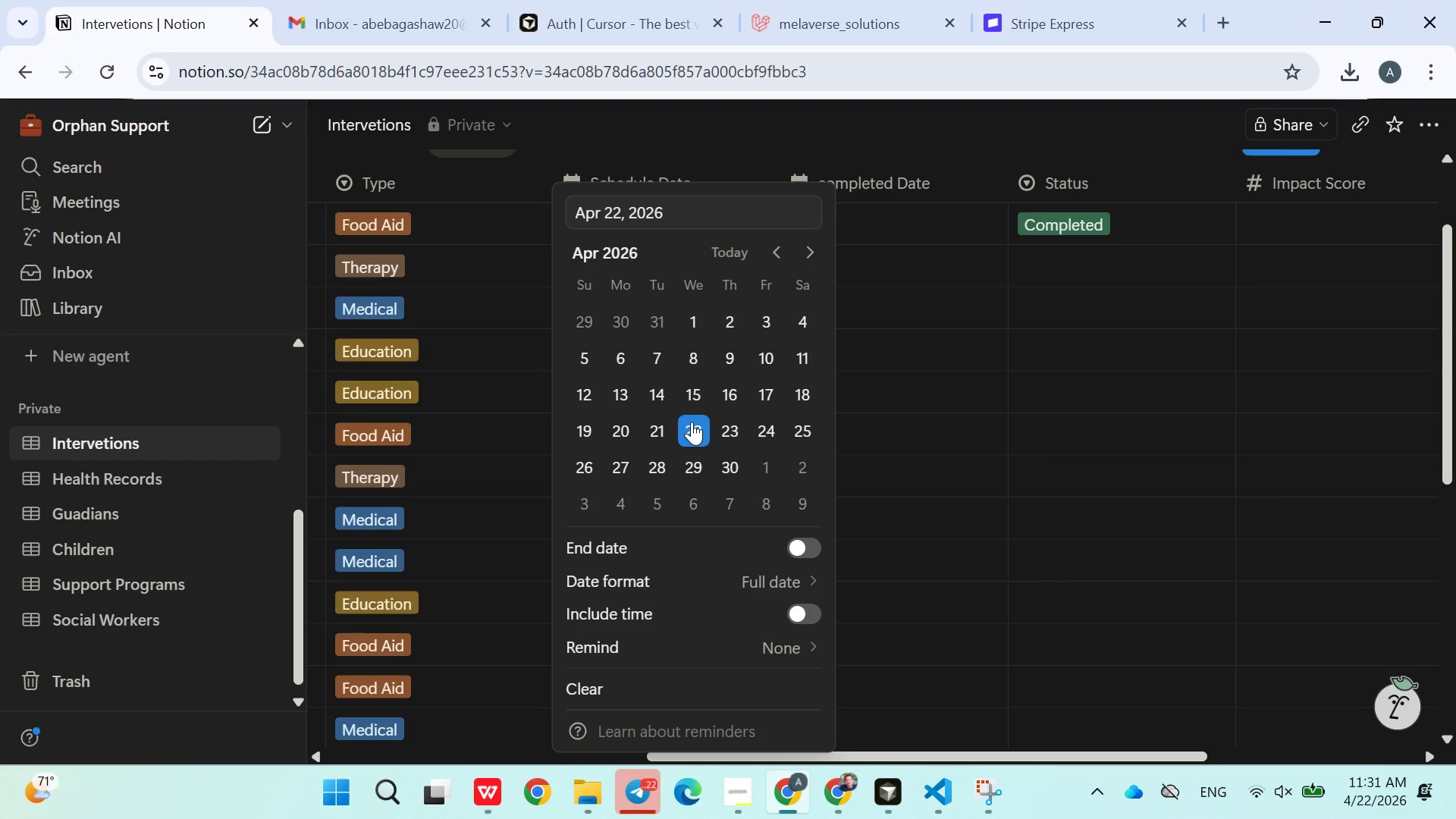 
double_click([971, 444])
 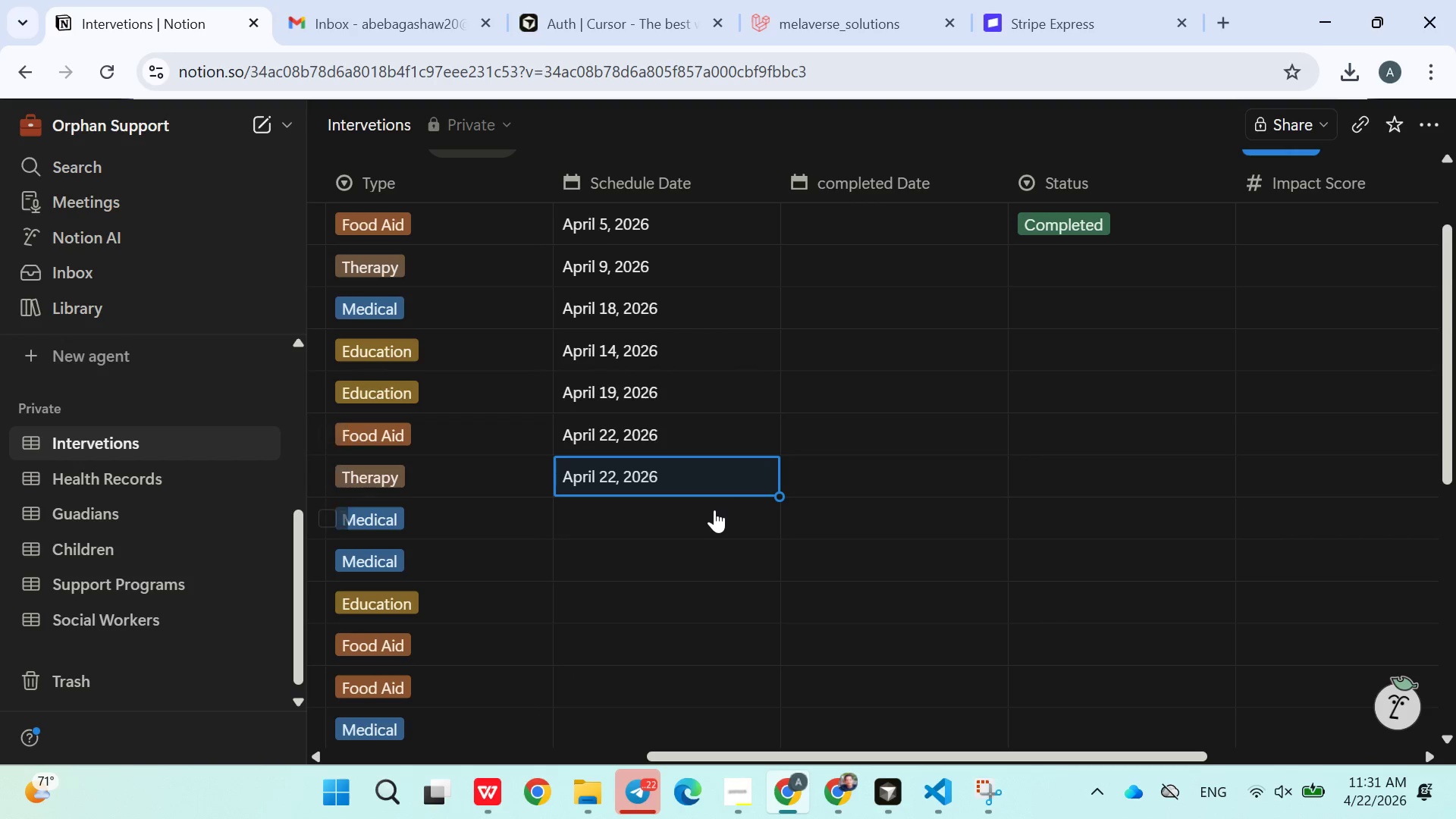 
left_click([698, 523])
 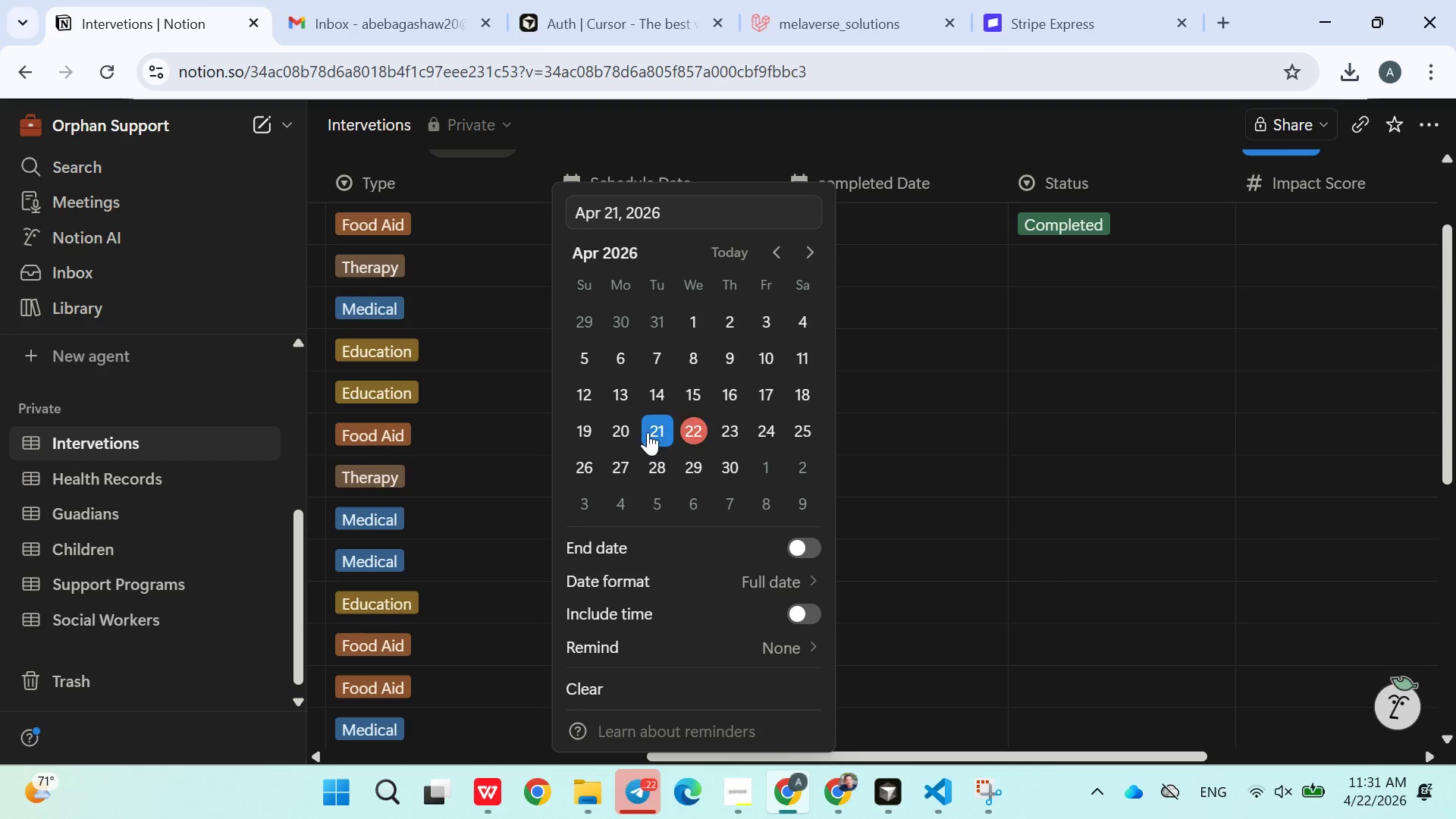 
double_click([956, 548])
 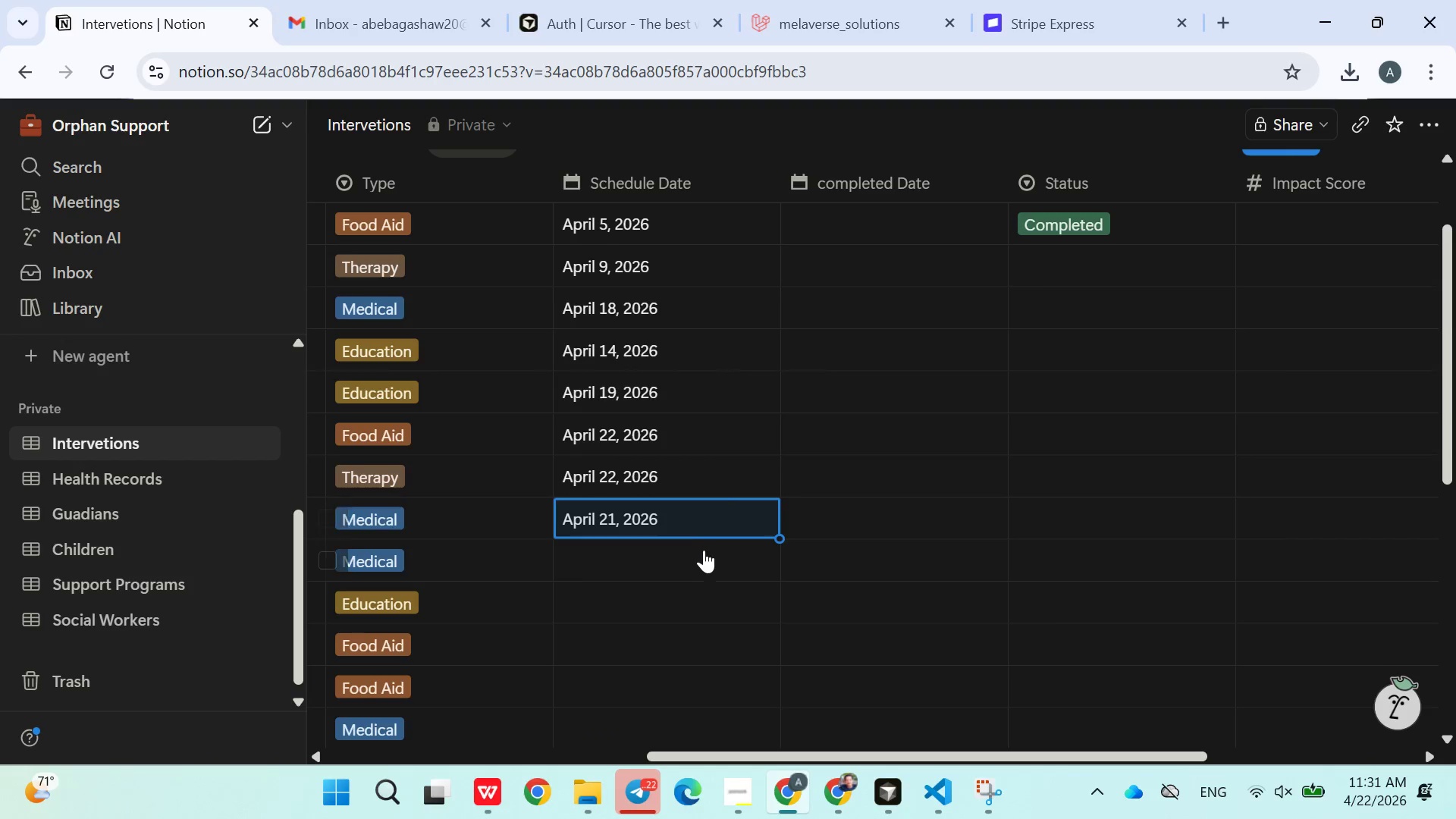 
left_click([698, 557])
 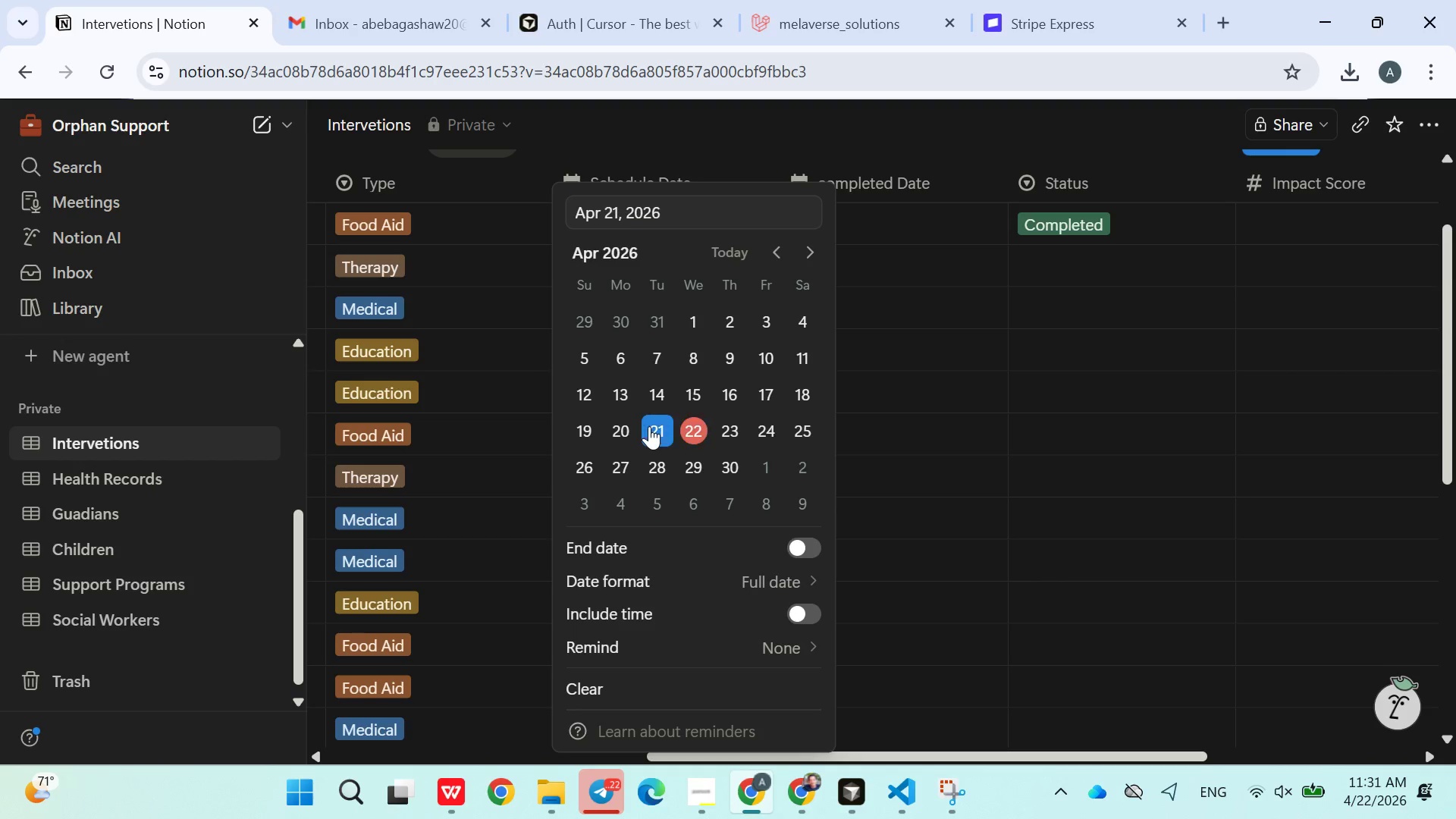 
double_click([957, 487])
 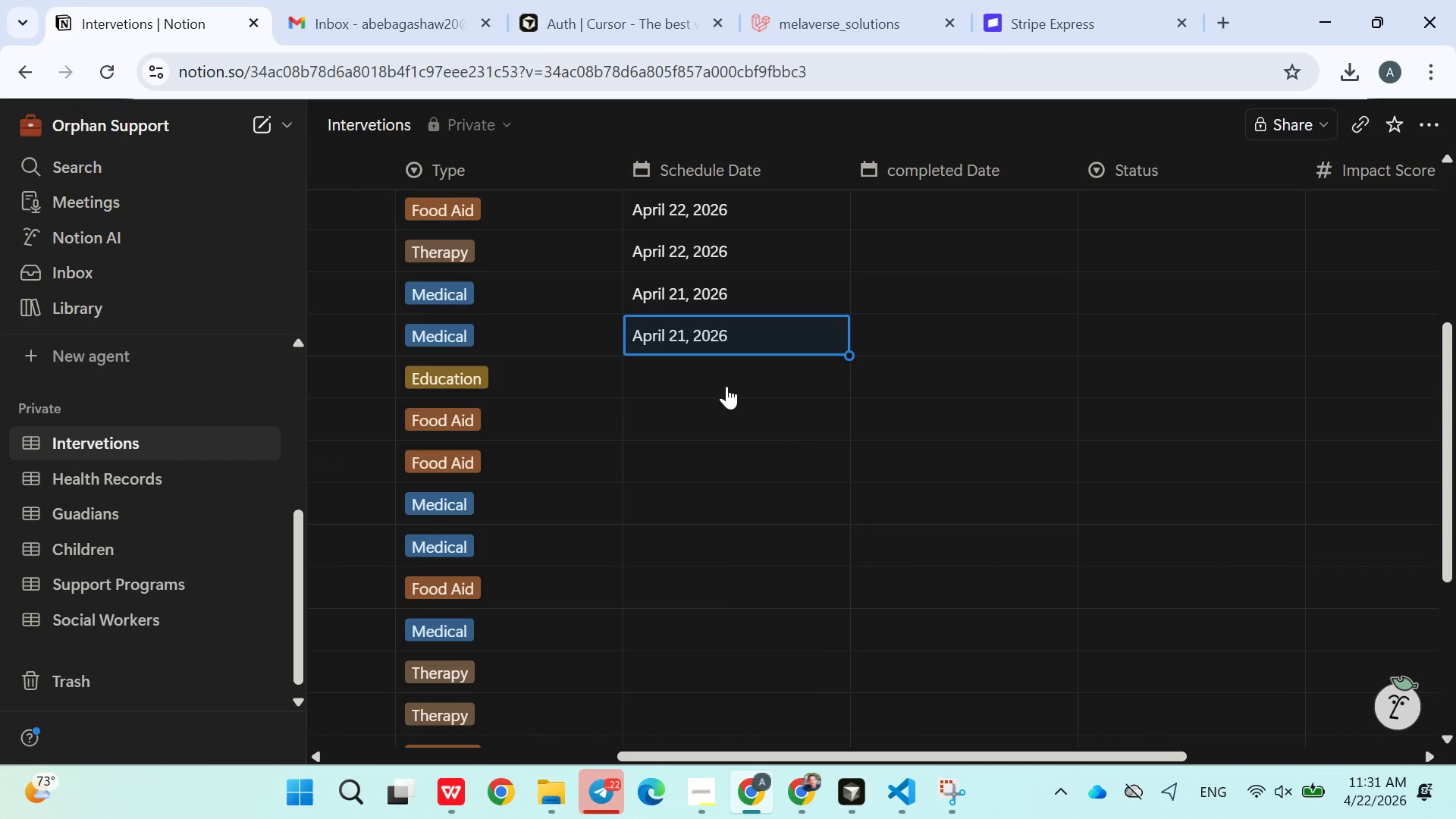 
left_click([723, 384])
 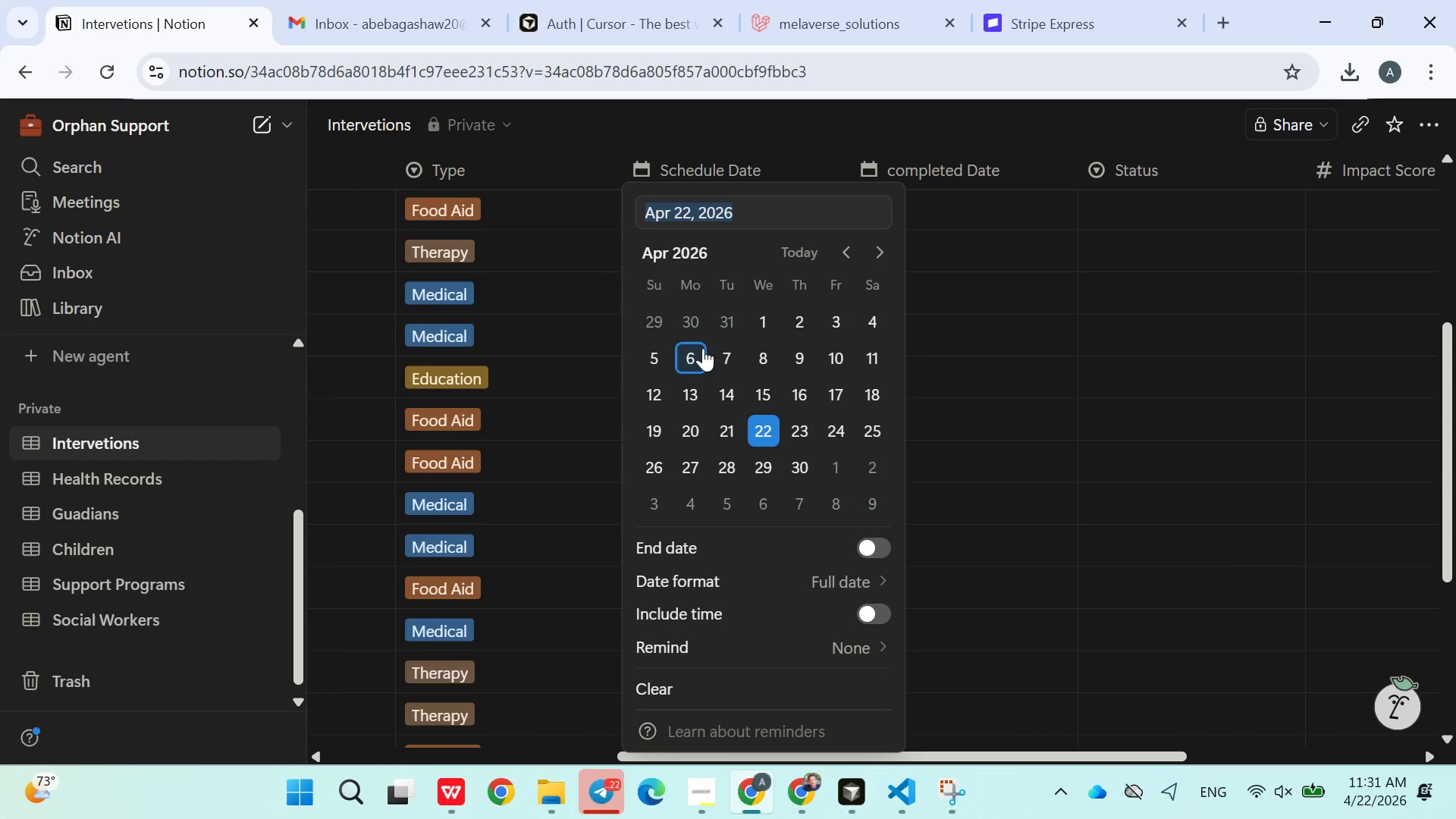 
left_click([703, 348])
 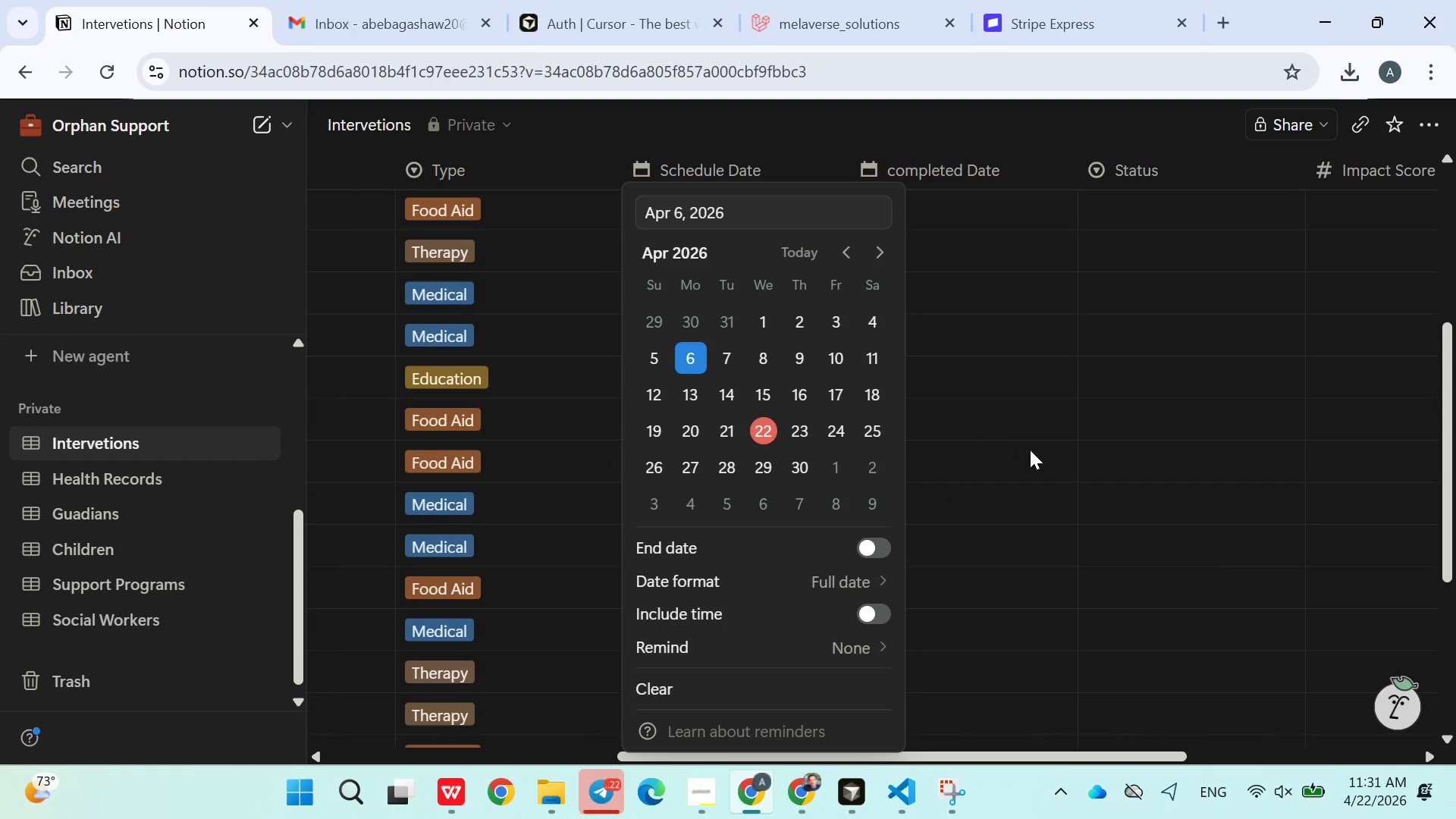 
left_click([1031, 452])
 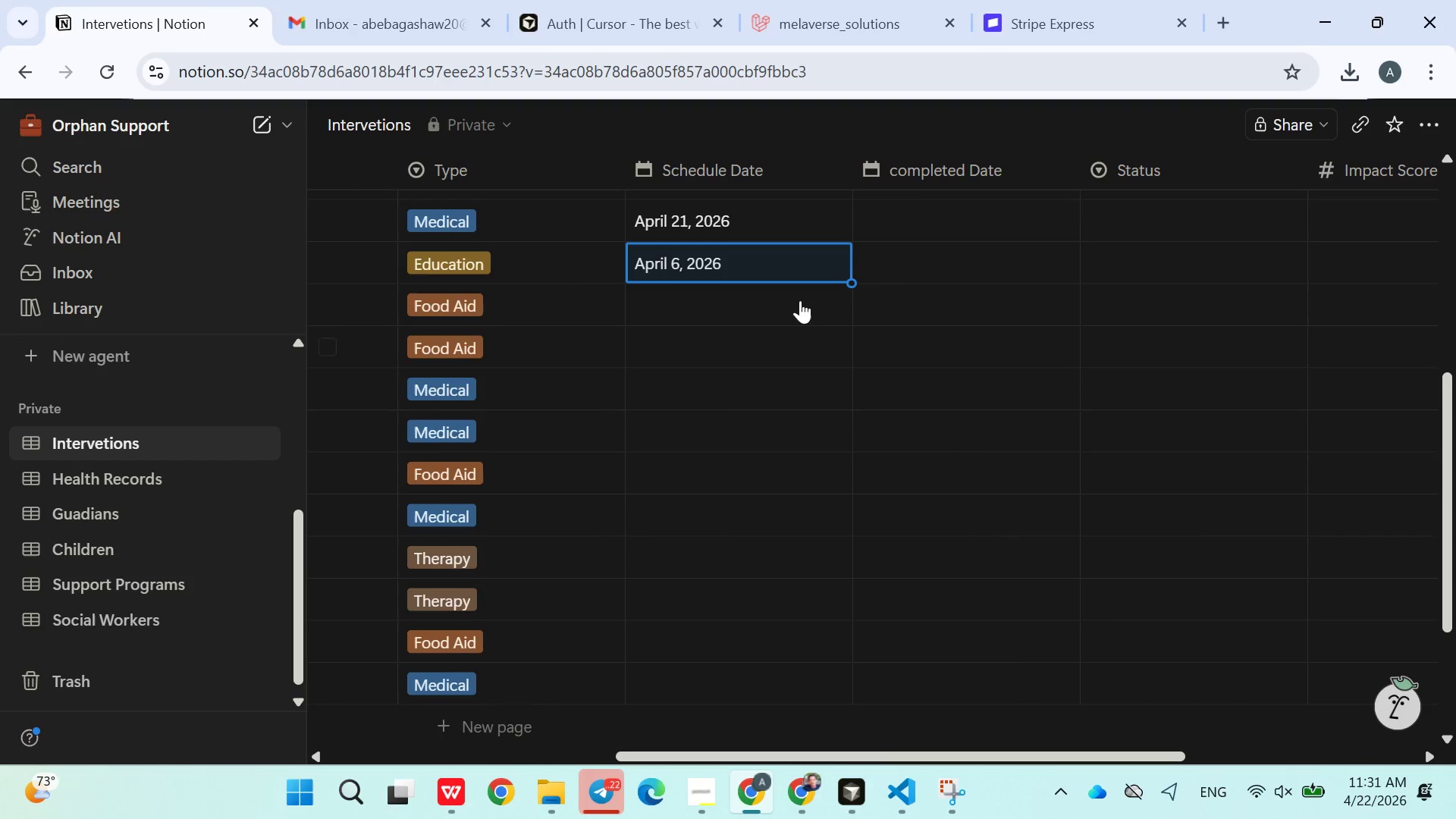 
left_click([705, 316])
 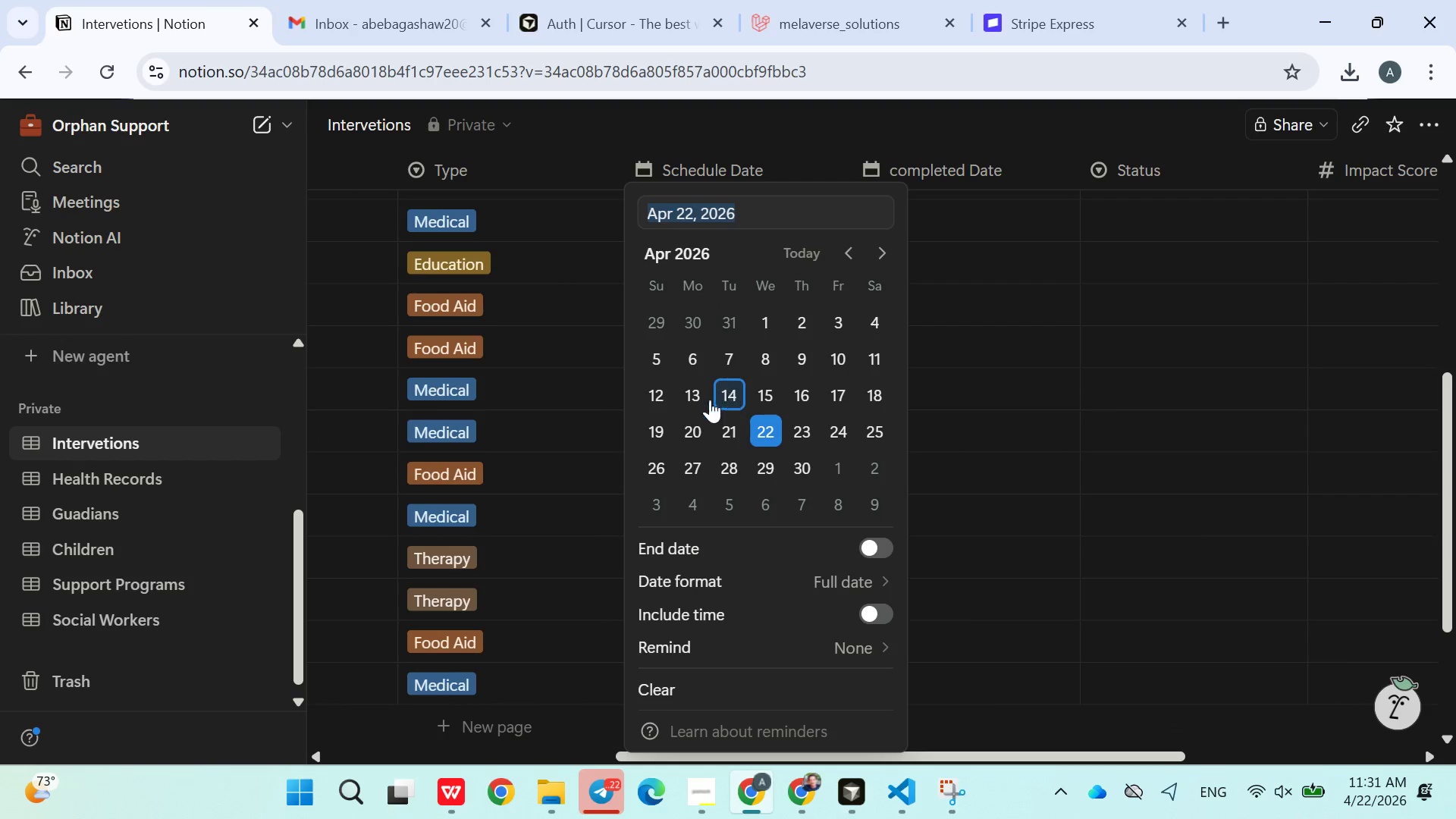 
left_click([689, 397])
 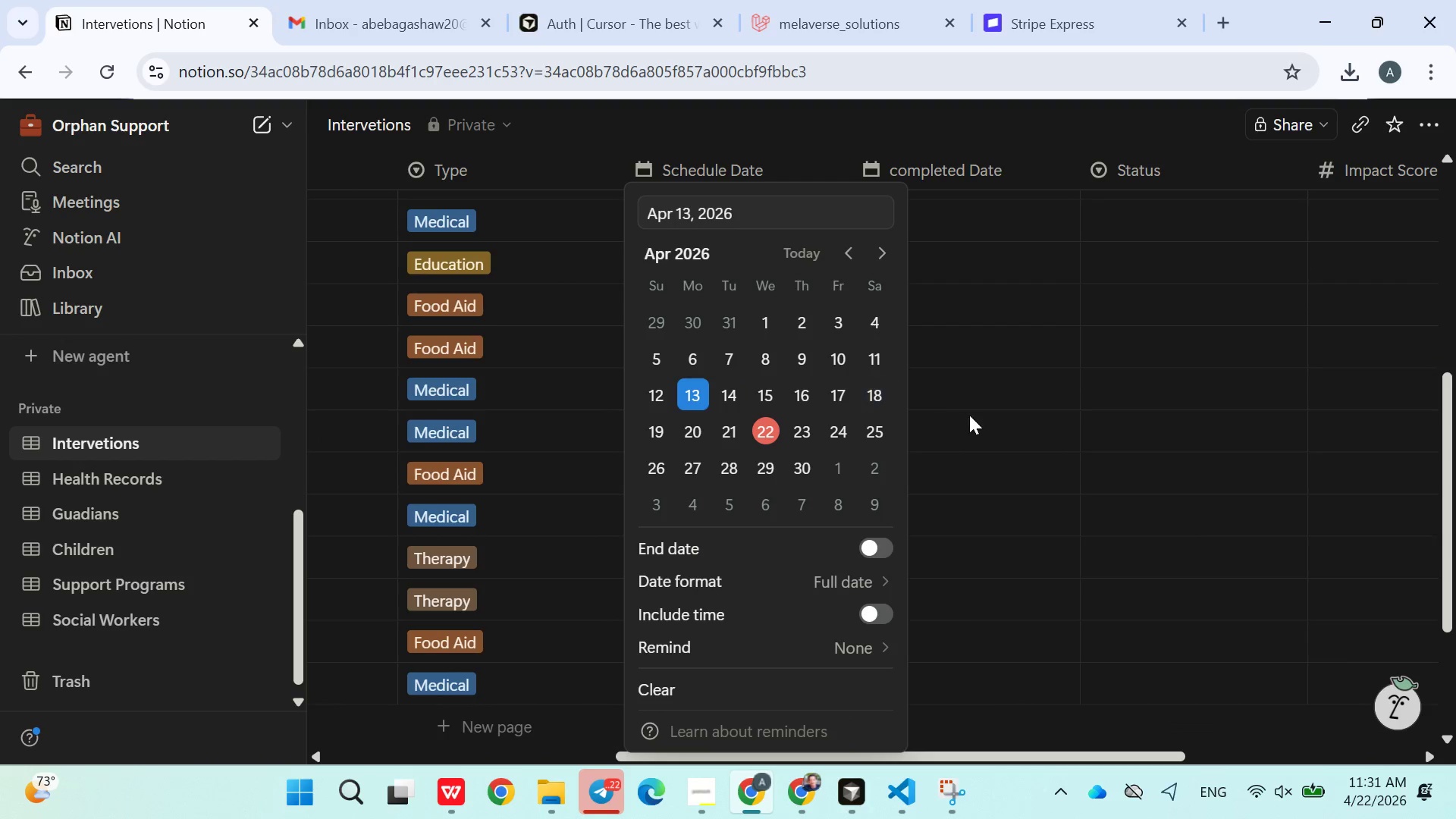 
left_click([971, 420])
 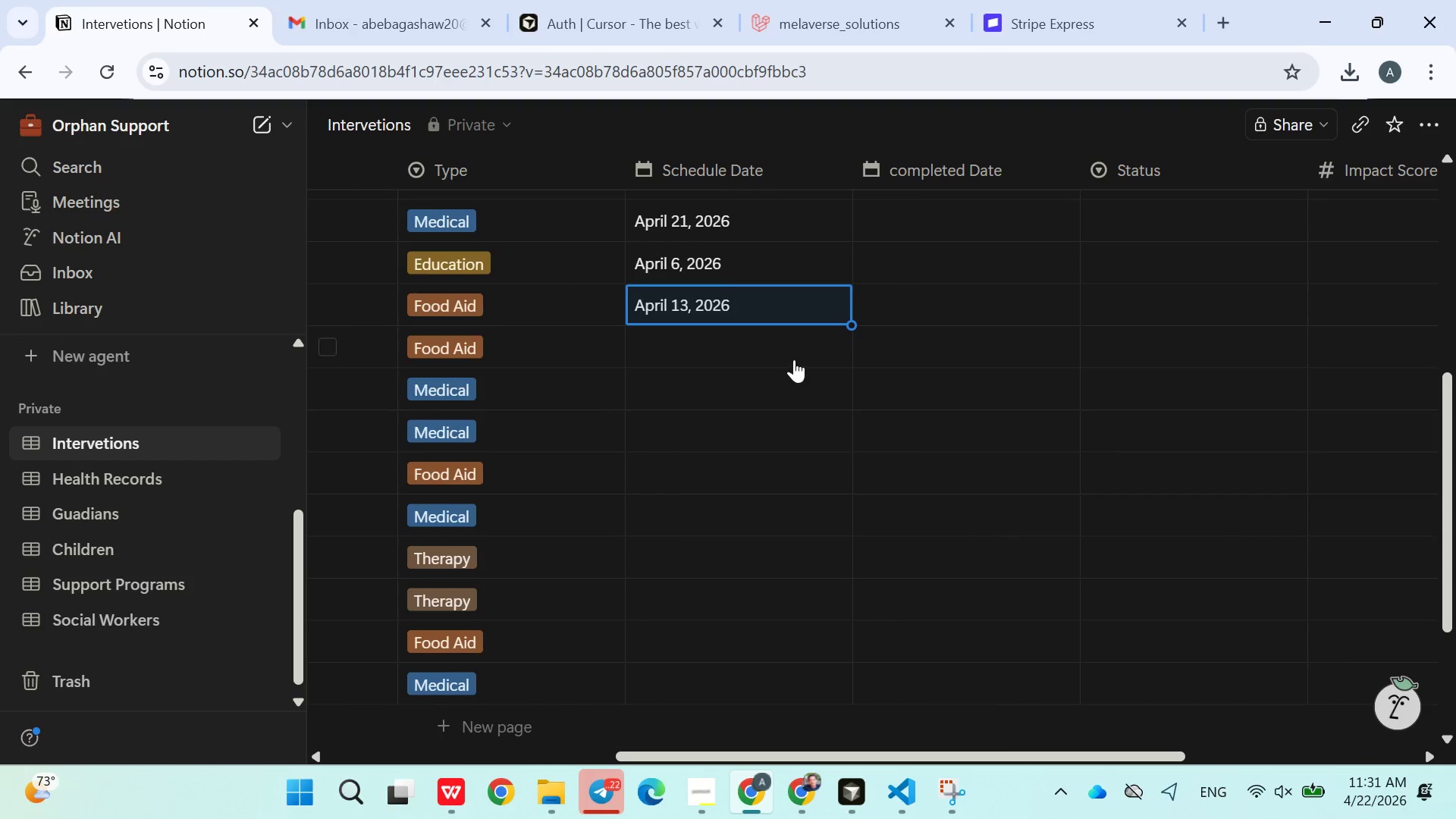 
left_click([761, 359])
 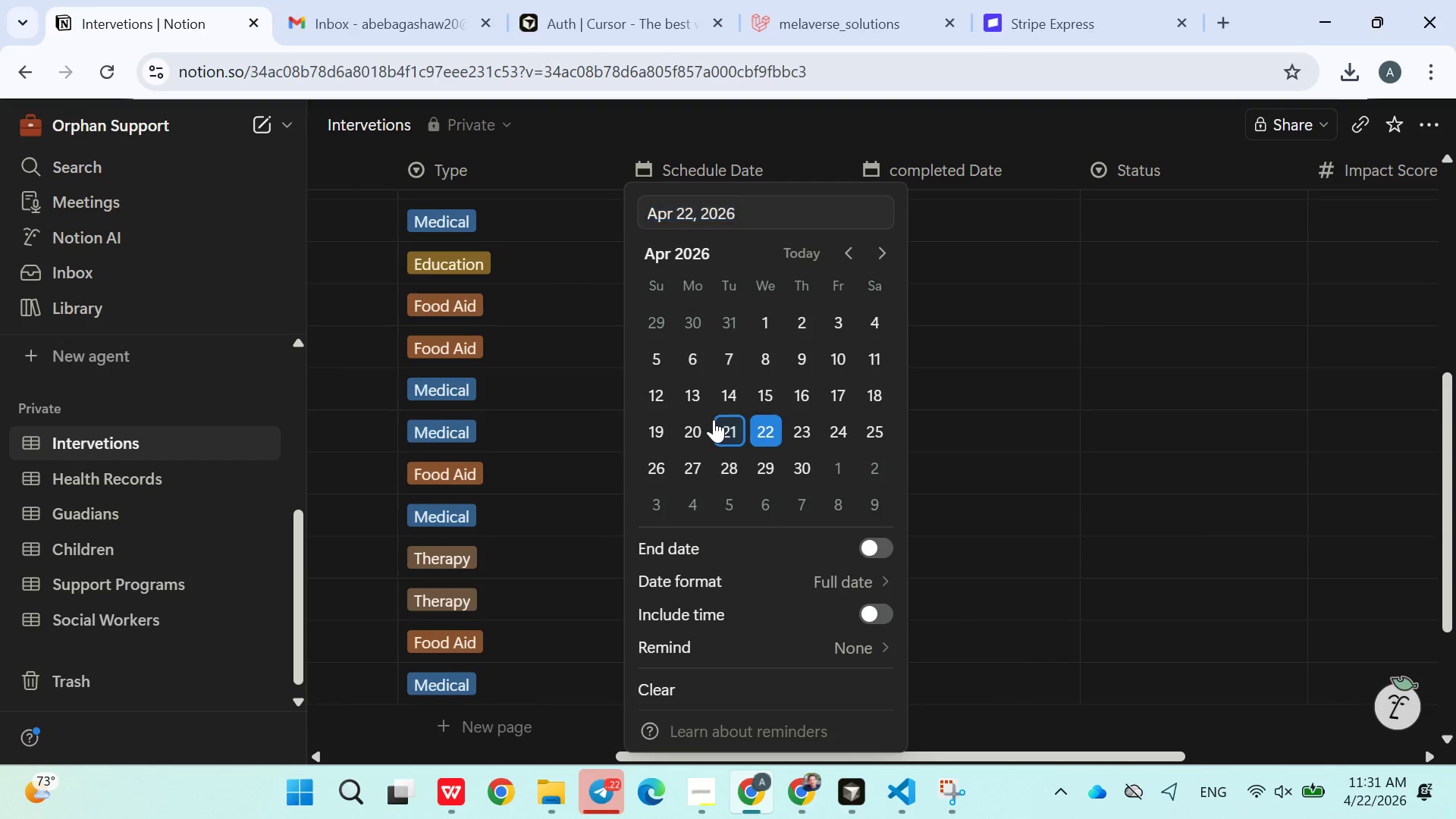 
double_click([1037, 444])
 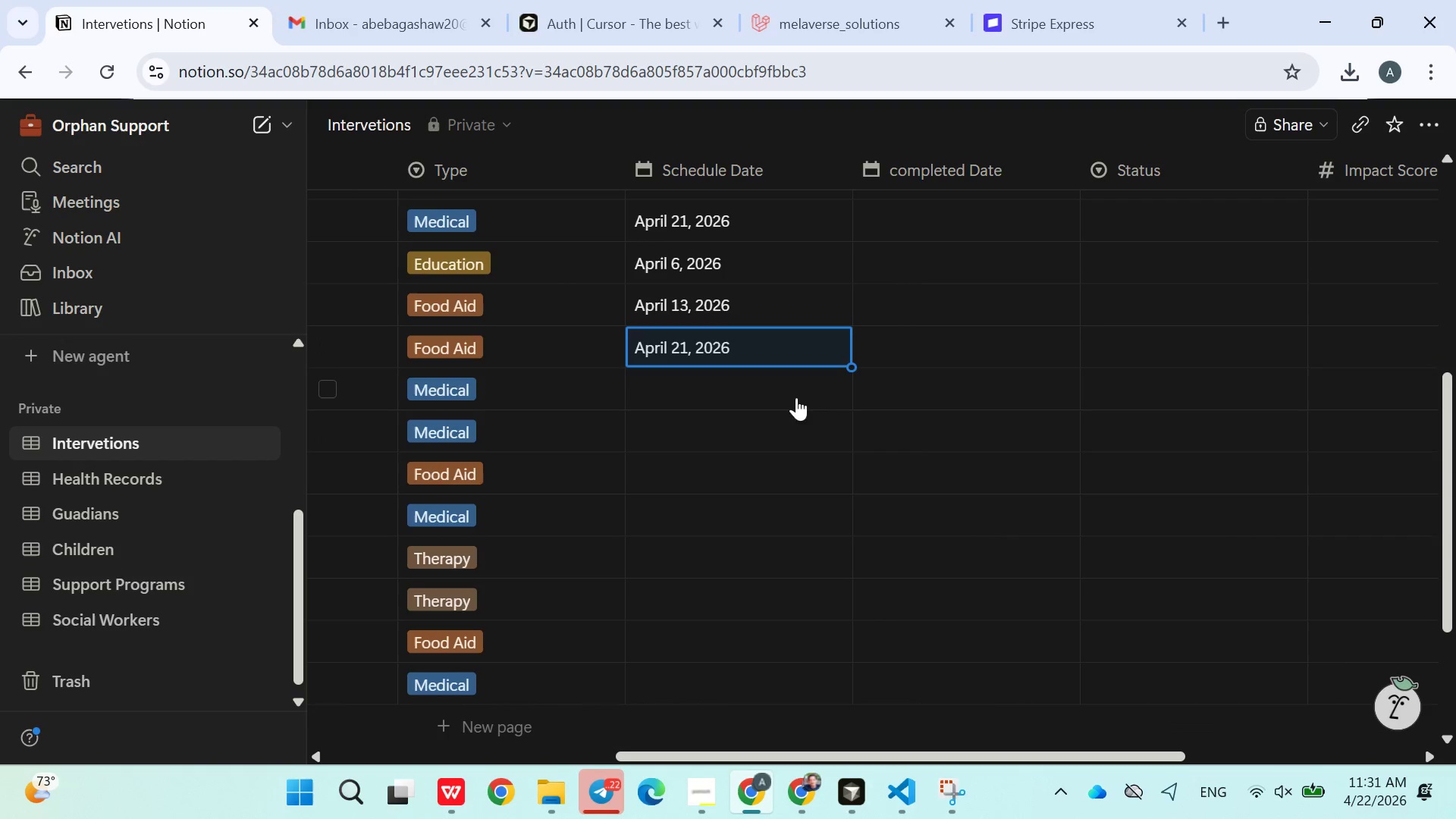 
left_click([734, 380])
 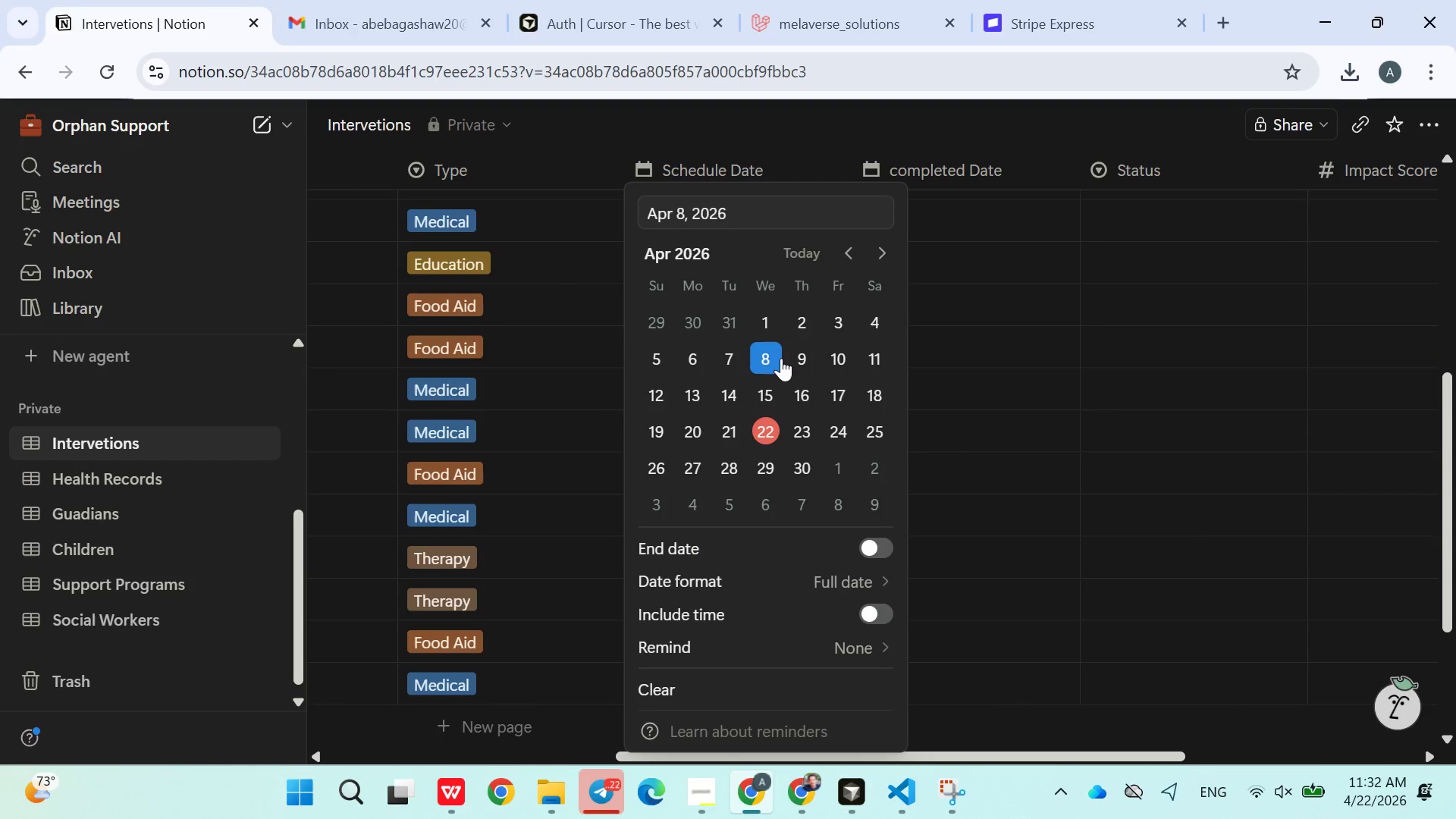 
double_click([1034, 404])
 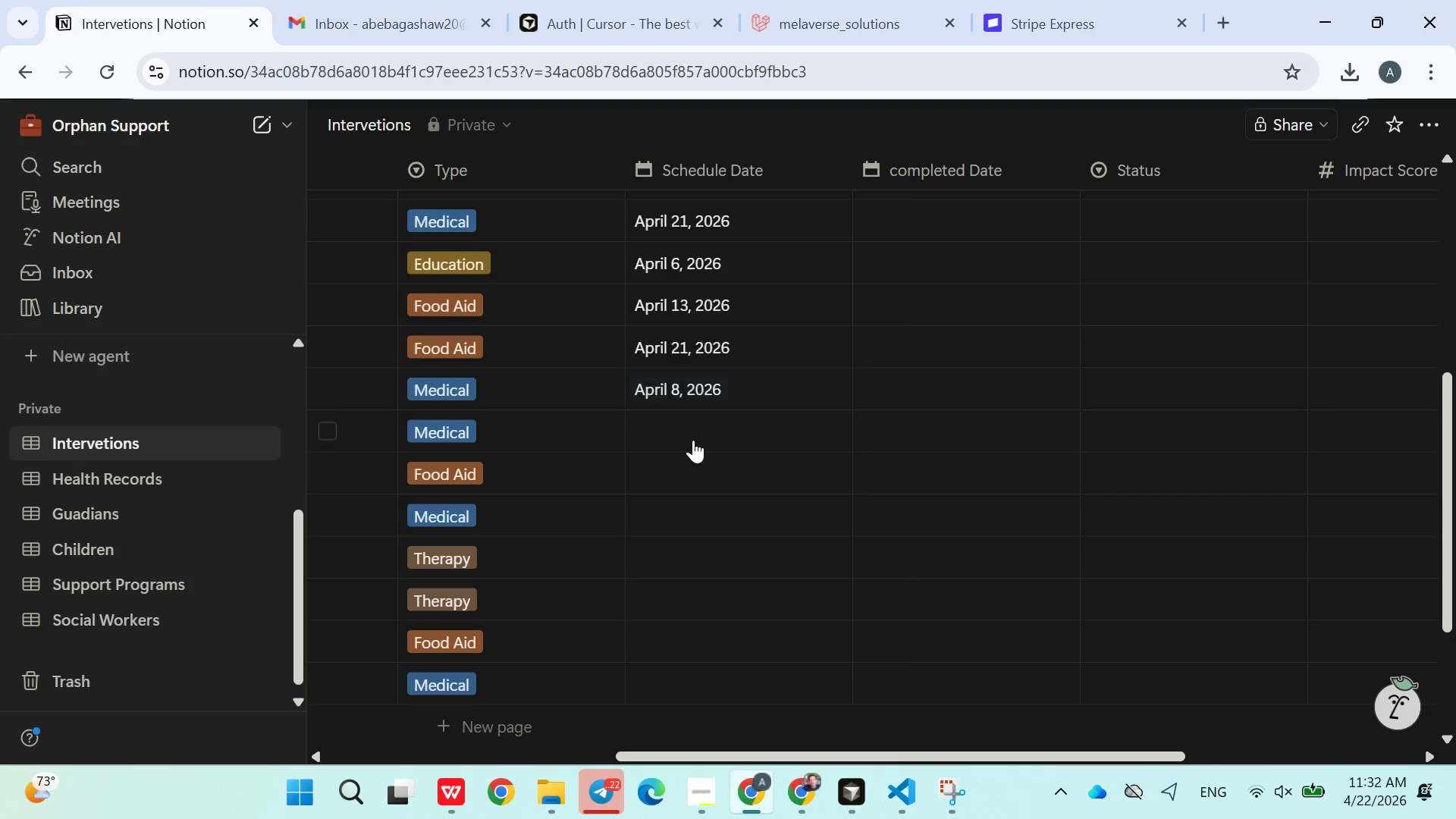 
double_click([740, 375])
 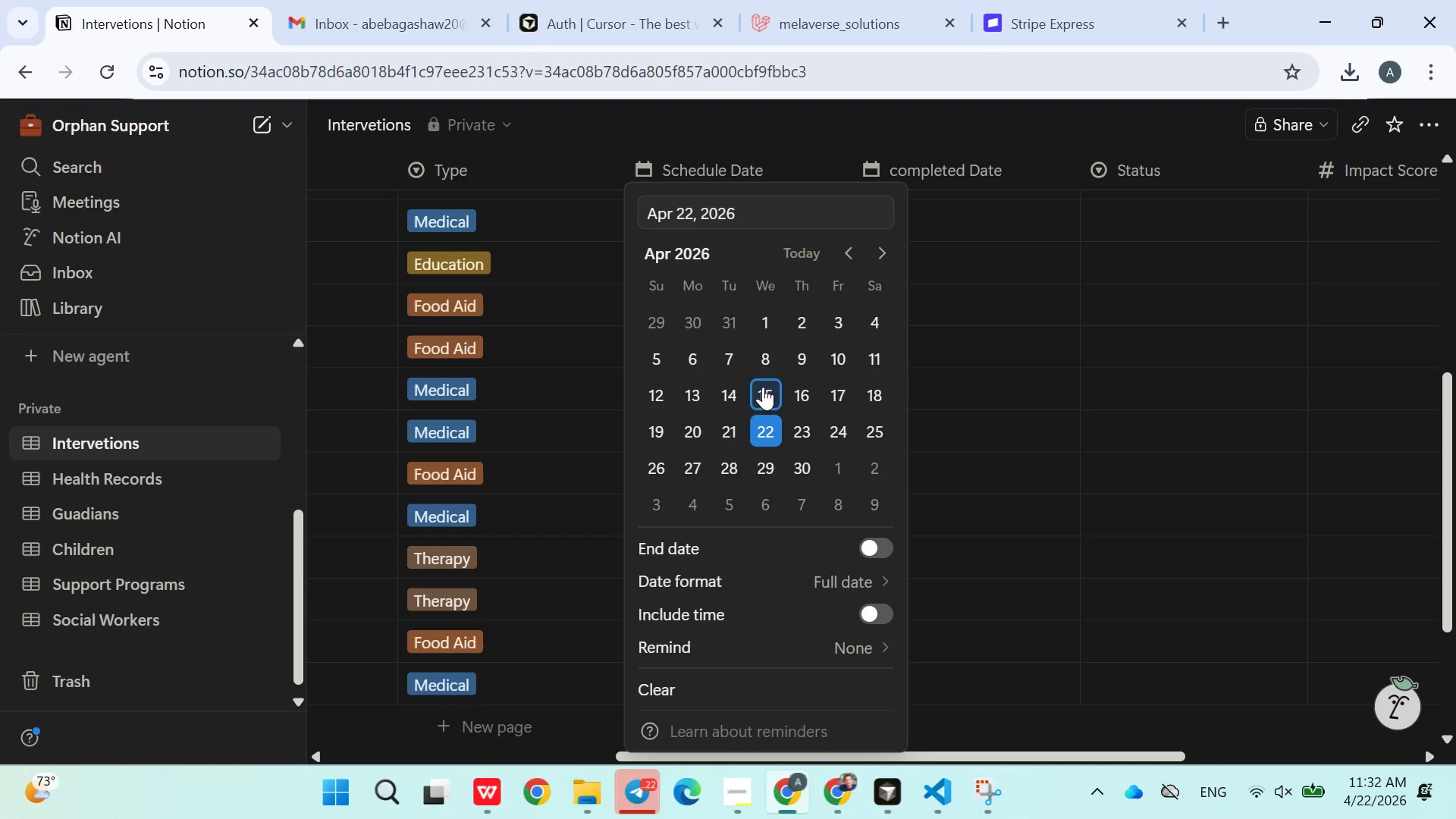 
left_click([761, 387])
 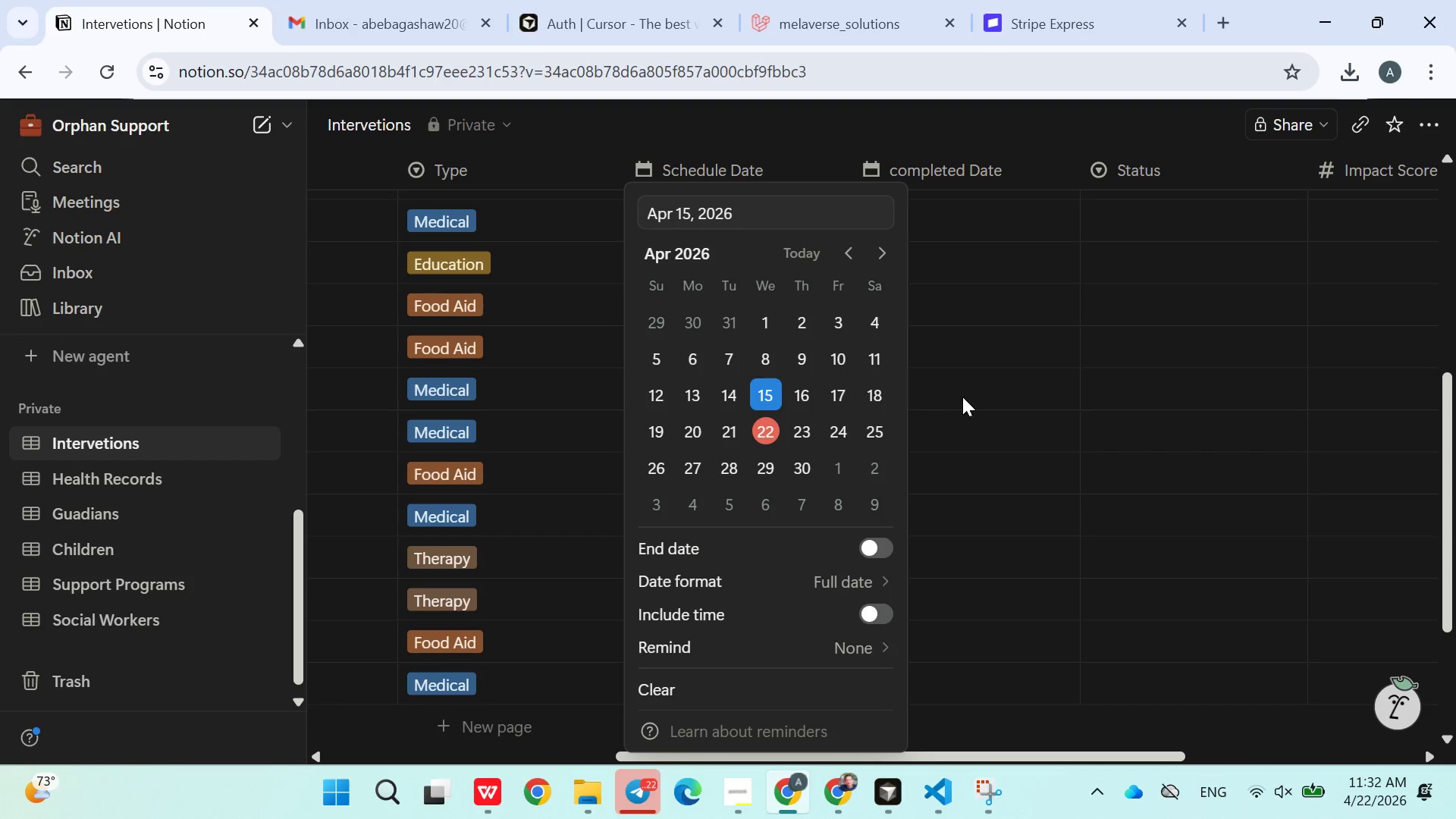 
left_click([963, 397])
 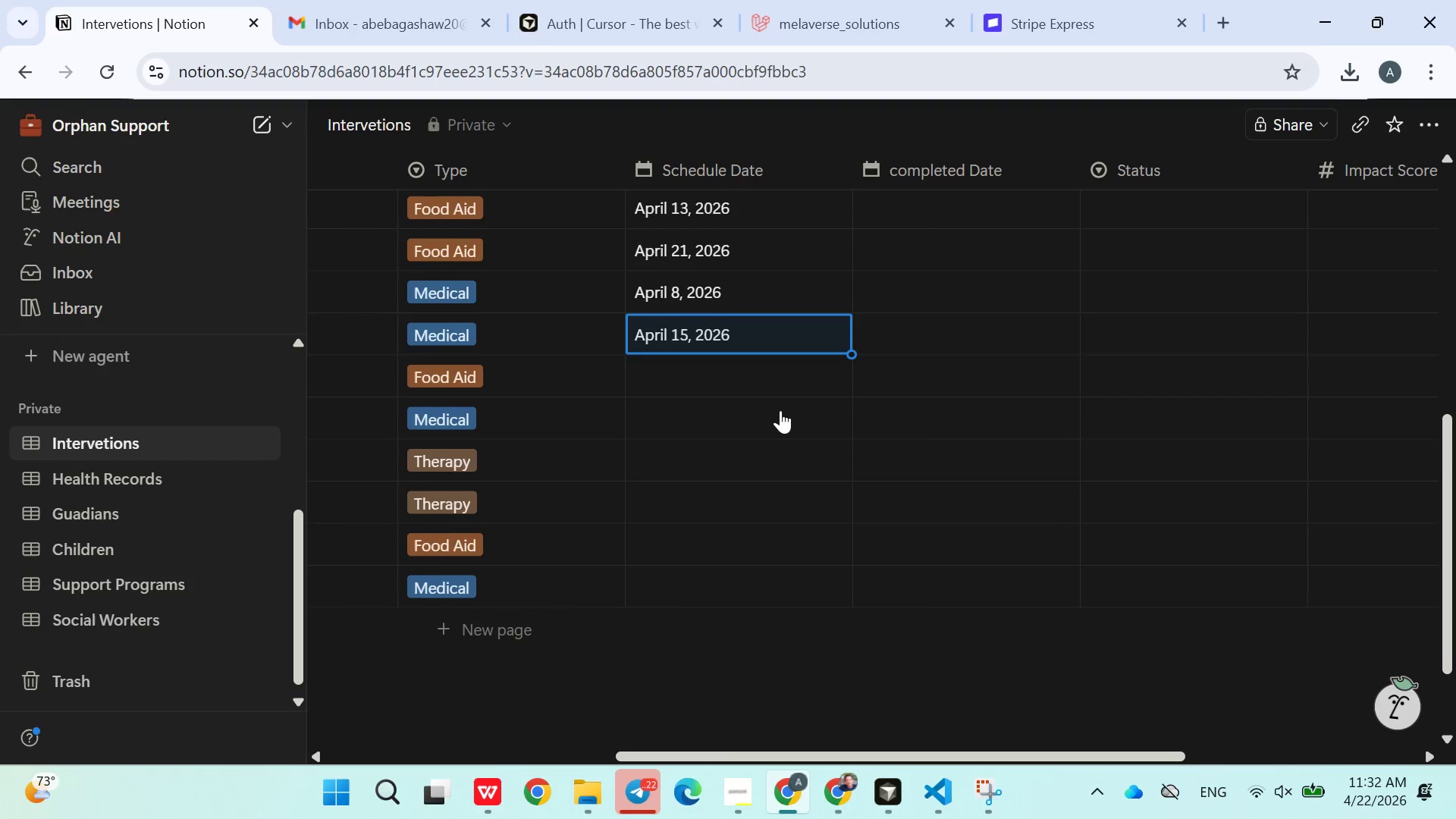 
left_click([706, 375])
 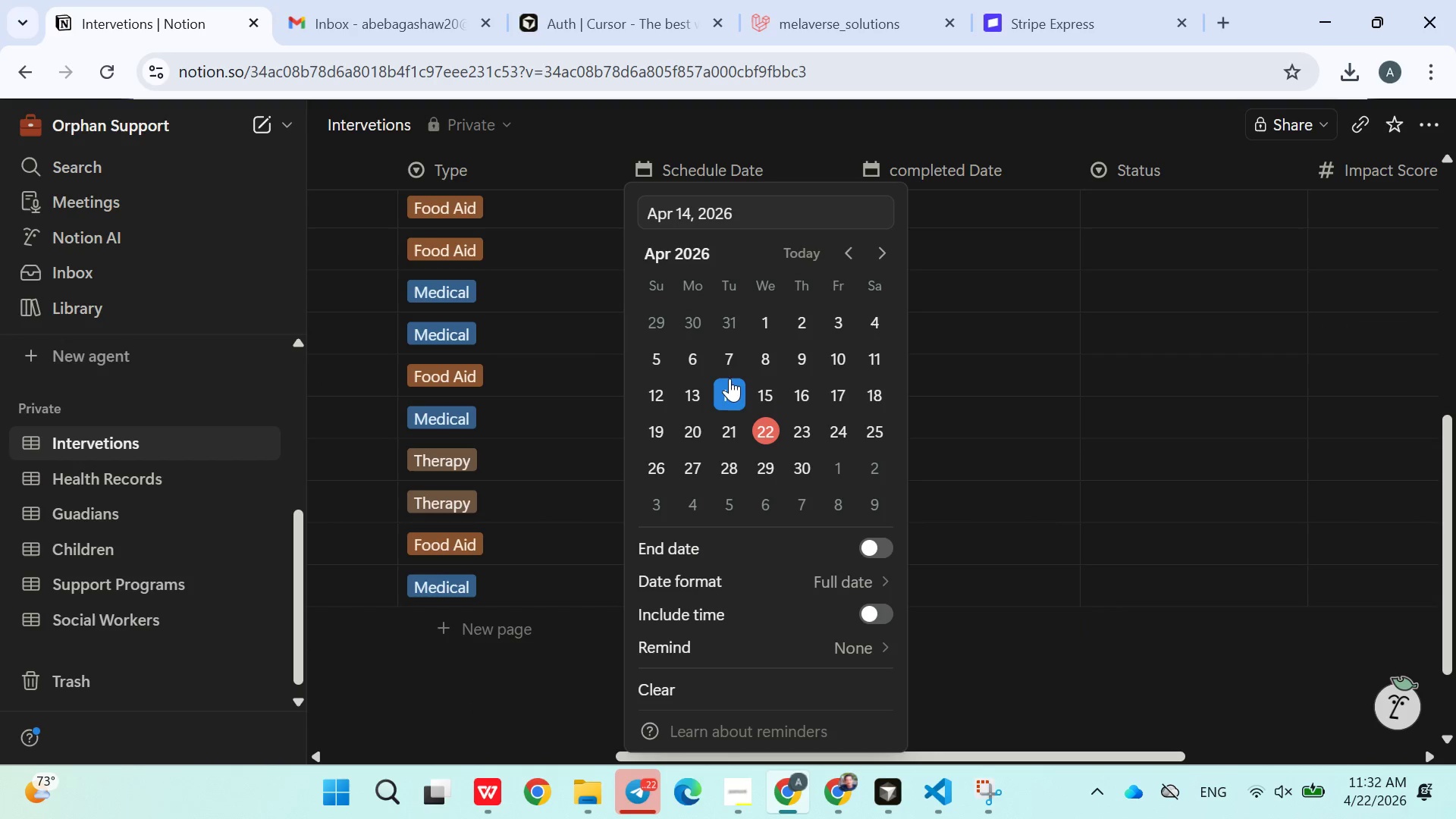 
double_click([992, 404])
 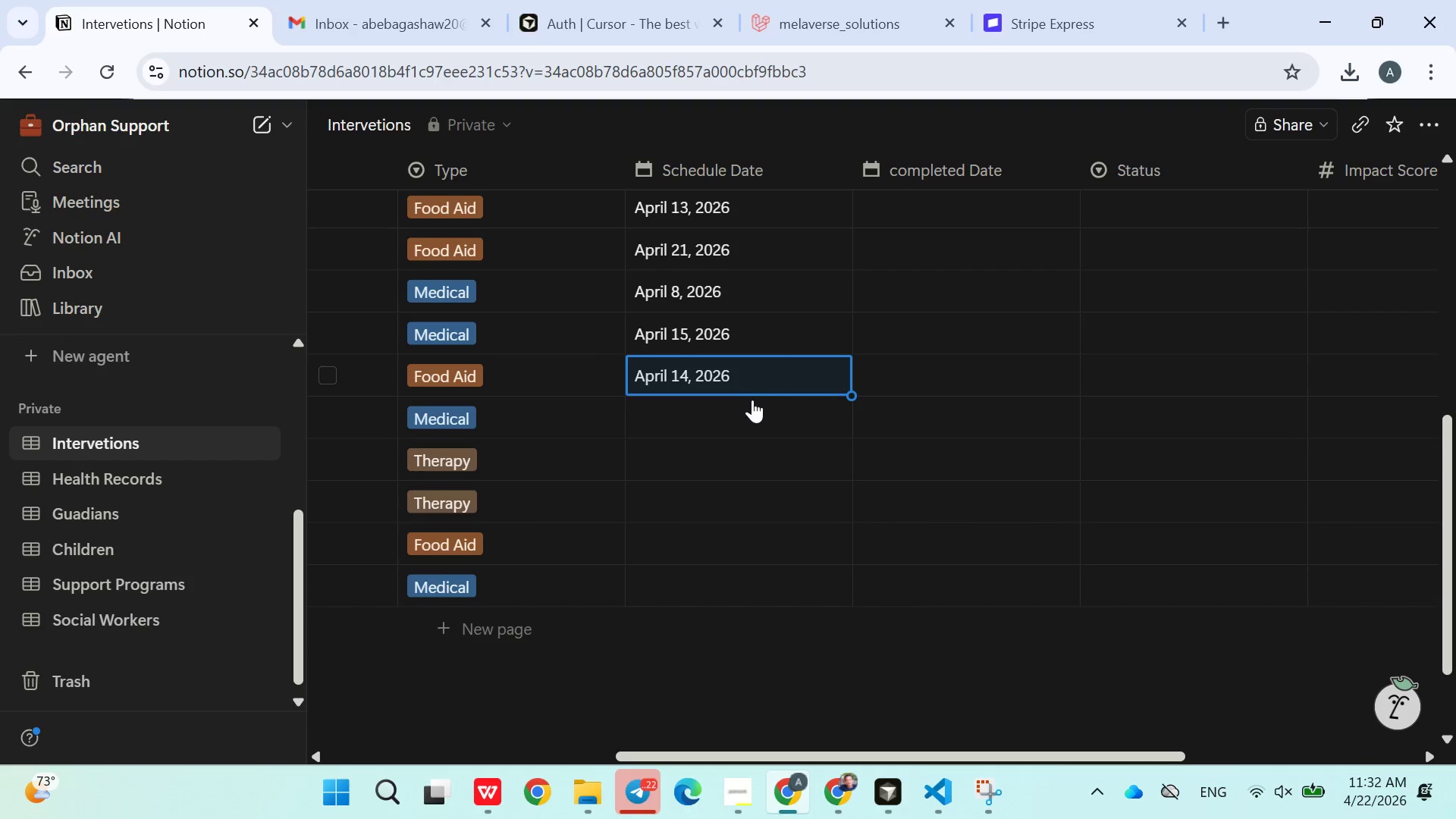 
left_click([744, 418])
 